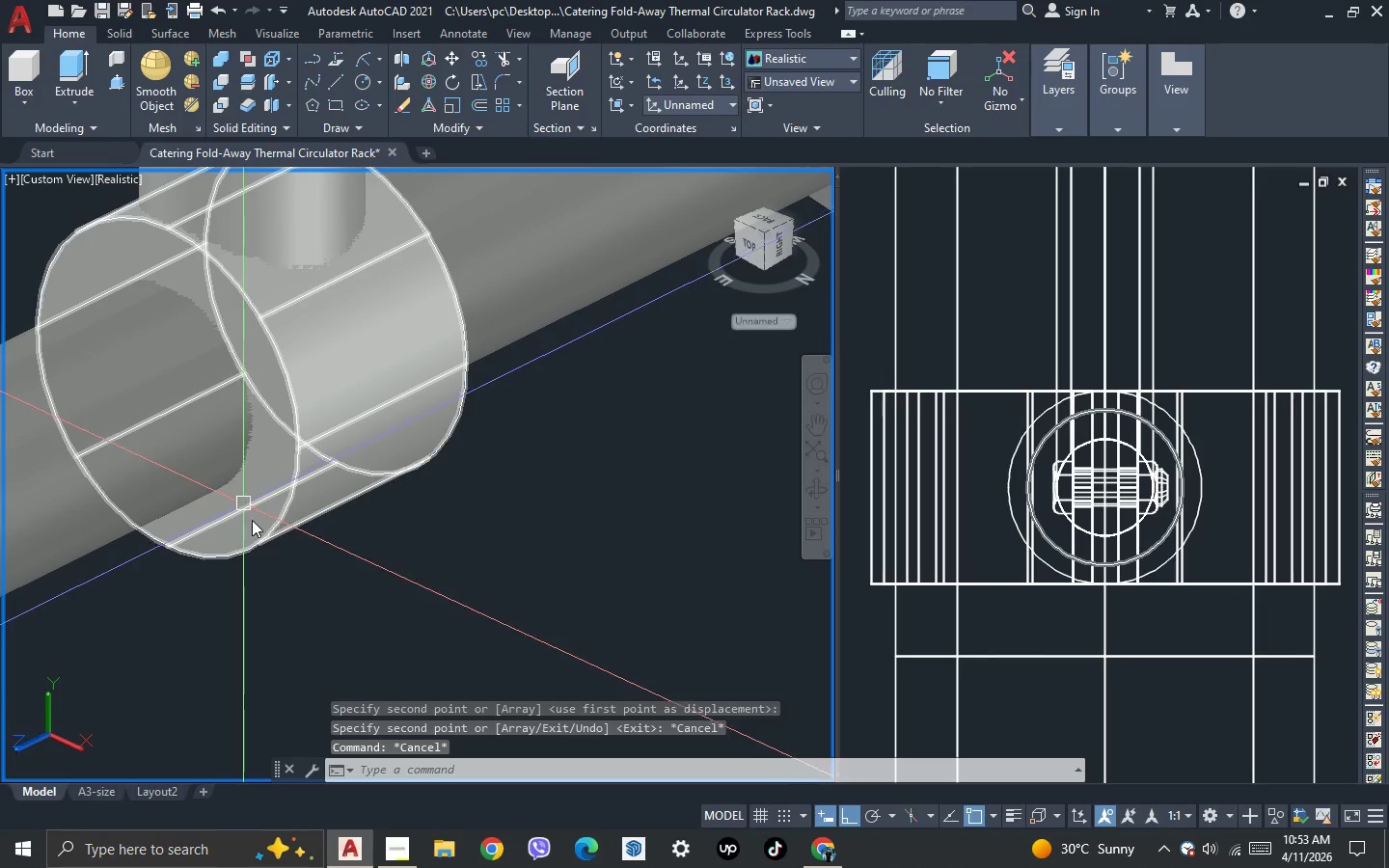 
scroll: coordinate [336, 581], scroll_direction: down, amount: 5.0
 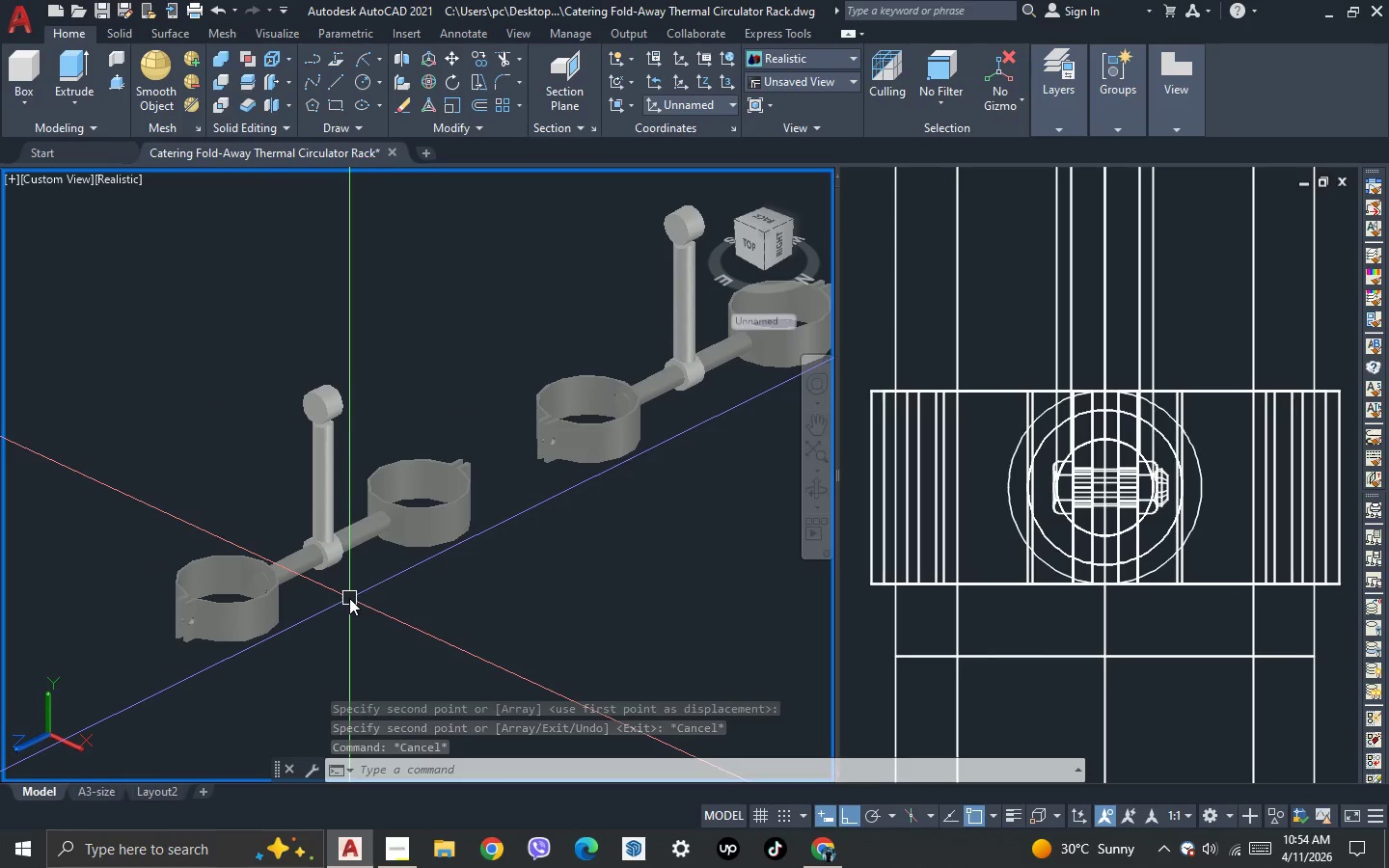 
type(su )
 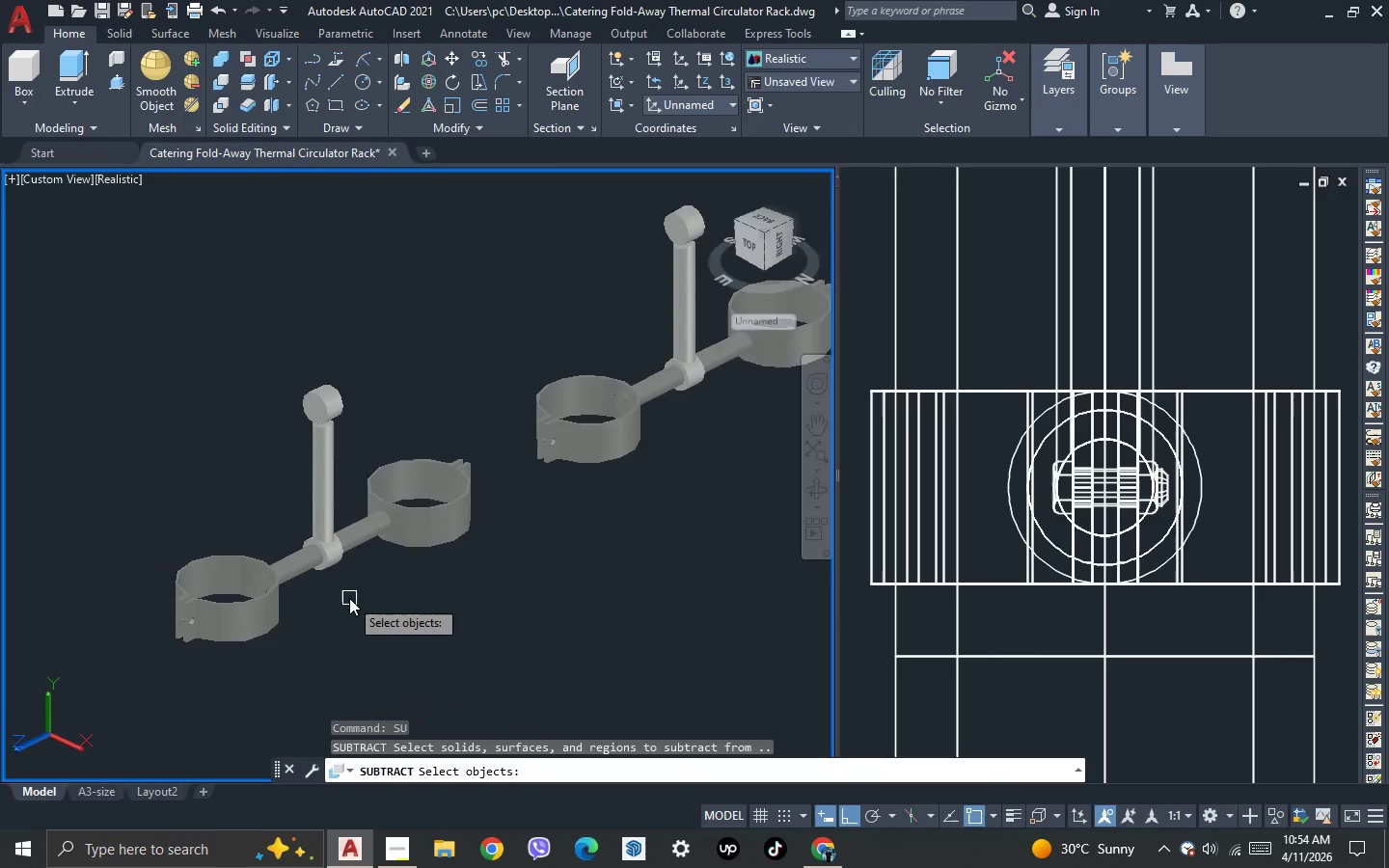 
scroll: coordinate [349, 598], scroll_direction: up, amount: 2.0
 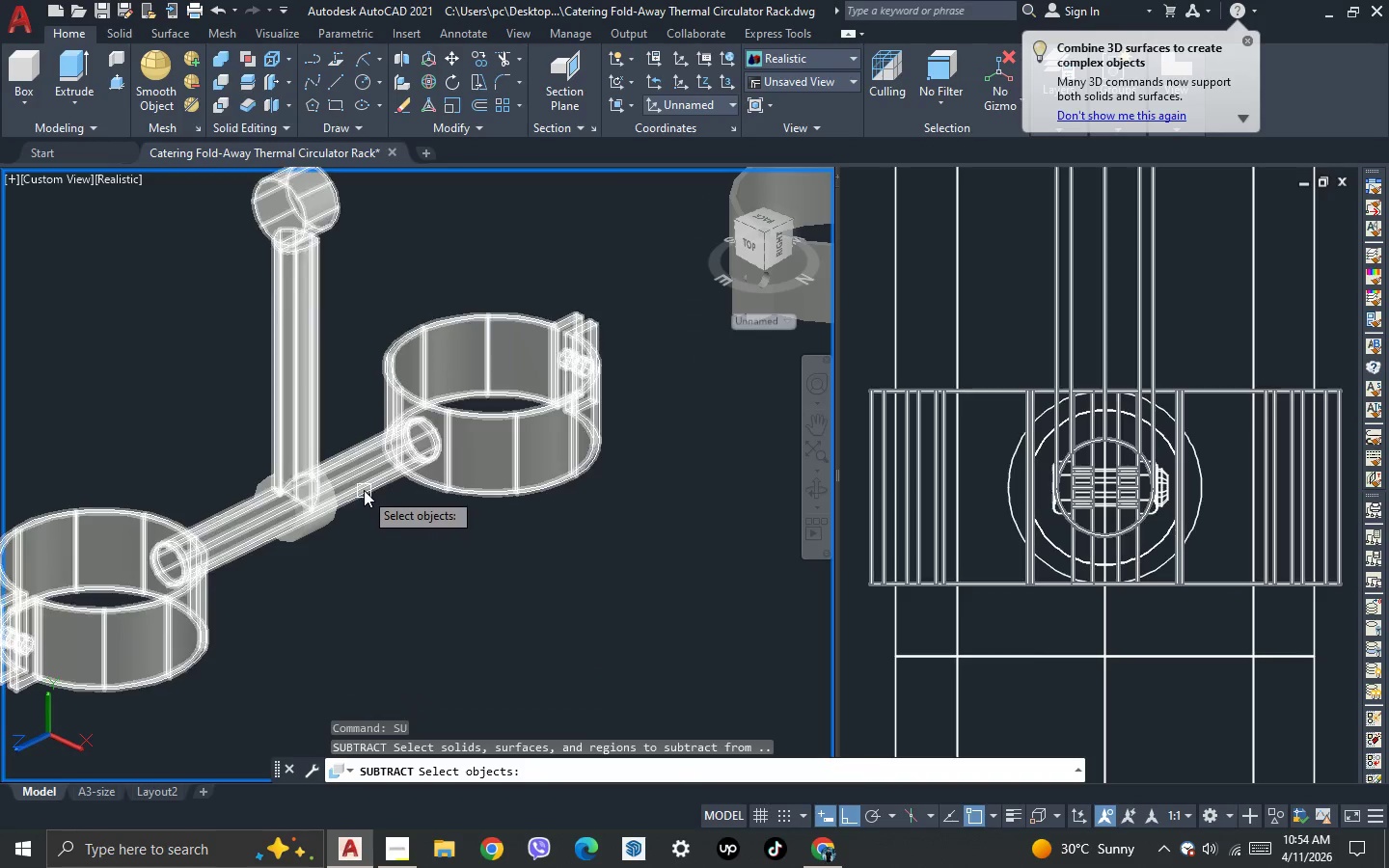 
left_click([364, 489])
 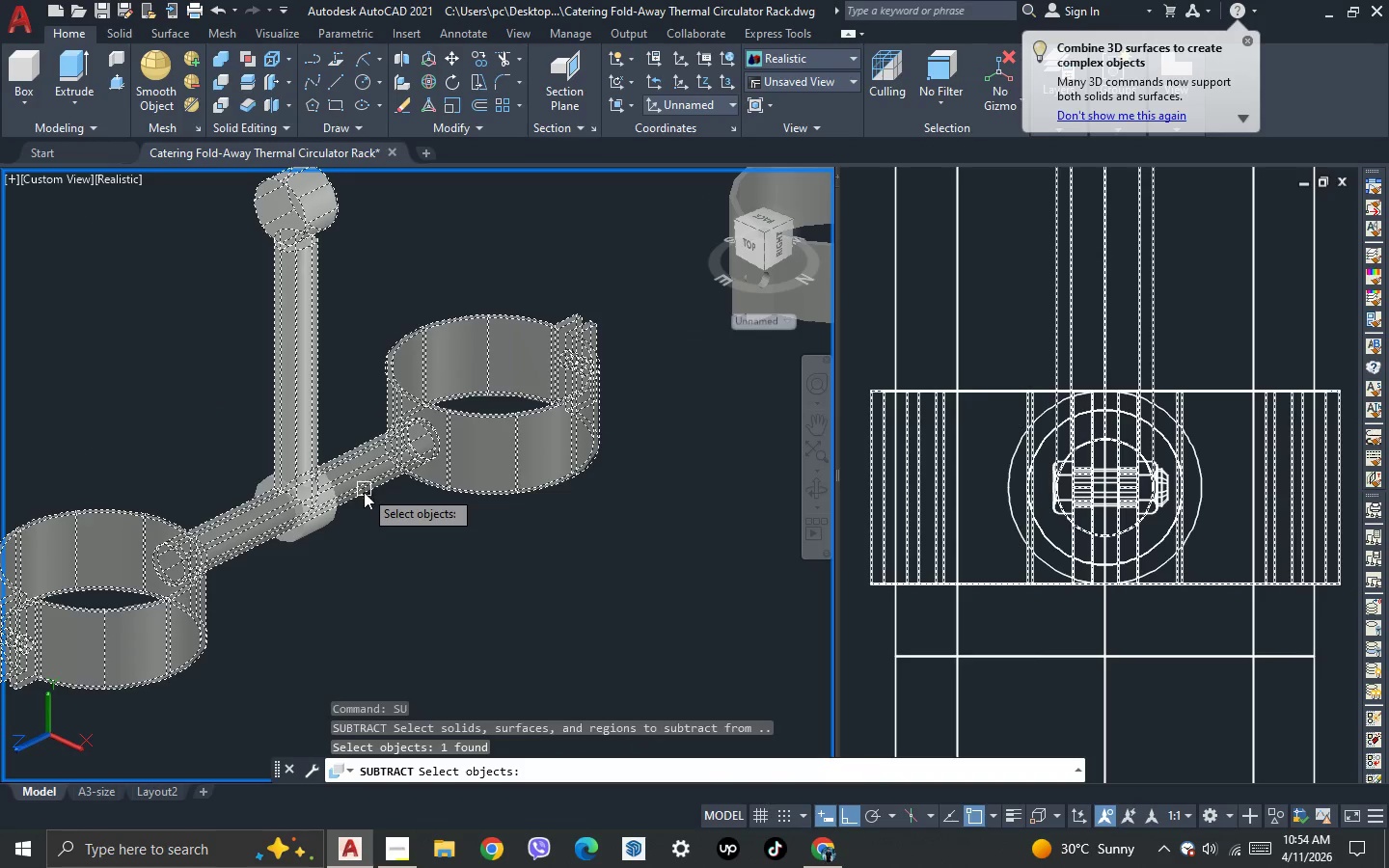 
key(Space)
 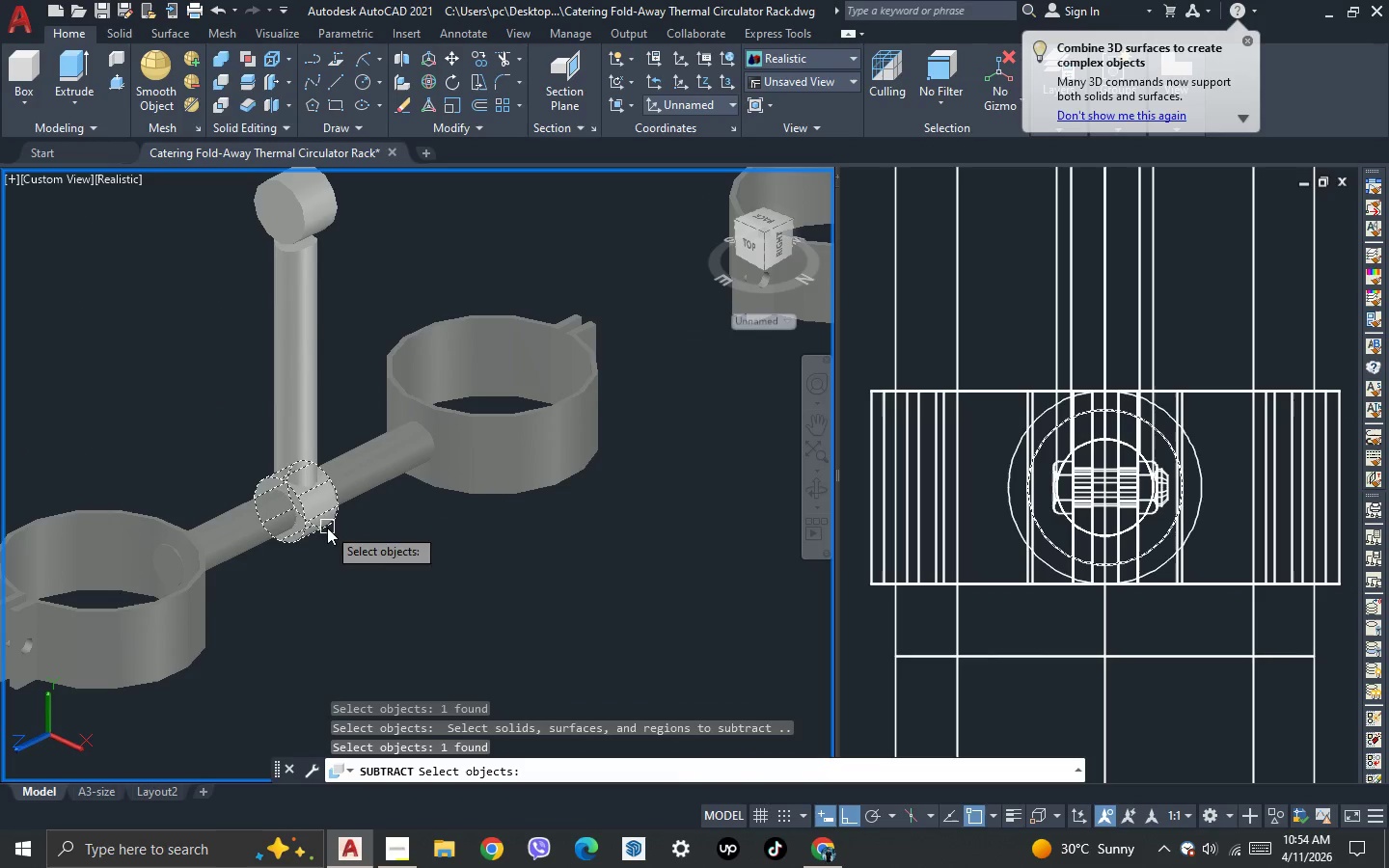 
key(Space)
 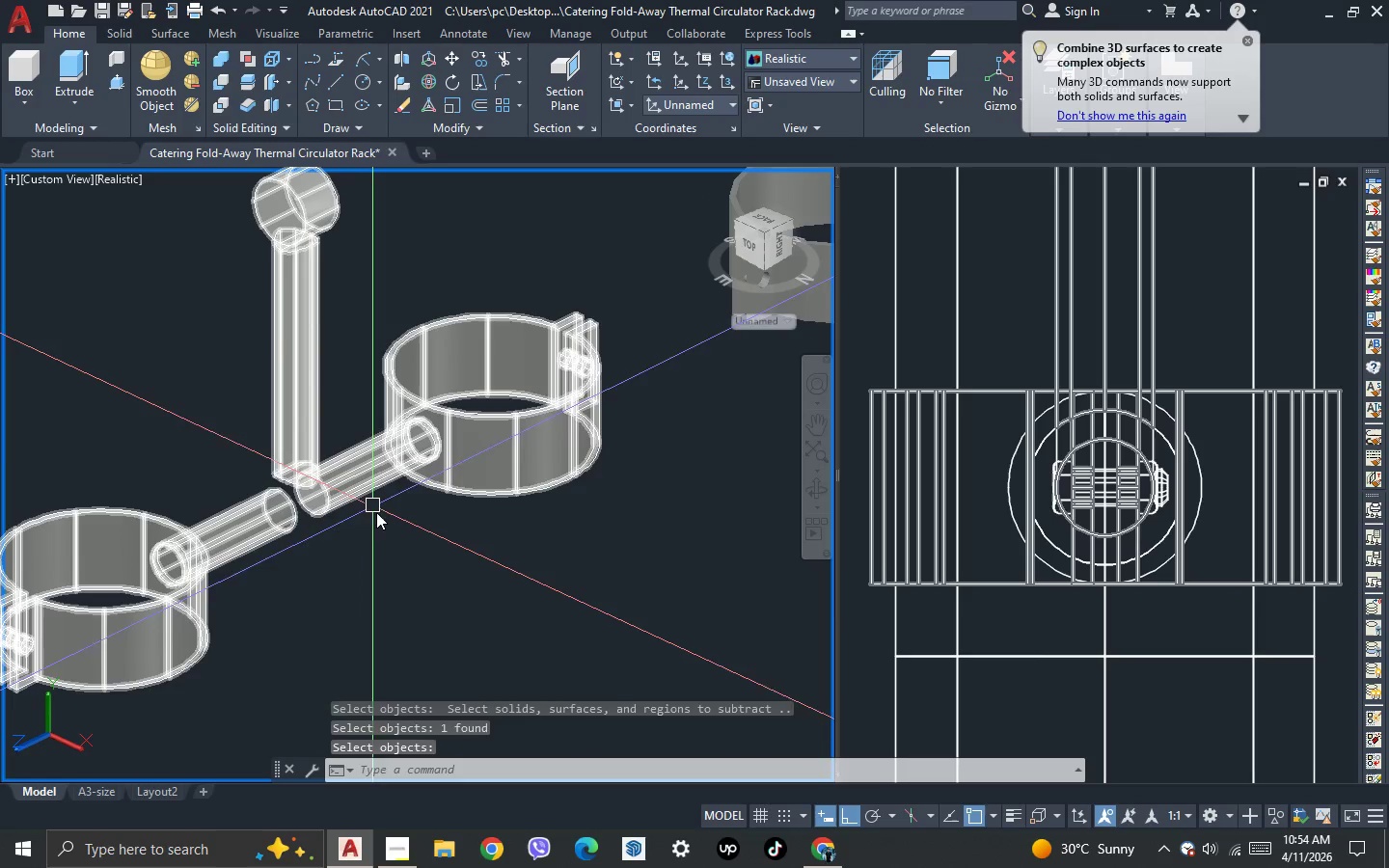 
scroll: coordinate [450, 591], scroll_direction: down, amount: 3.0
 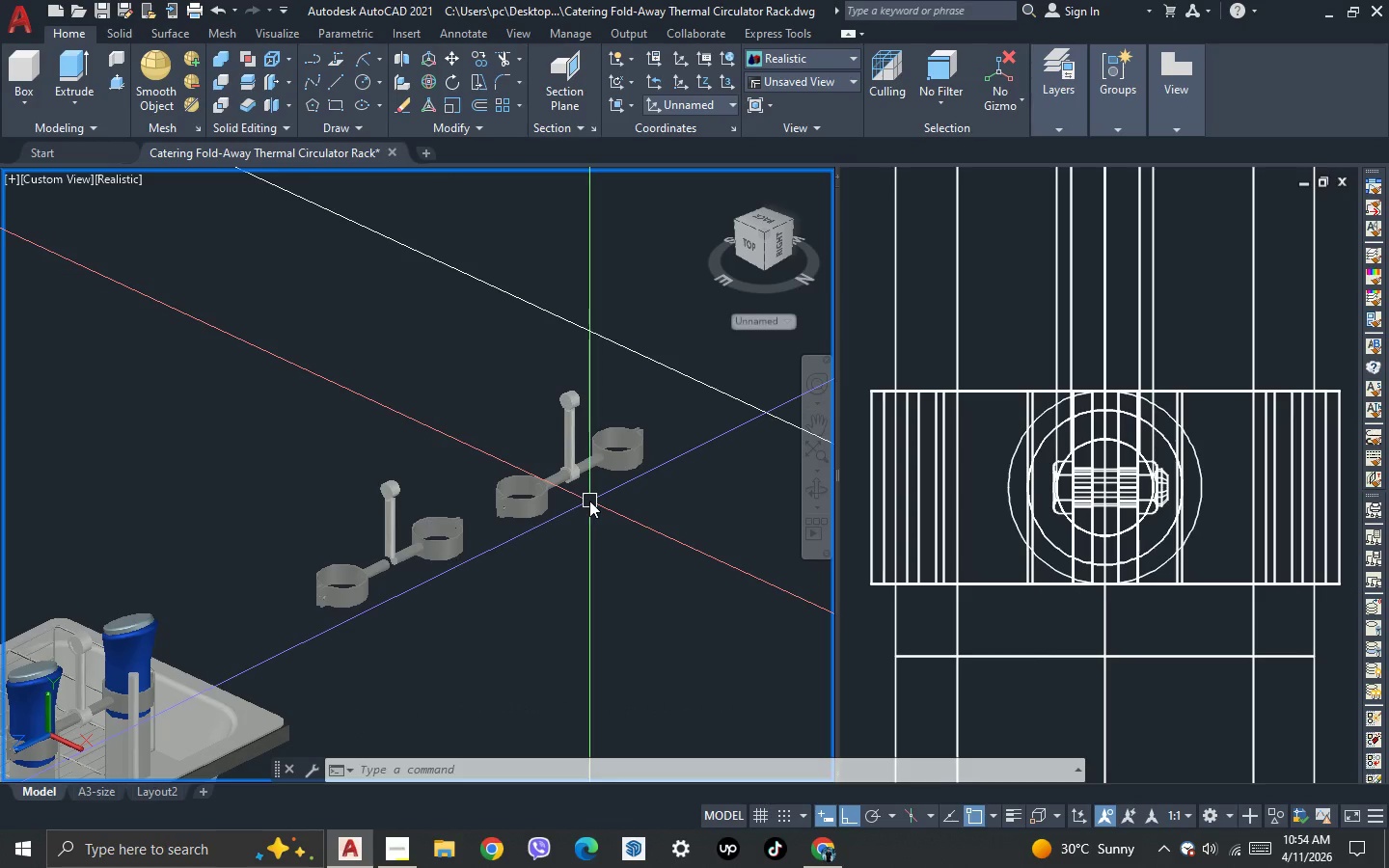 
scroll: coordinate [589, 501], scroll_direction: up, amount: 2.0
 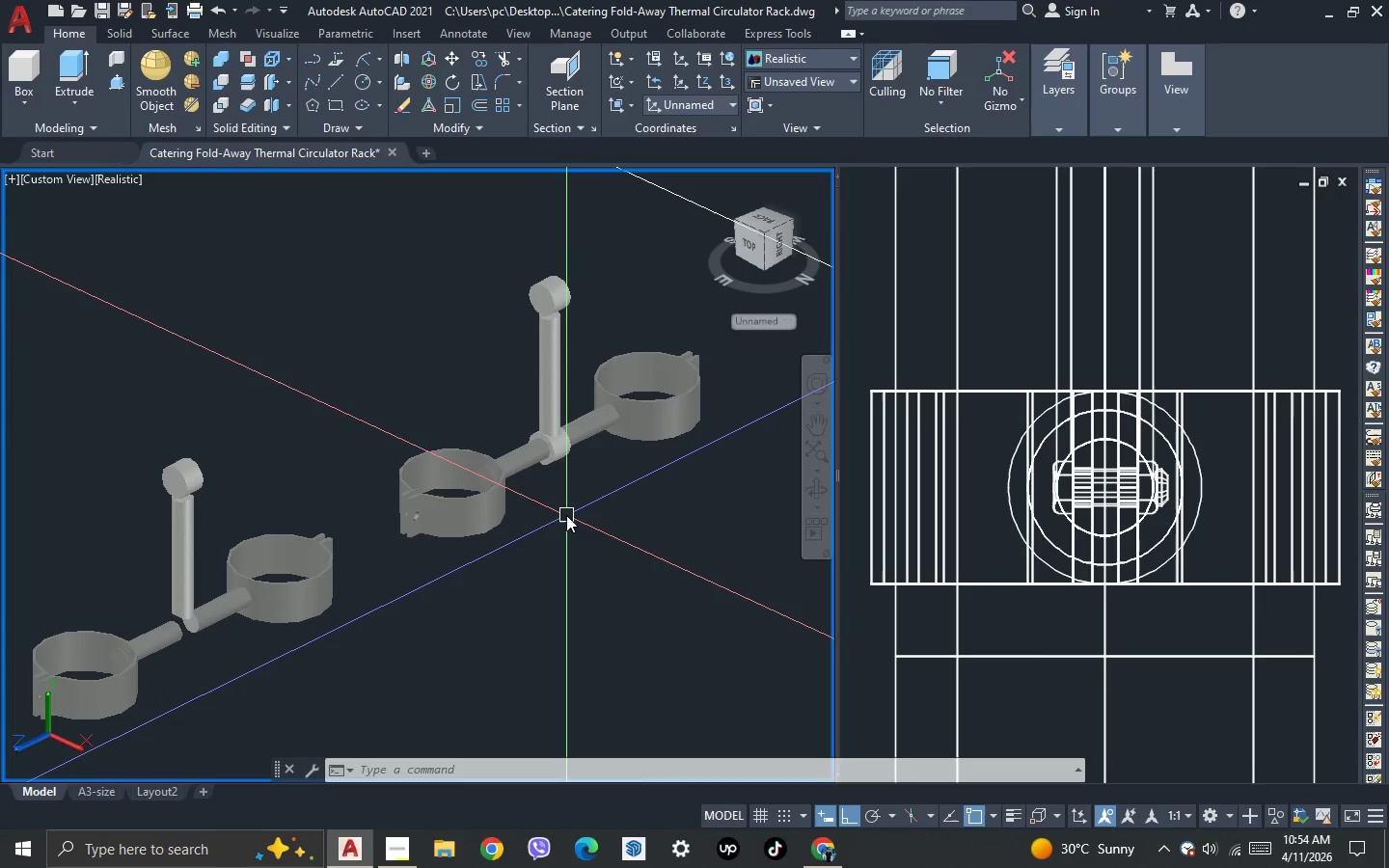 
scroll: coordinate [606, 482], scroll_direction: down, amount: 3.0
 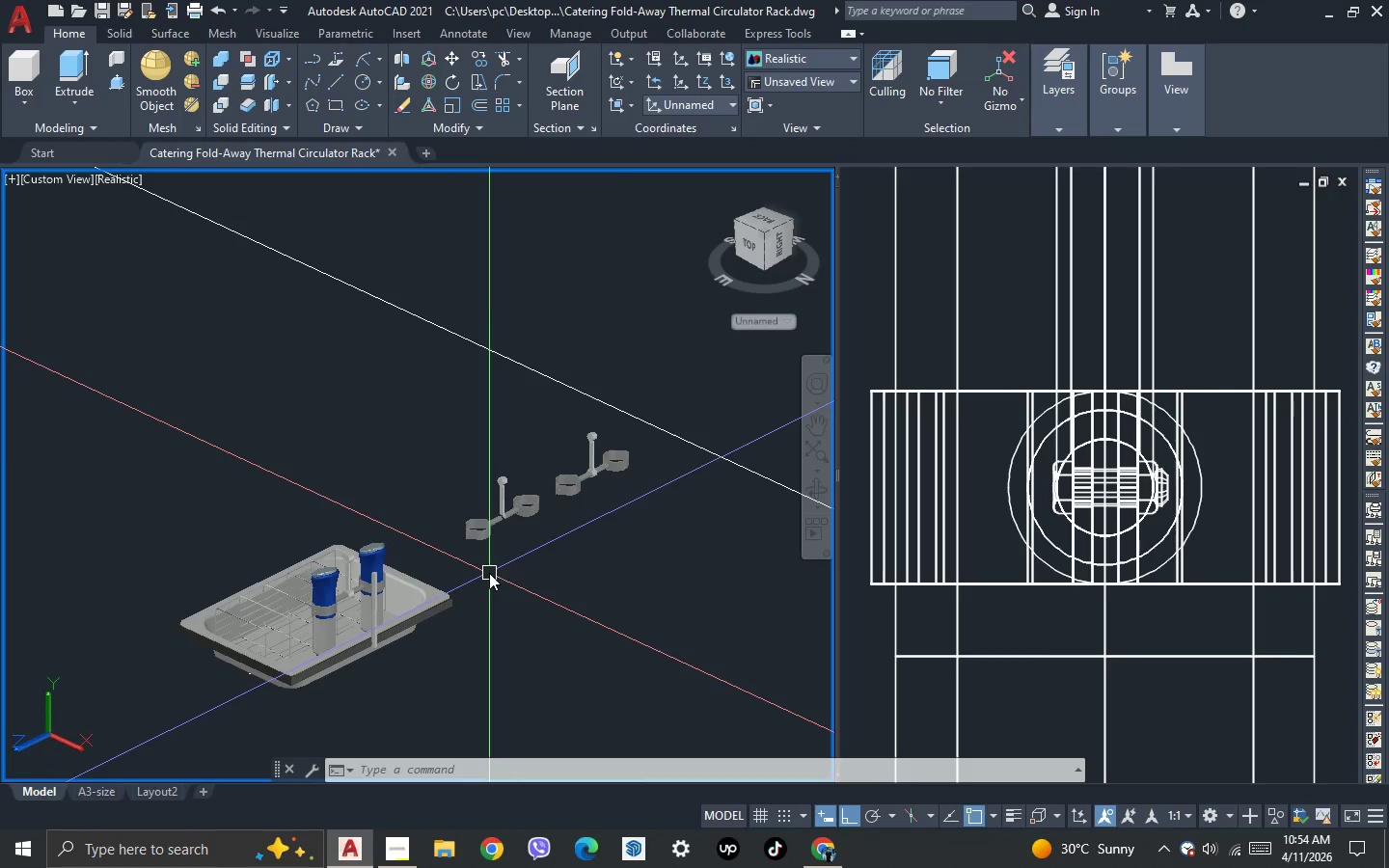 
scroll: coordinate [297, 511], scroll_direction: up, amount: 5.0
 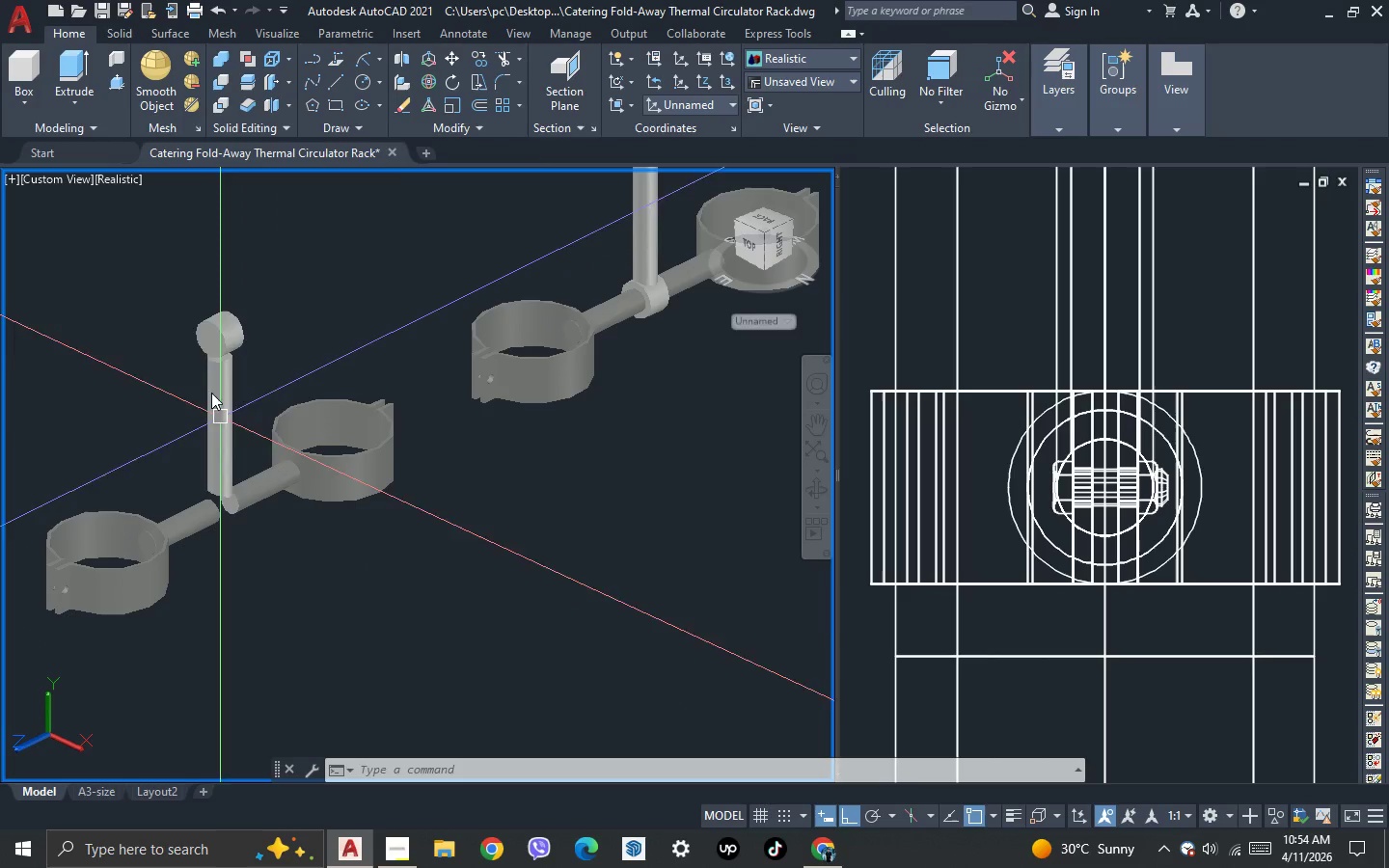 
wait(5.97)
 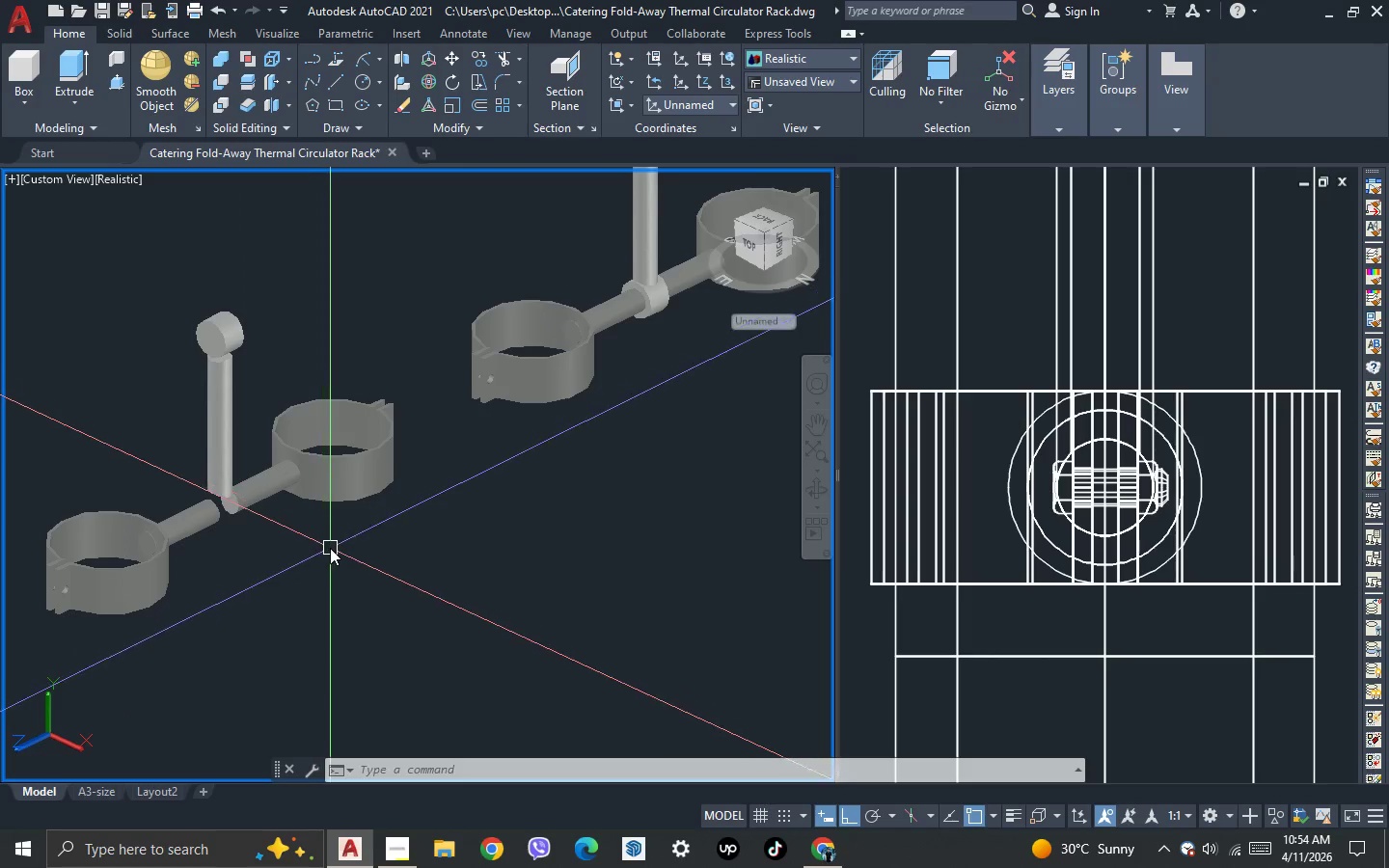 
left_click([268, 110])
 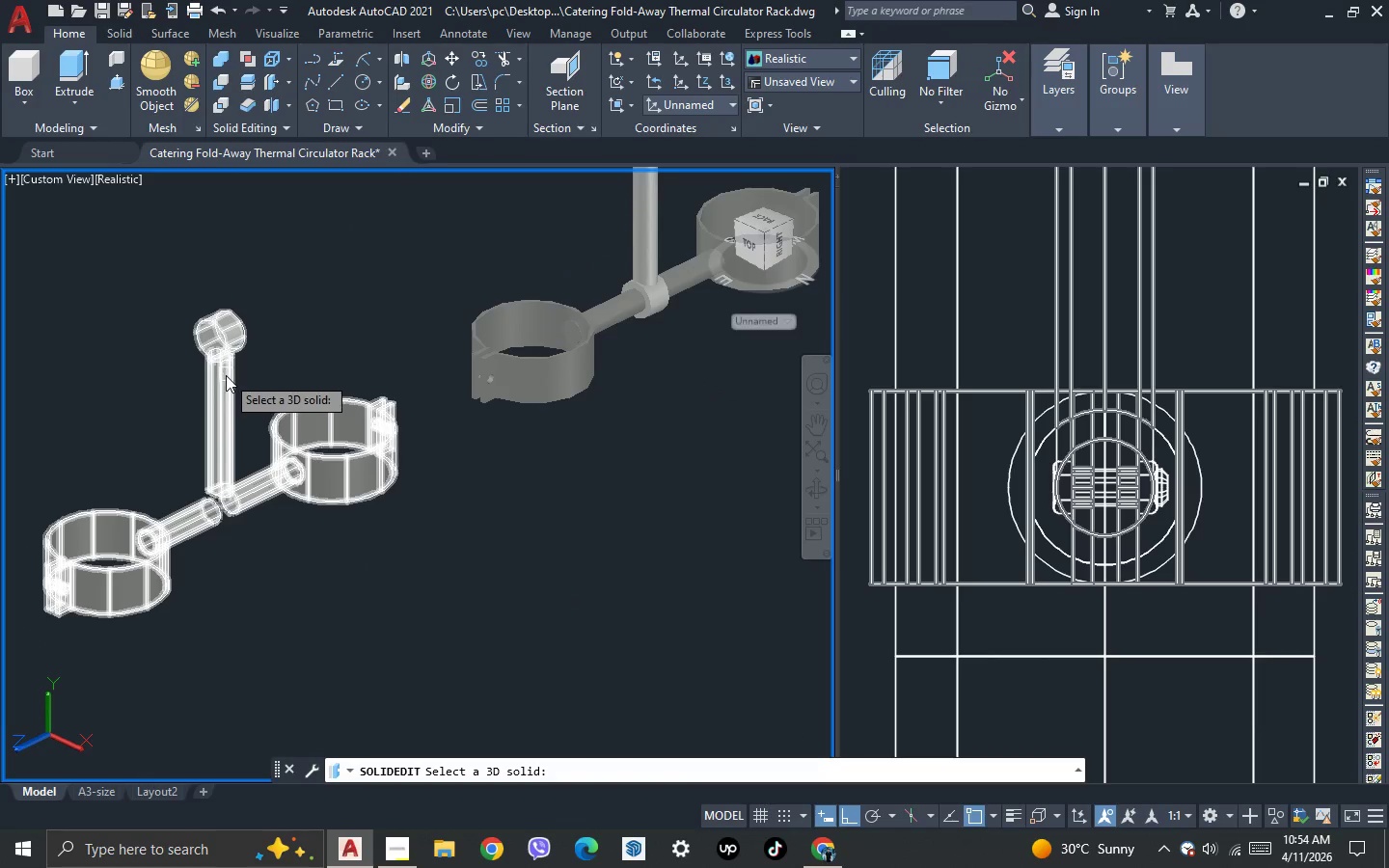 
left_click([225, 382])
 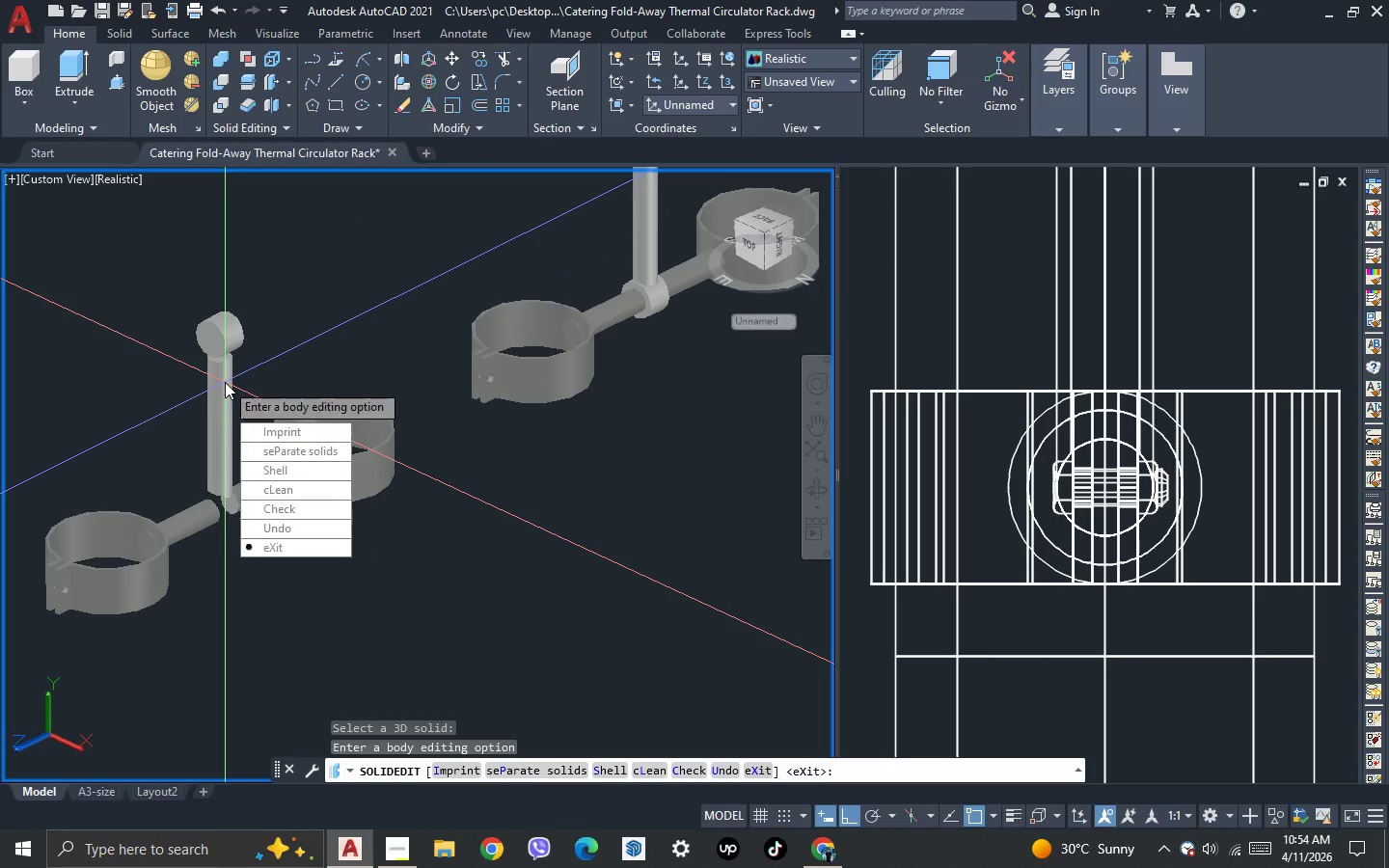 
key(Space)
 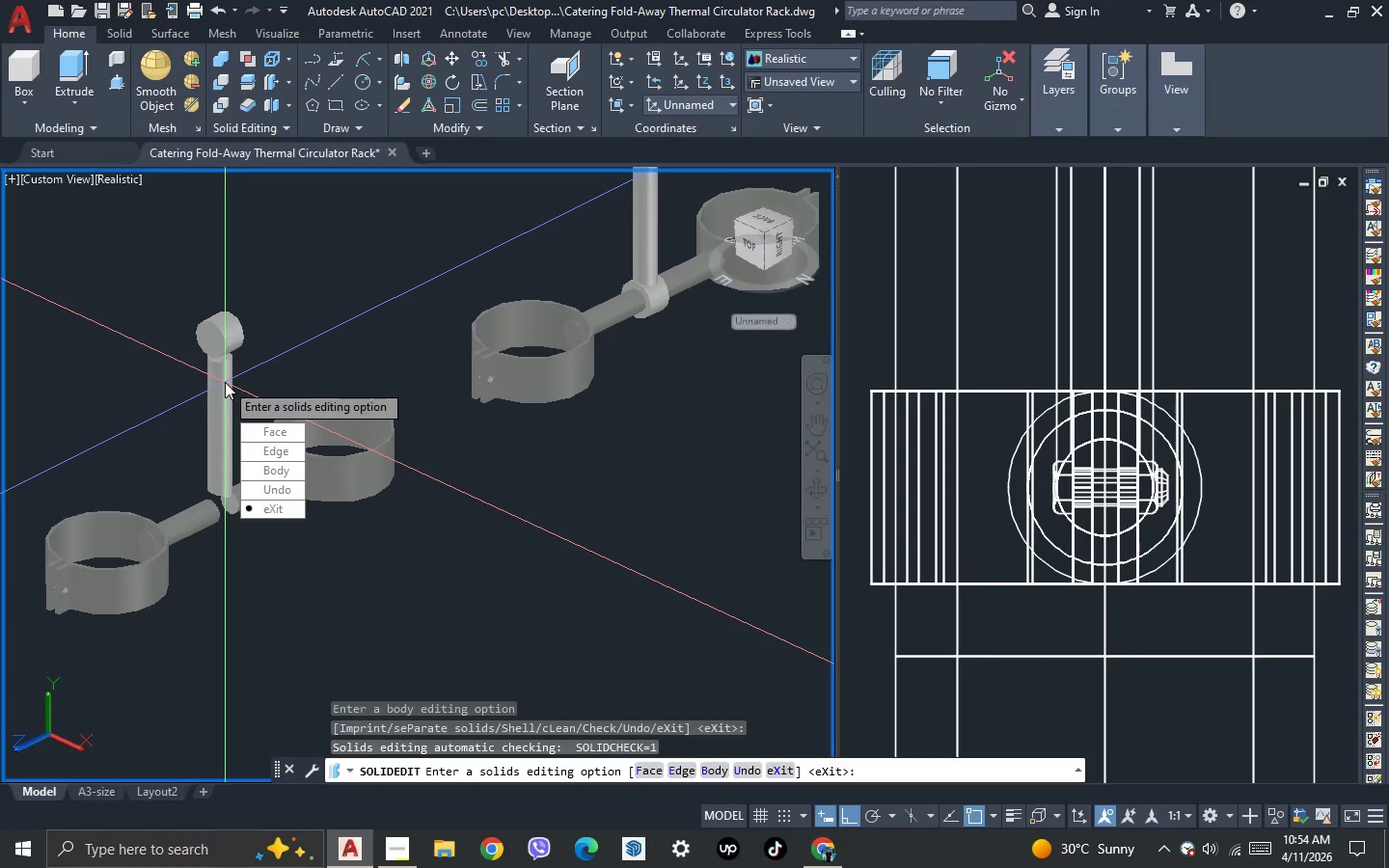 
key(Space)
 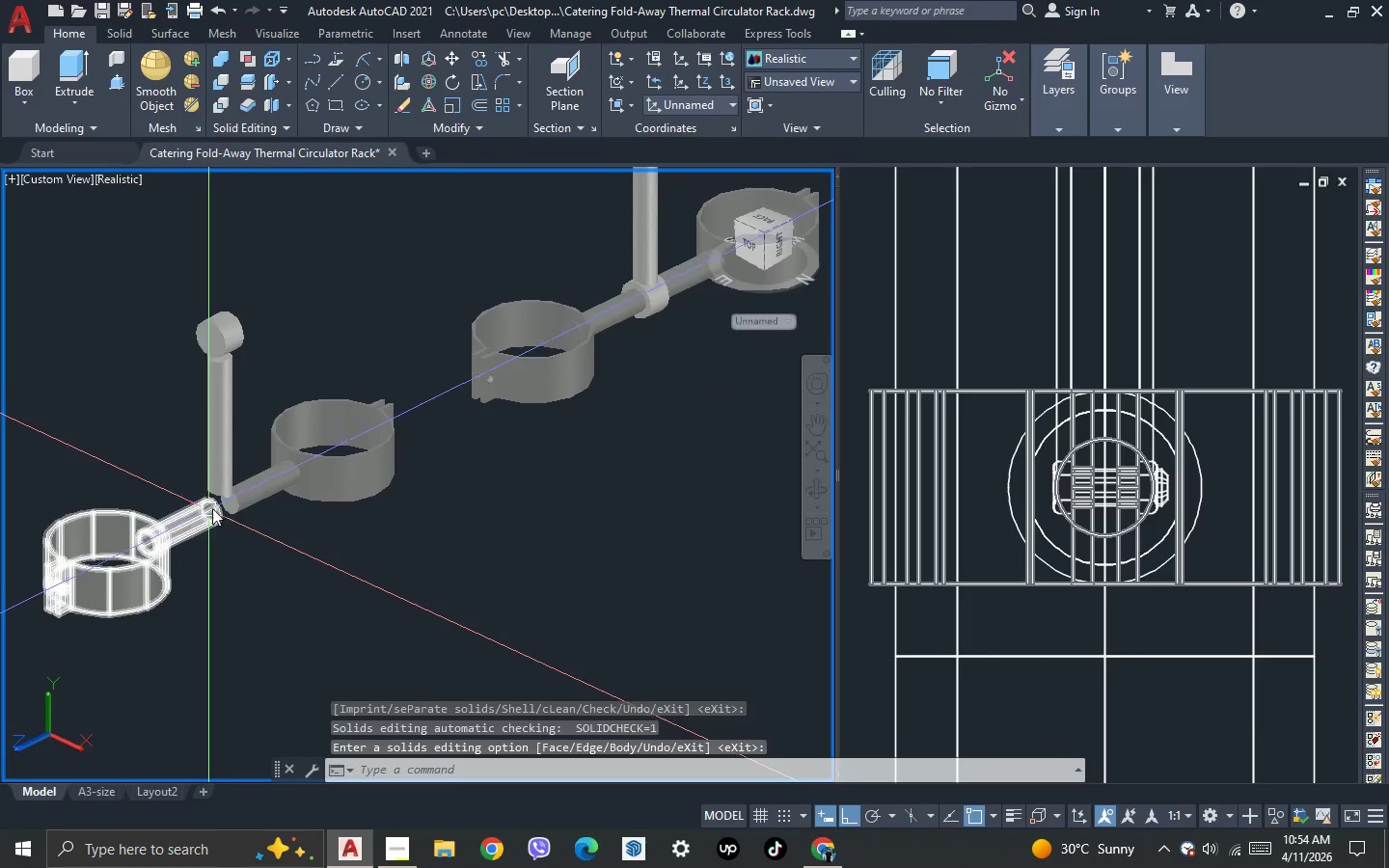 
scroll: coordinate [255, 498], scroll_direction: down, amount: 1.0
 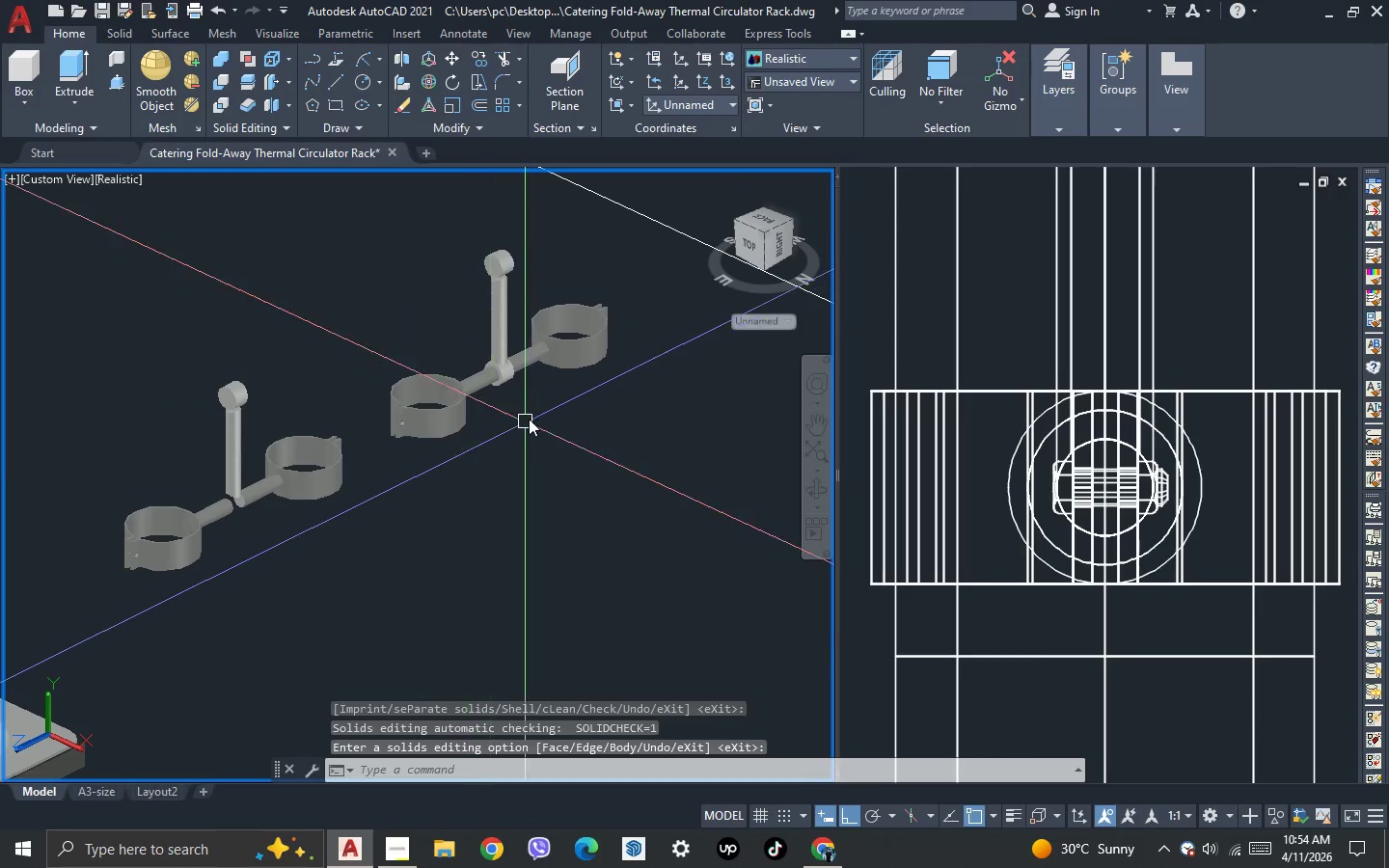 
scroll: coordinate [533, 409], scroll_direction: up, amount: 2.0
 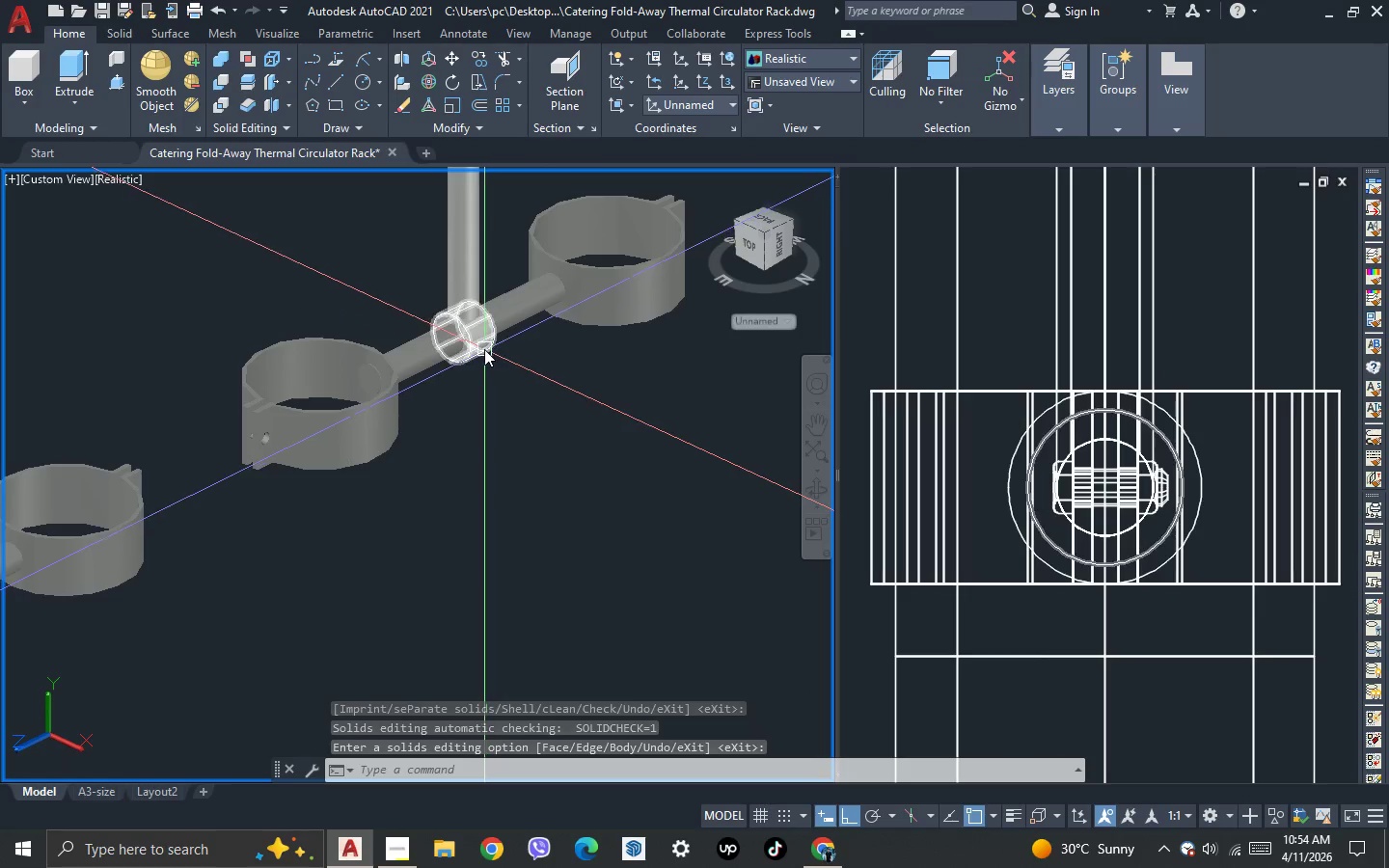 
left_click_drag(start_coordinate=[484, 349], to_coordinate=[483, 360])
 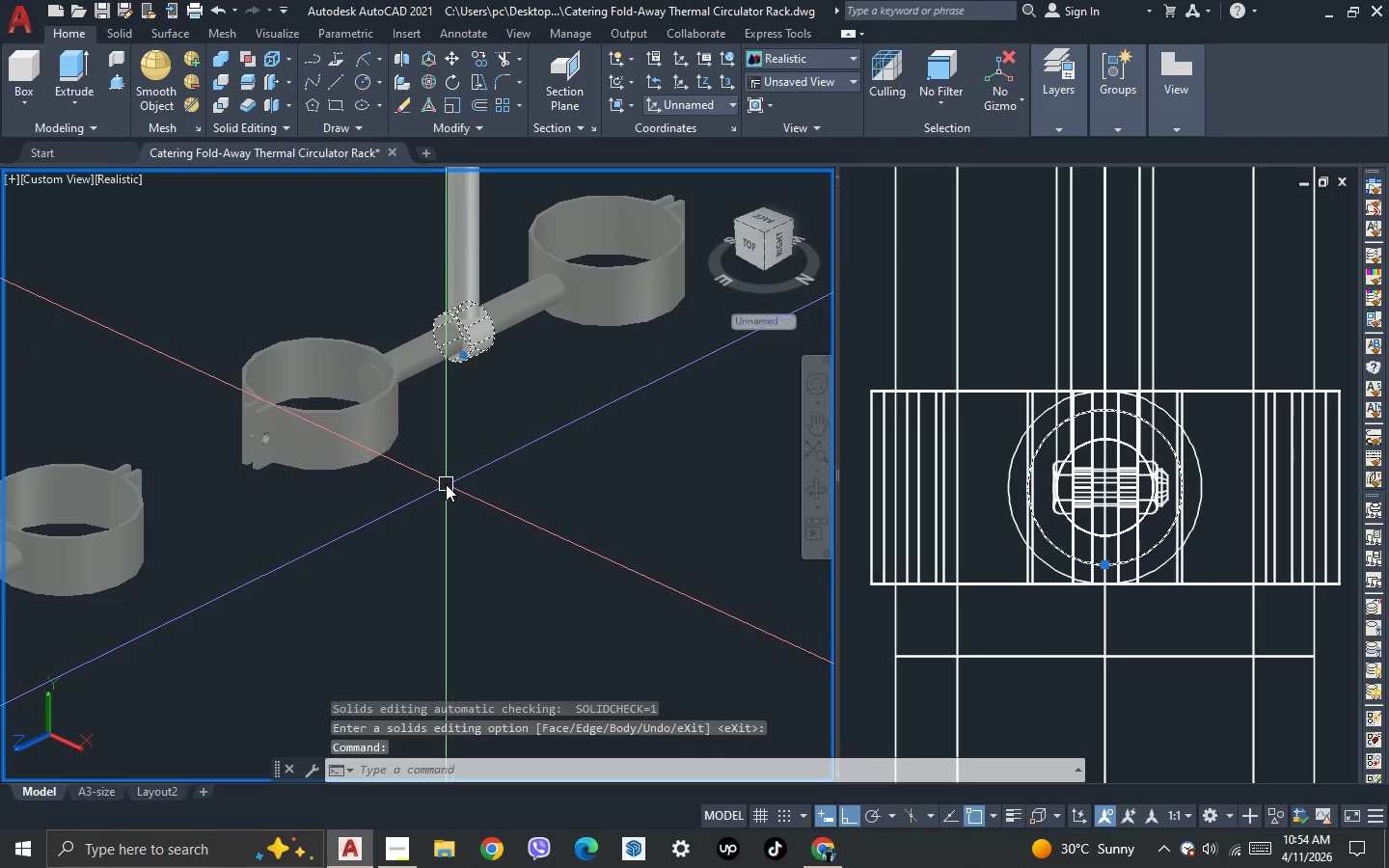 
key(Control+Shift+C)
 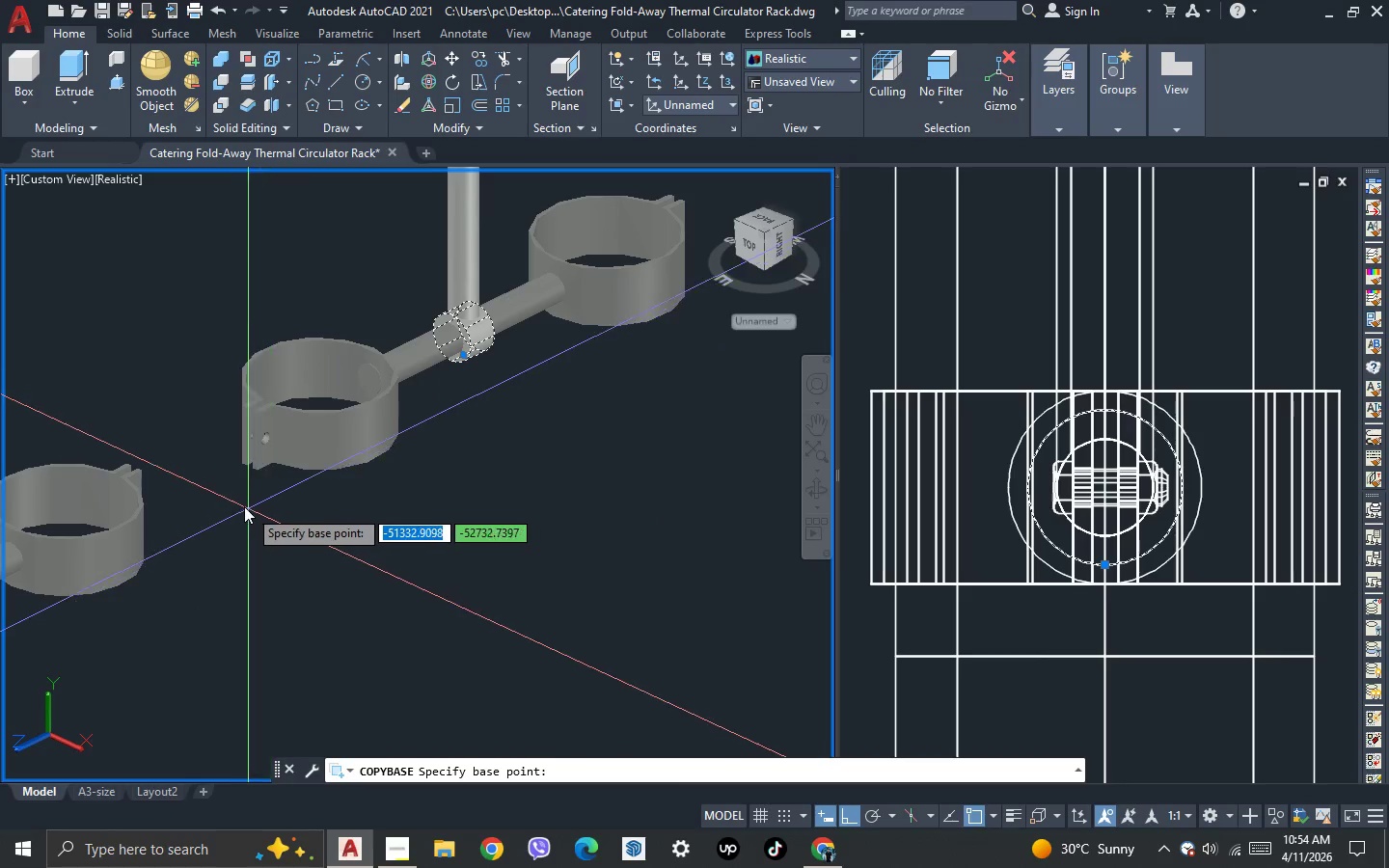 
scroll: coordinate [261, 461], scroll_direction: up, amount: 5.0
 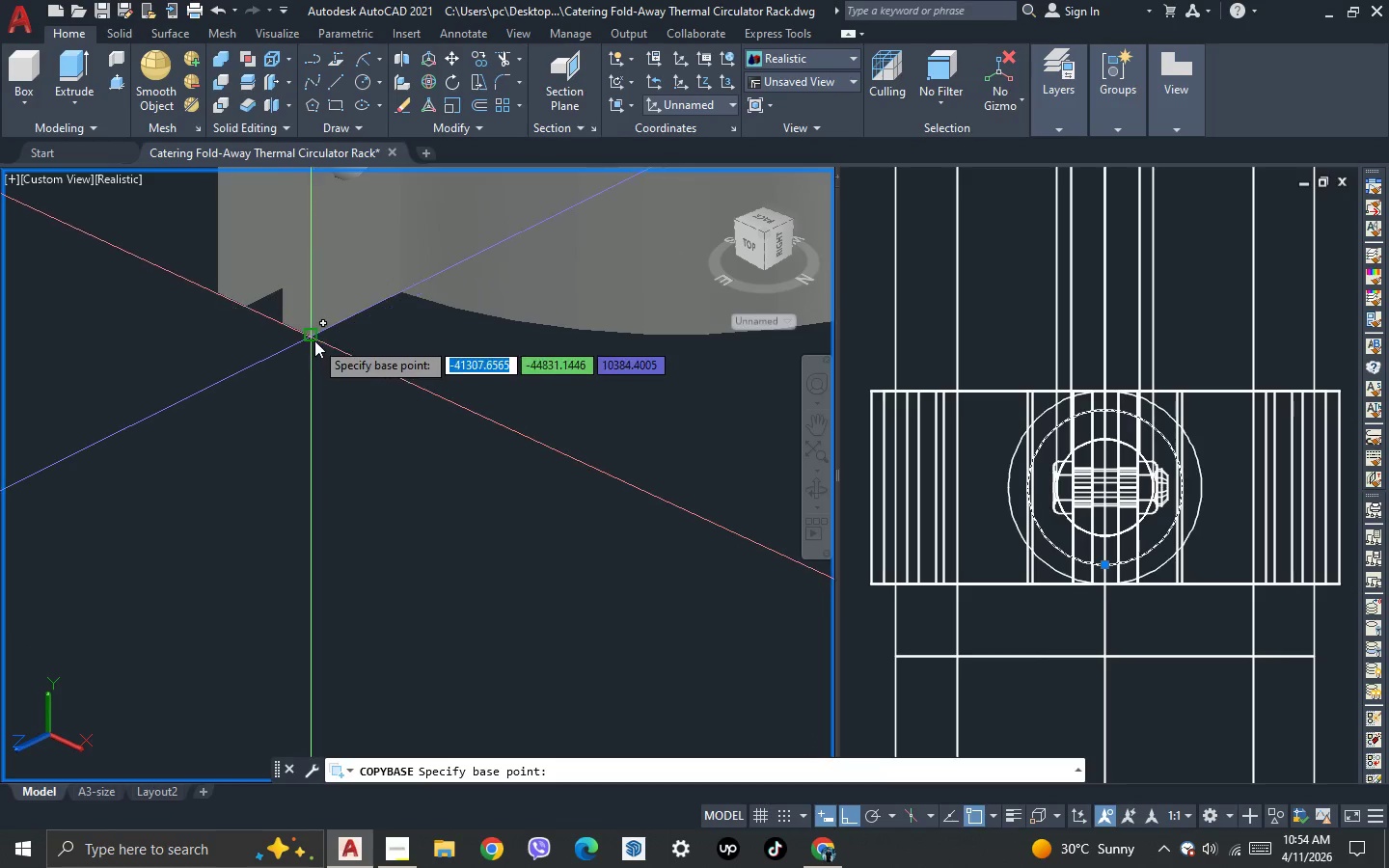 
left_click([315, 339])
 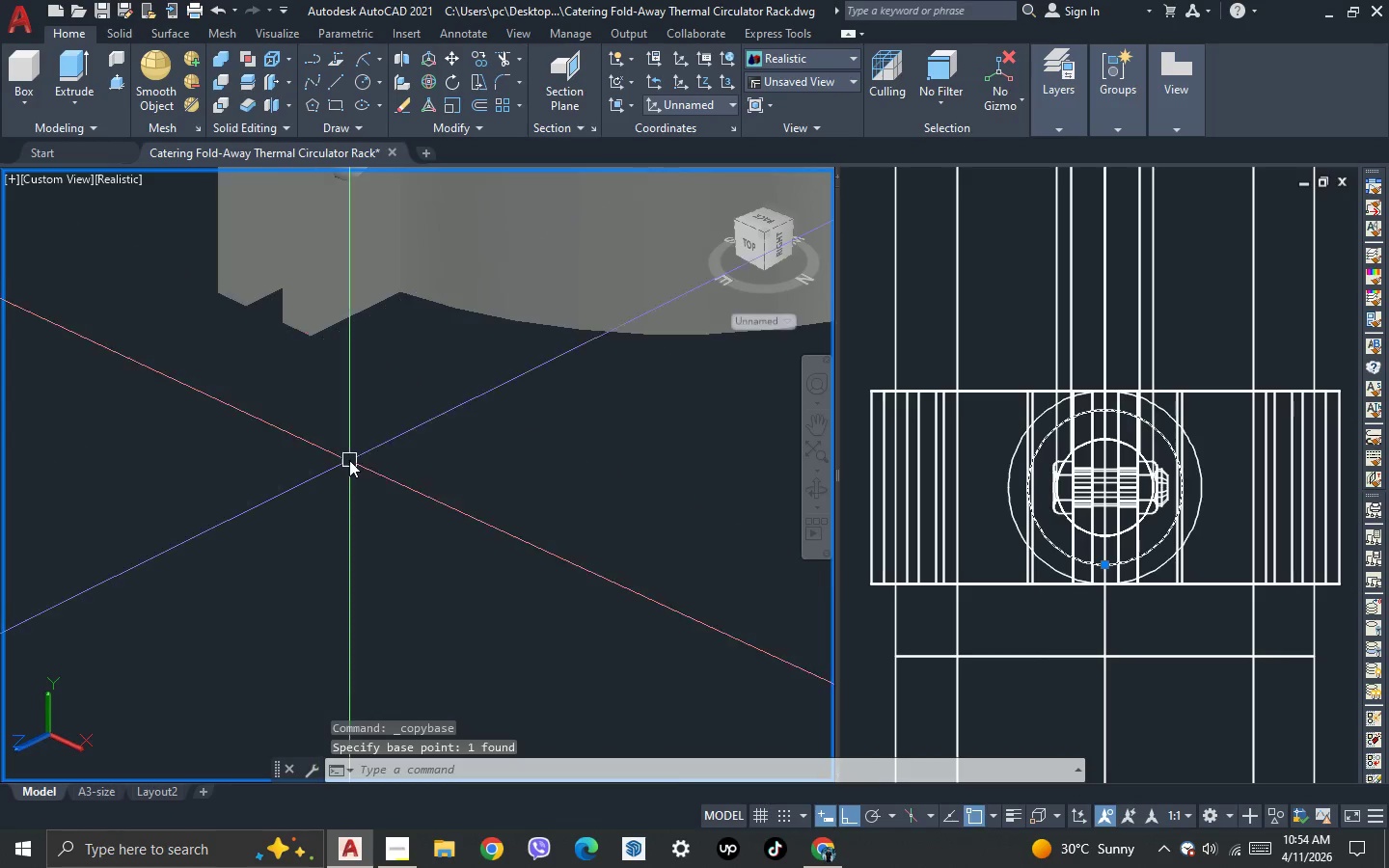 
scroll: coordinate [259, 438], scroll_direction: up, amount: 4.0
 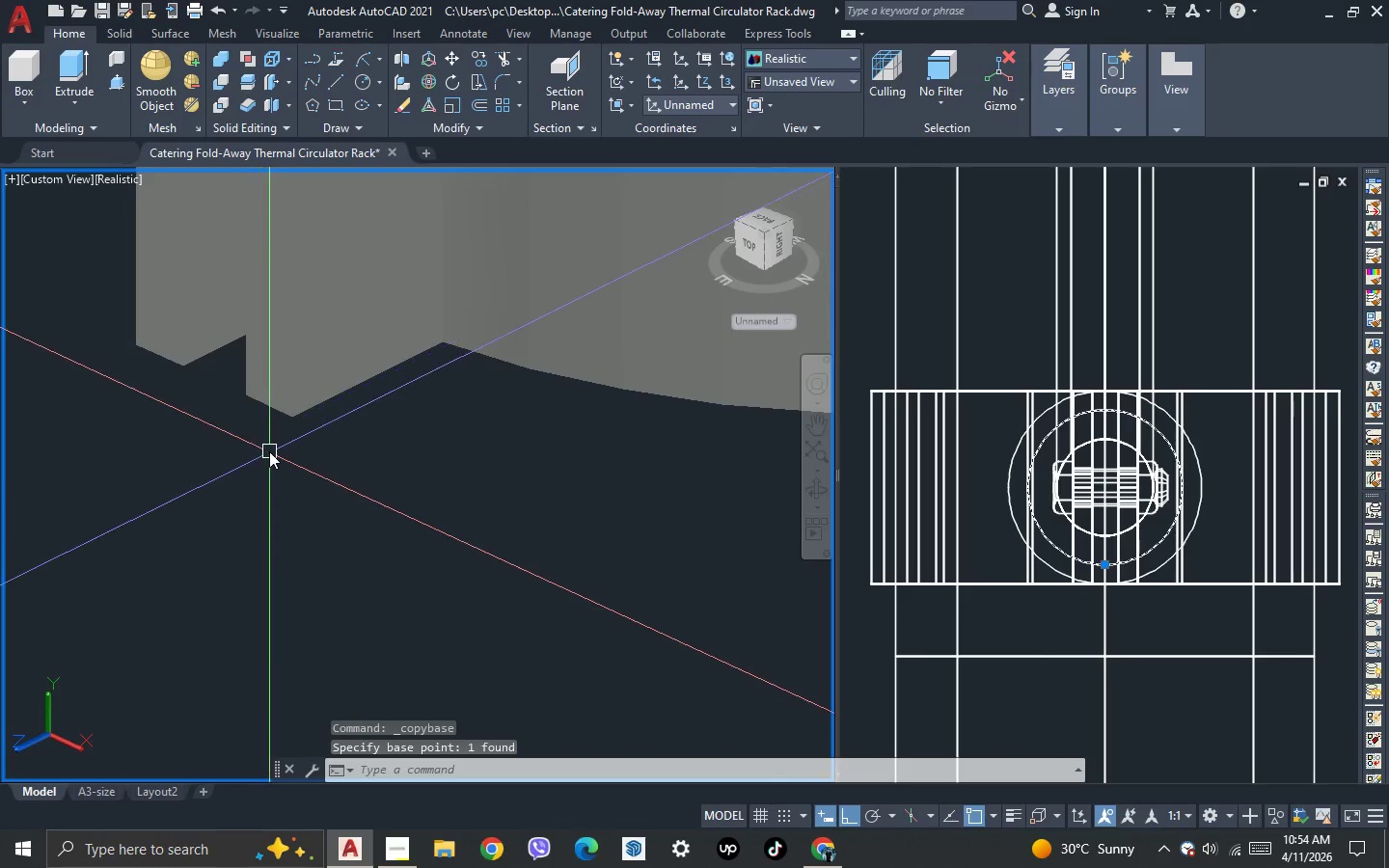 
key(Control+V)
 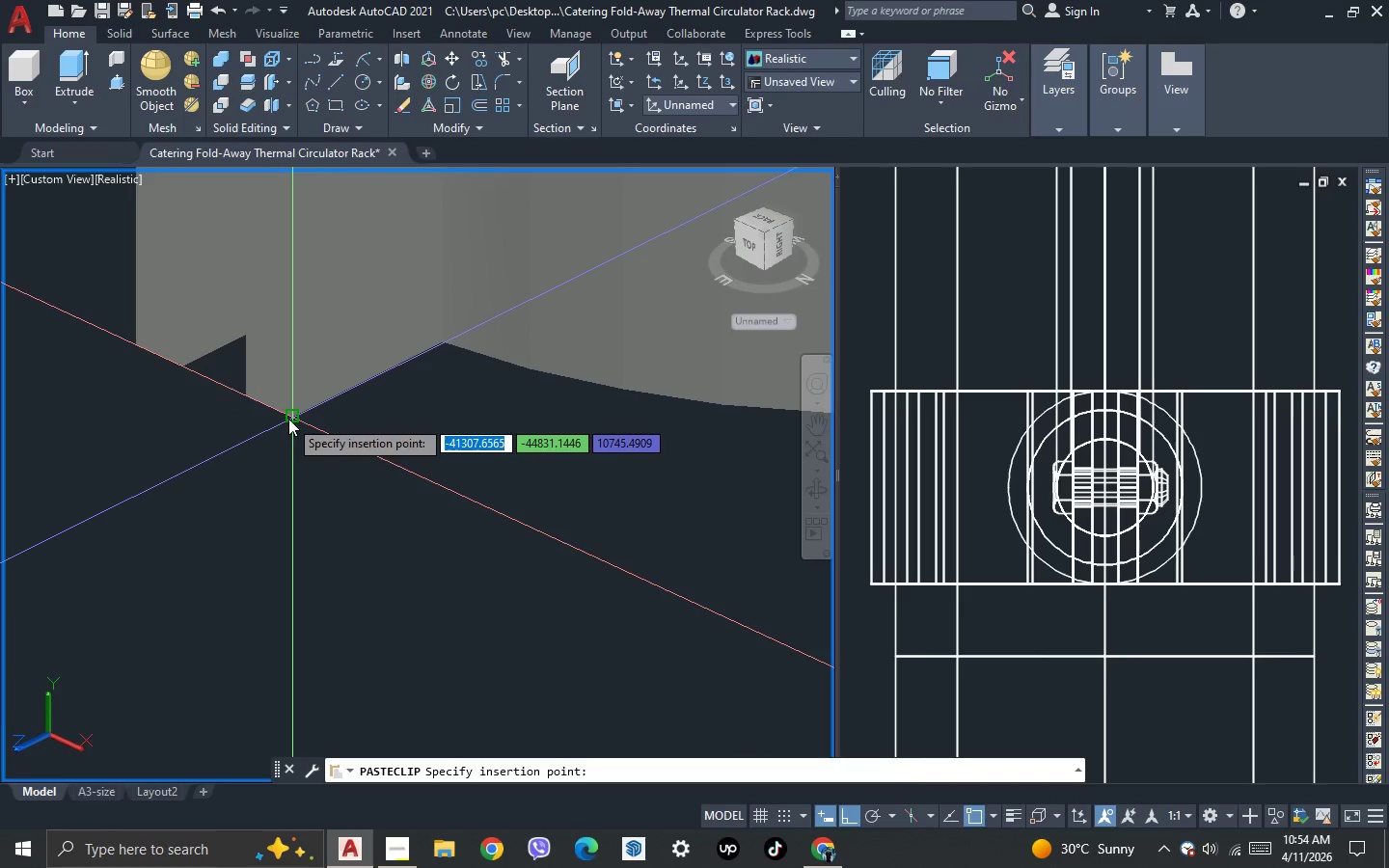 
left_click([288, 419])
 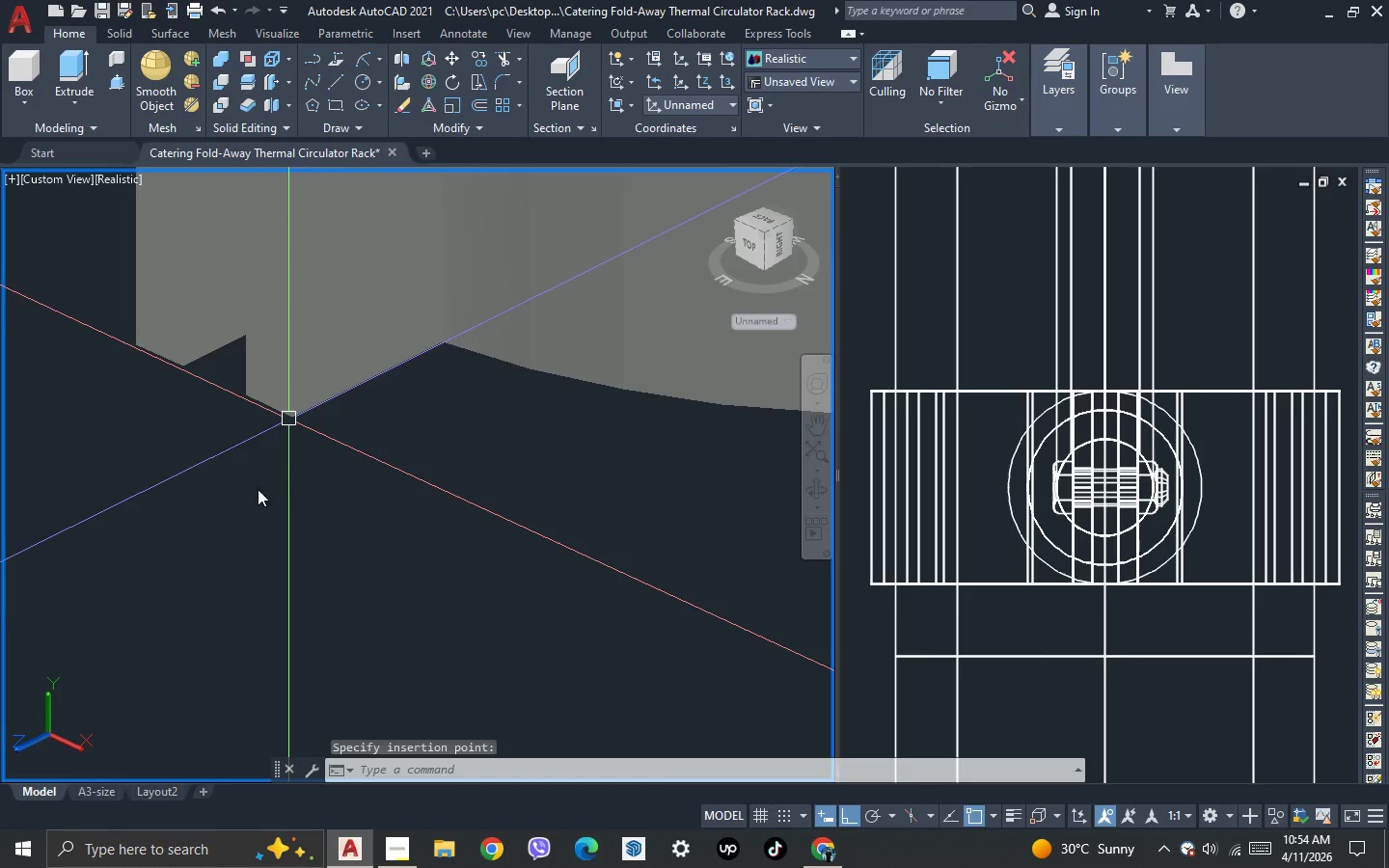 
scroll: coordinate [254, 531], scroll_direction: down, amount: 8.0
 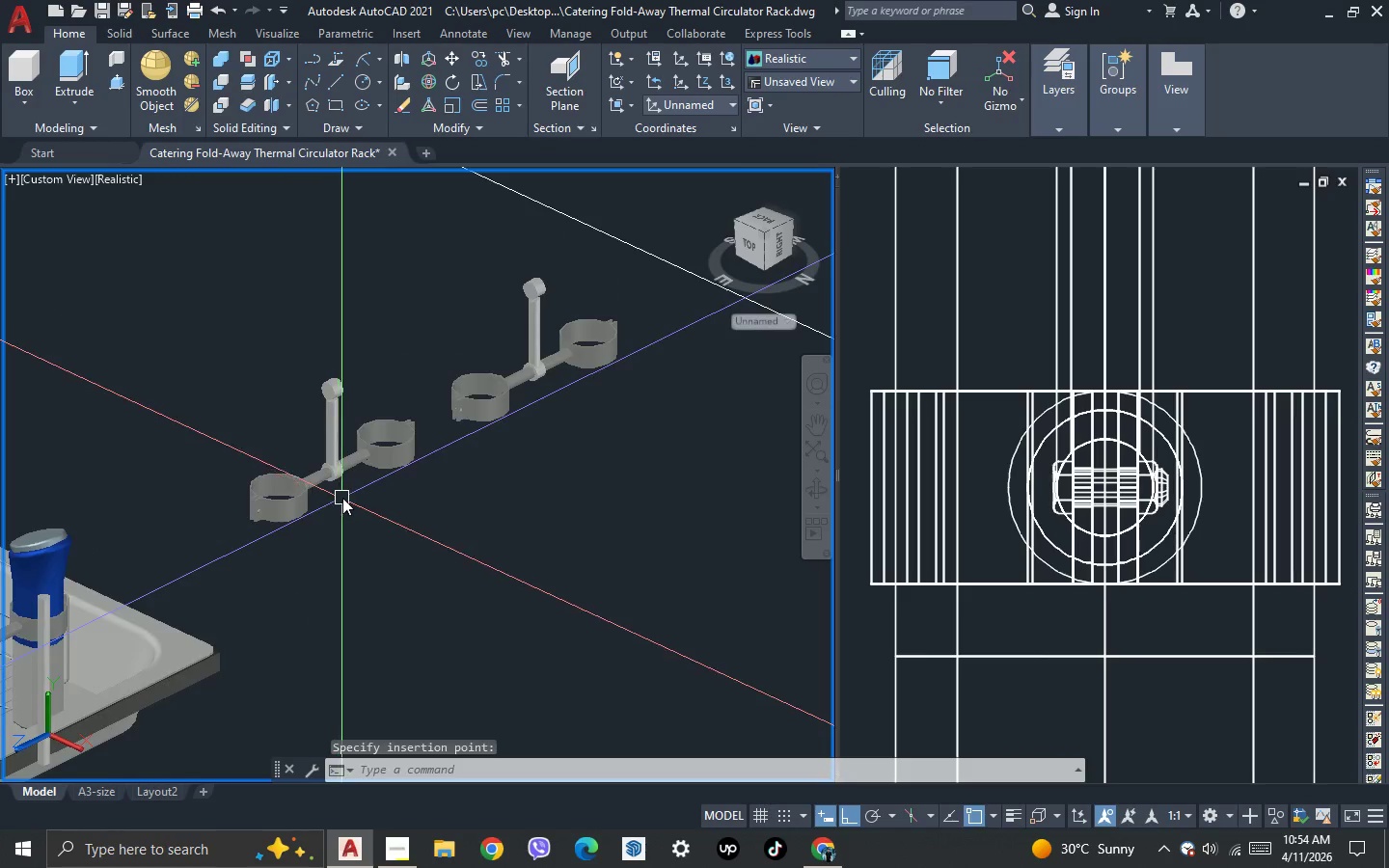 
scroll: coordinate [382, 474], scroll_direction: up, amount: 4.0
 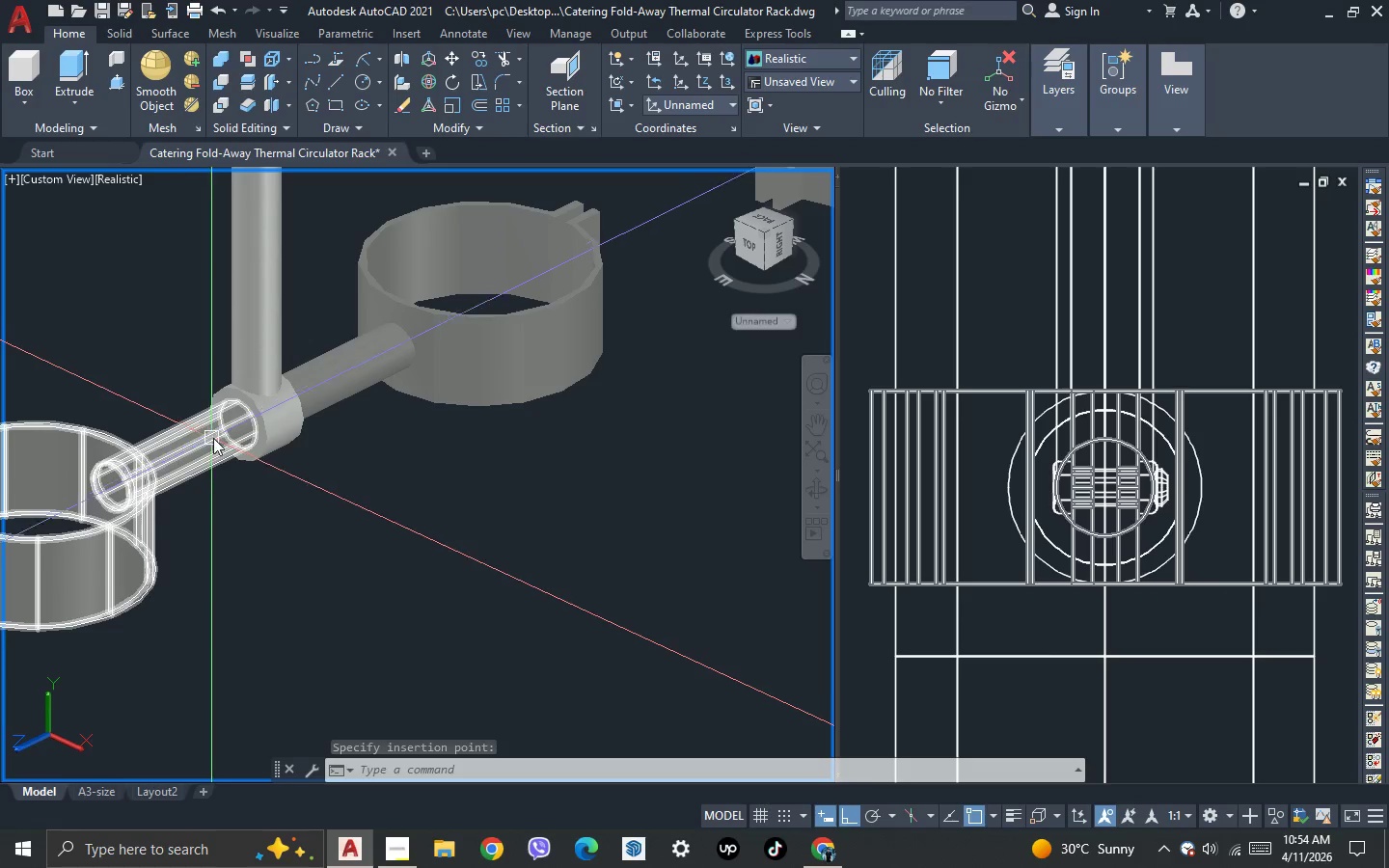 
scroll: coordinate [575, 342], scroll_direction: down, amount: 4.0
 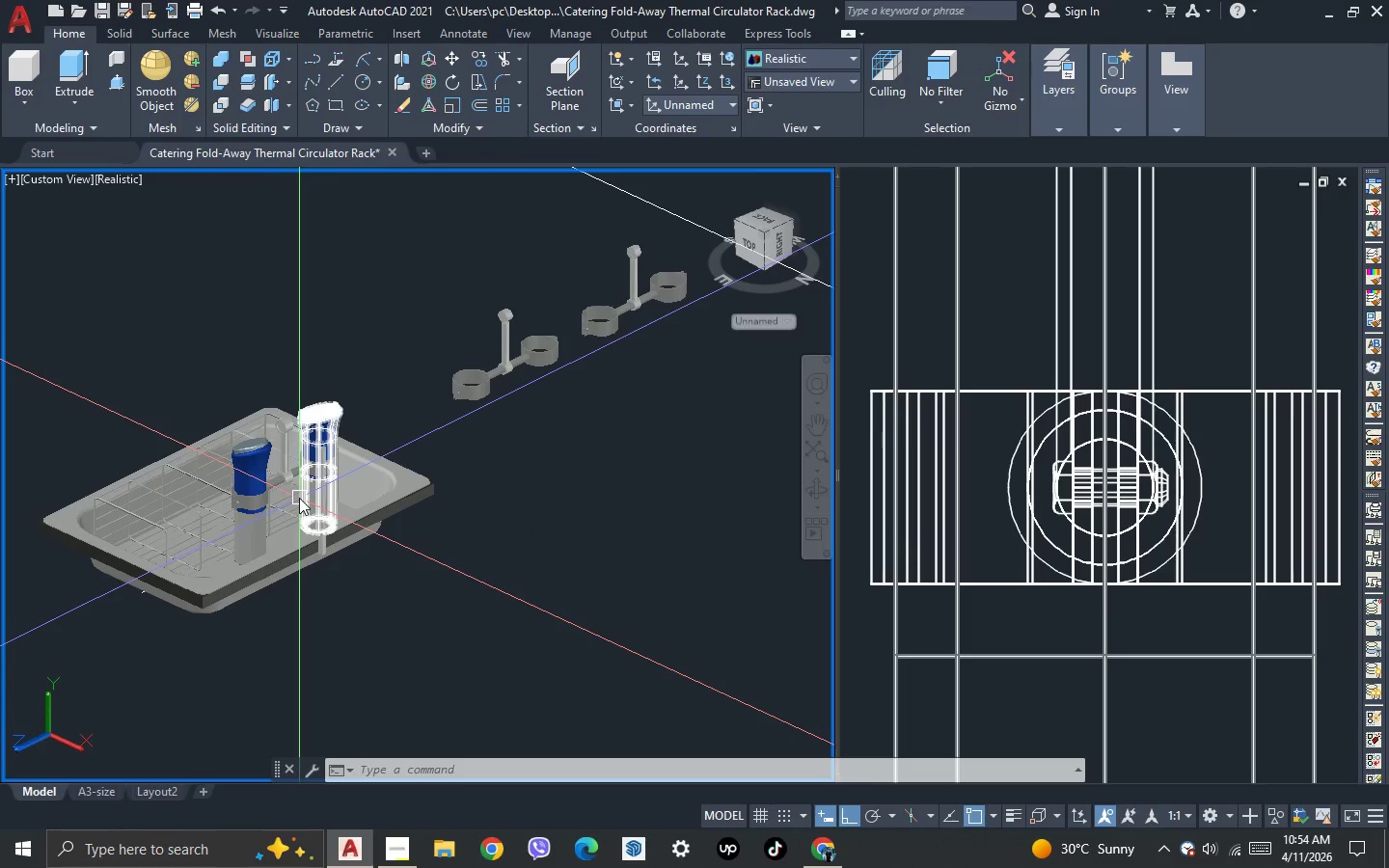 
scroll: coordinate [278, 473], scroll_direction: up, amount: 7.0
 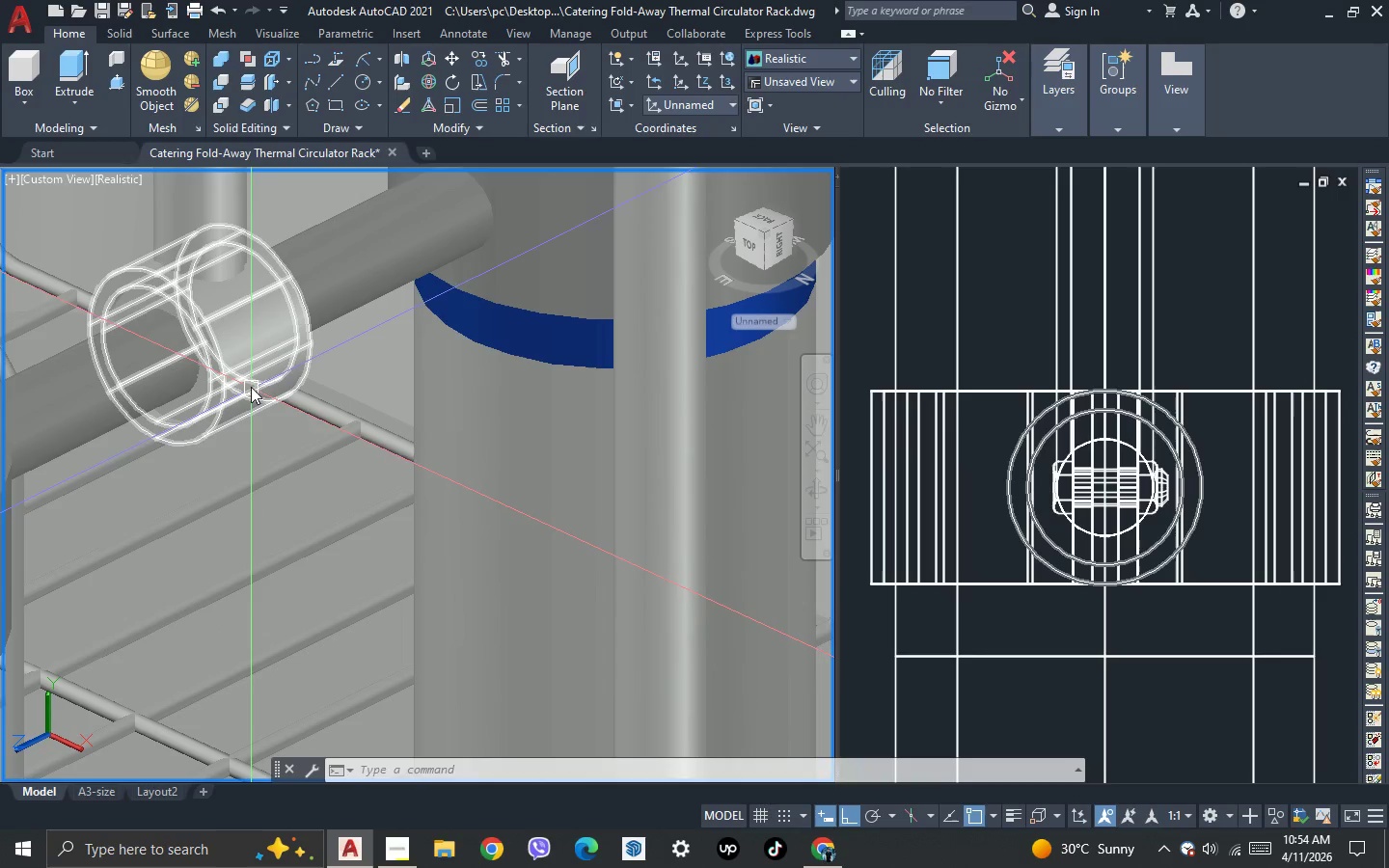 
left_click([251, 386])
 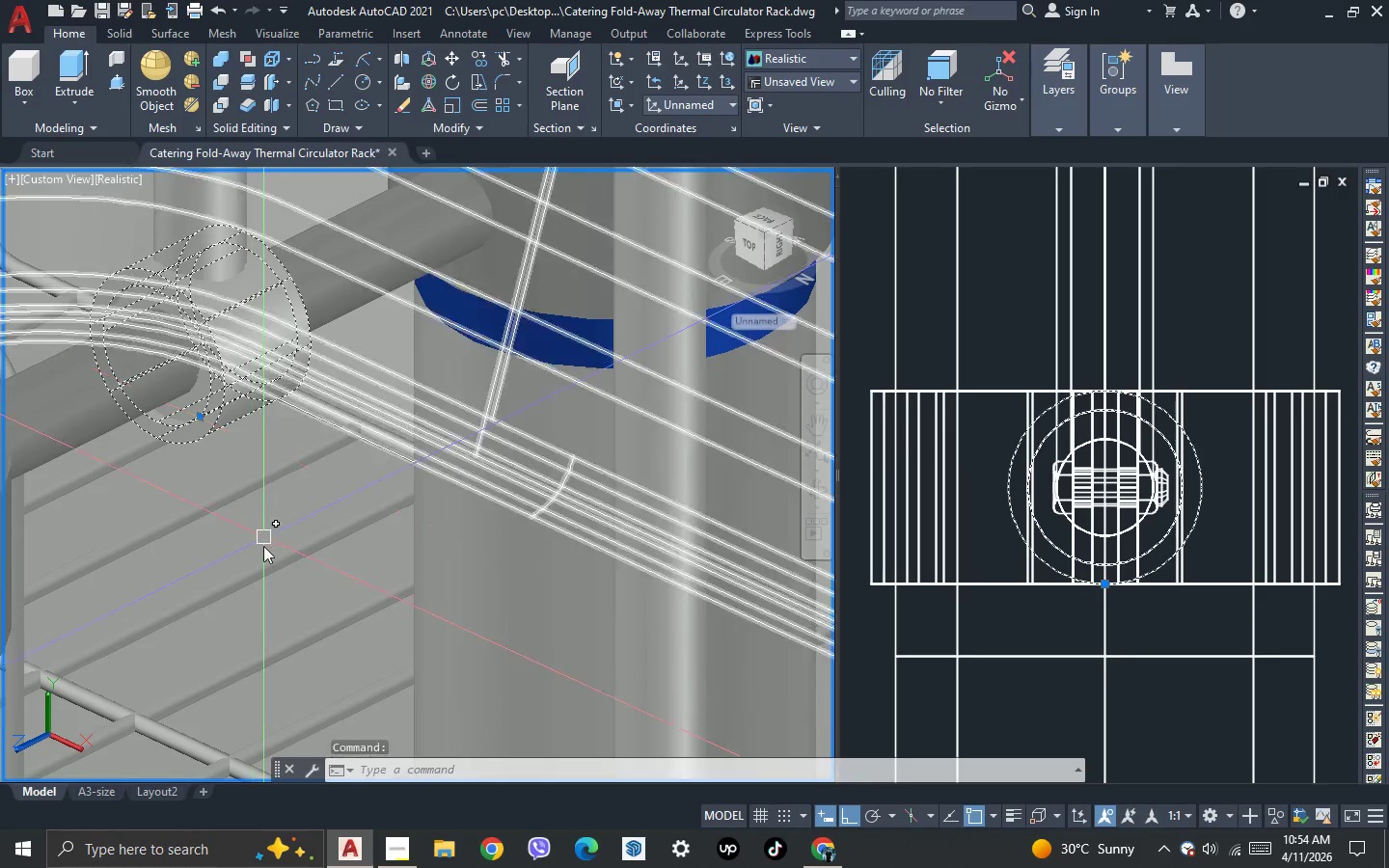 
scroll: coordinate [231, 591], scroll_direction: down, amount: 6.0
 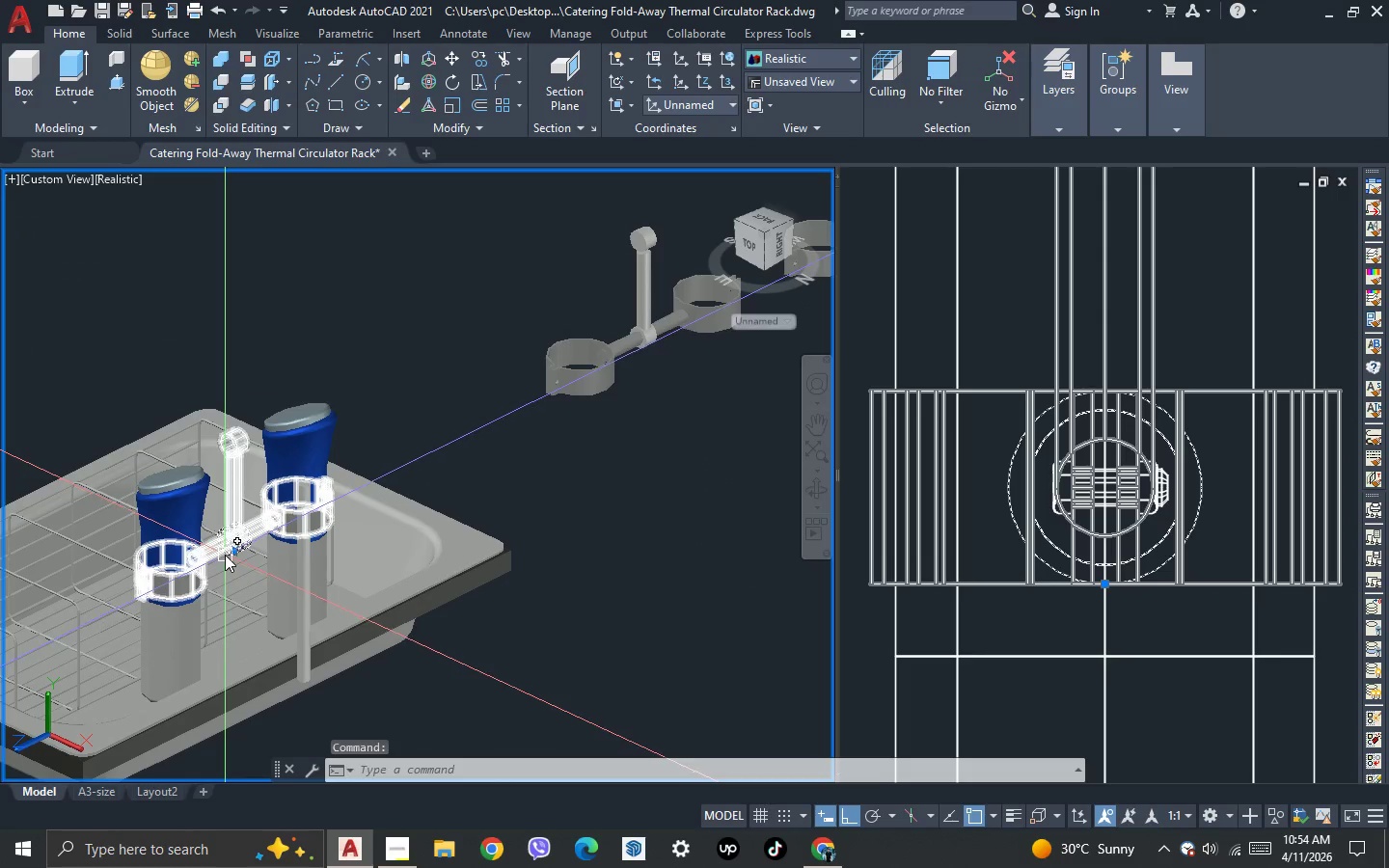 
key(Control+Shift+C)
 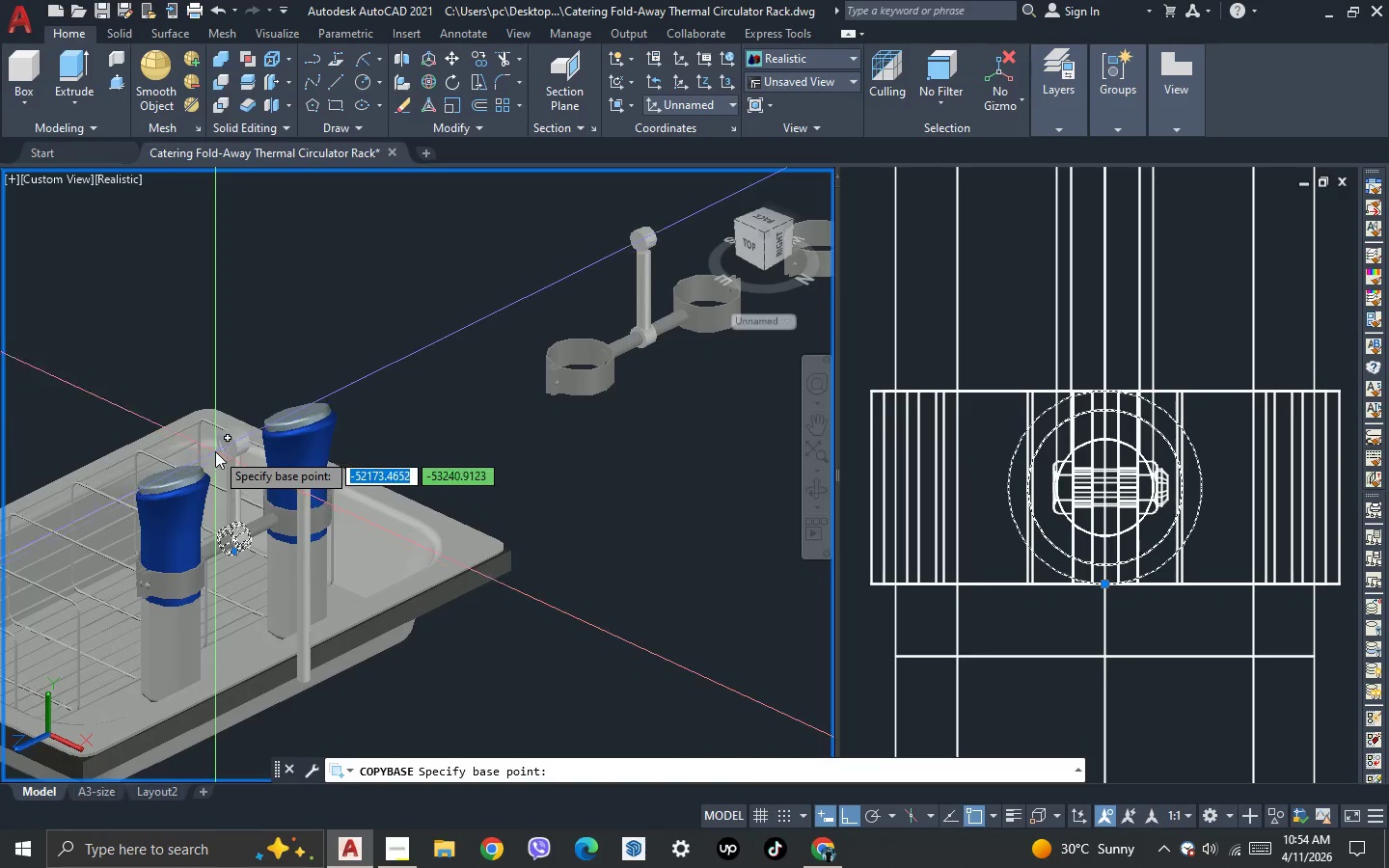 
scroll: coordinate [285, 439], scroll_direction: up, amount: 9.0
 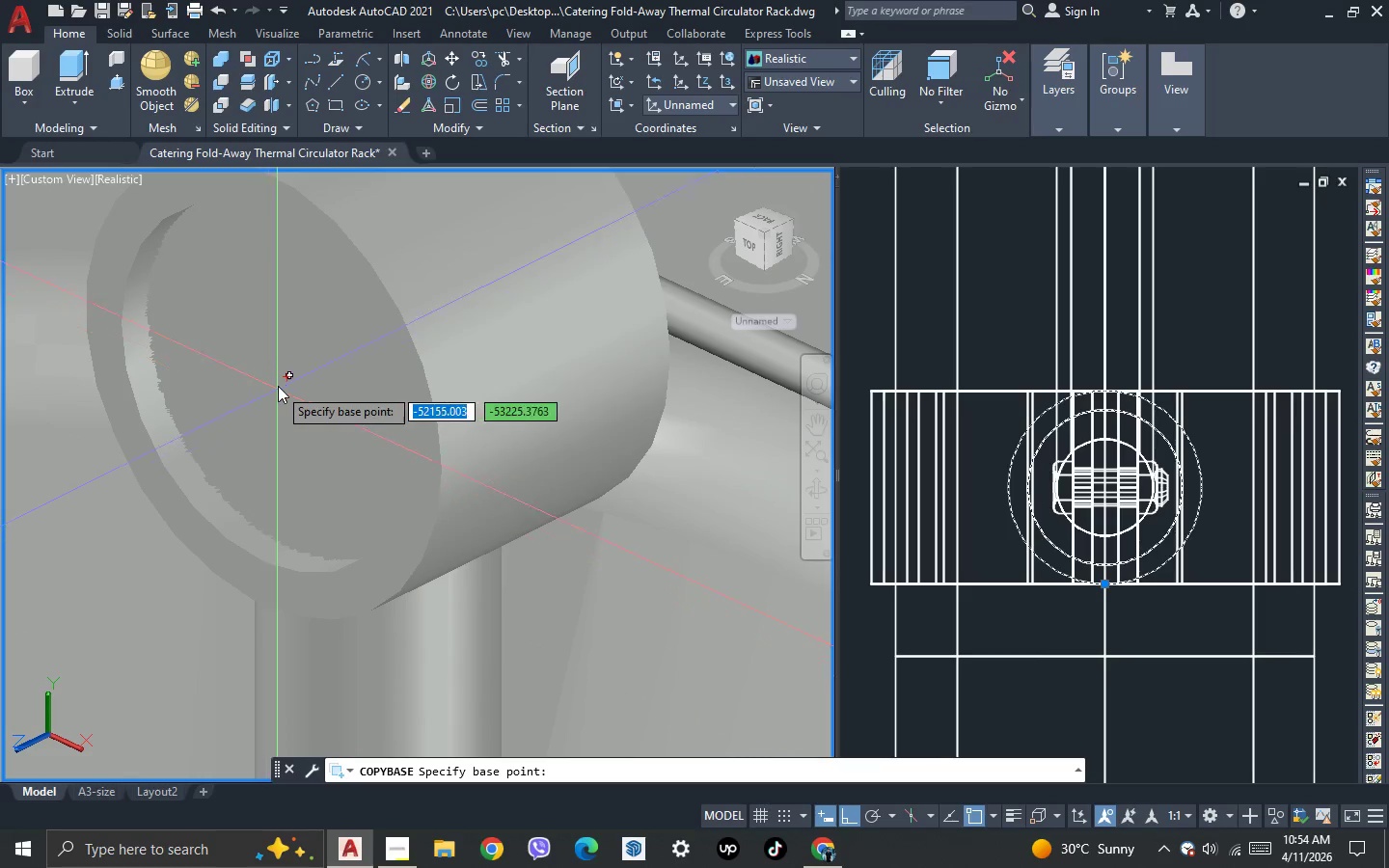 
left_click([284, 376])
 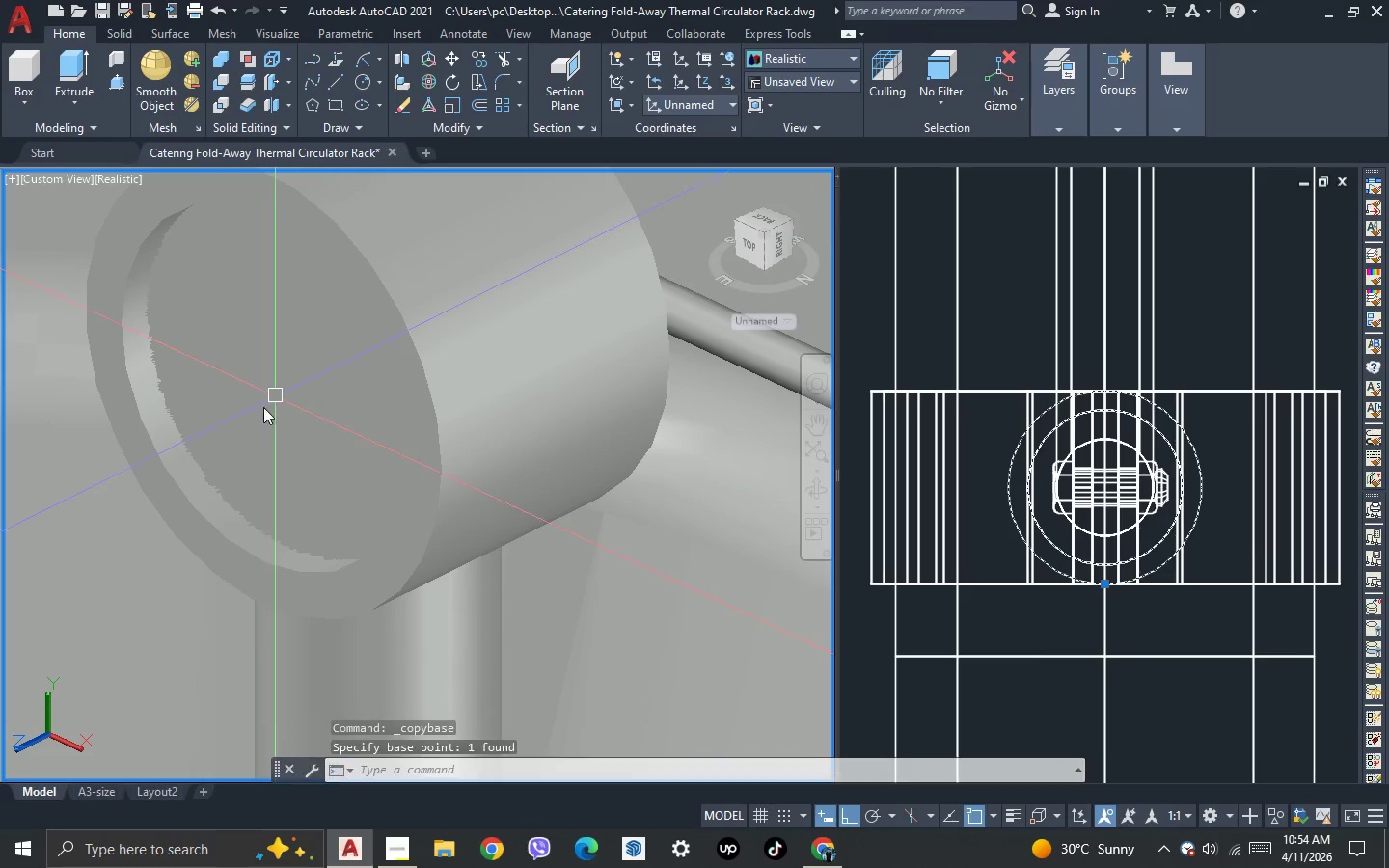 
scroll: coordinate [370, 352], scroll_direction: down, amount: 6.0
 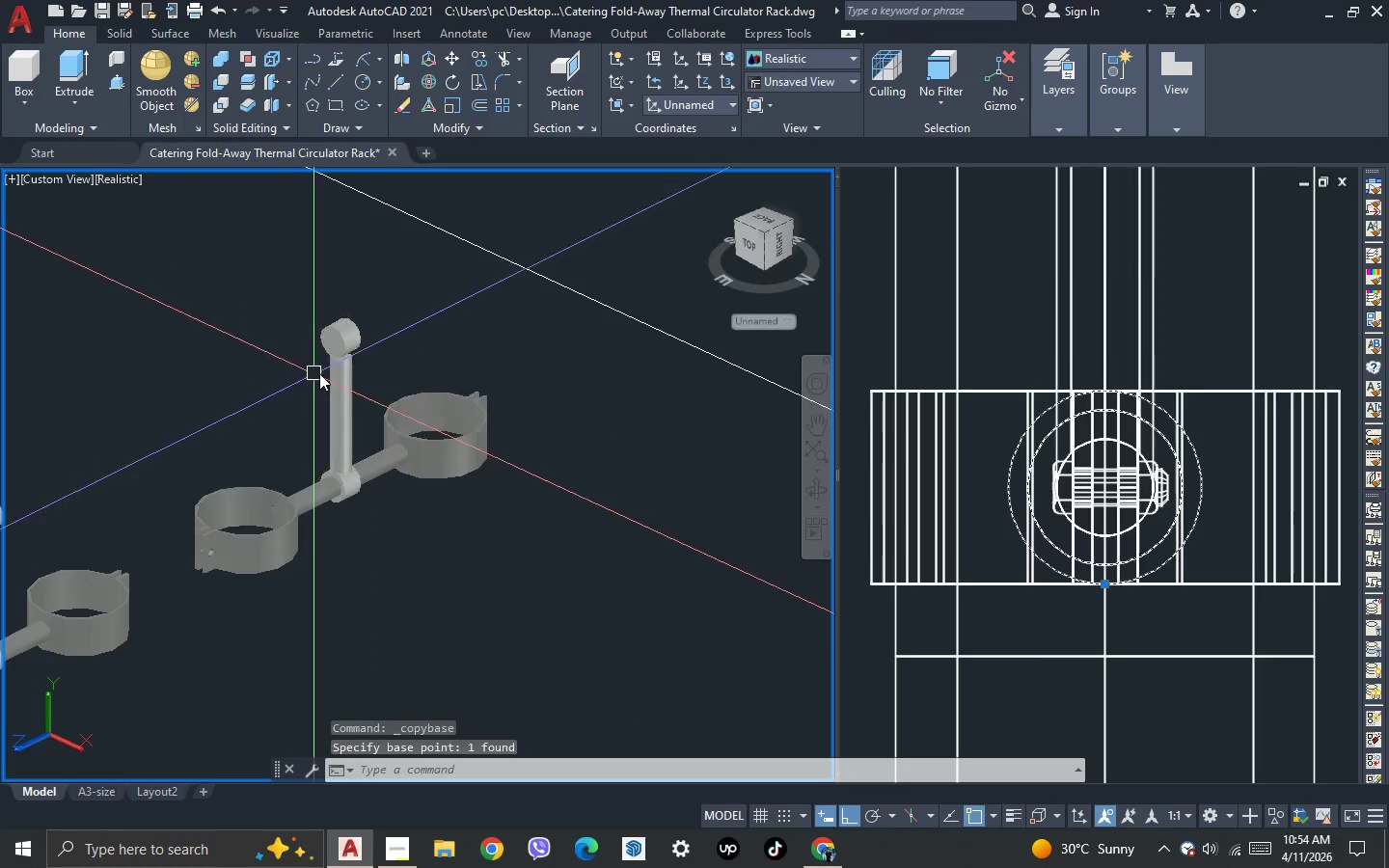 
scroll: coordinate [194, 452], scroll_direction: up, amount: 2.0
 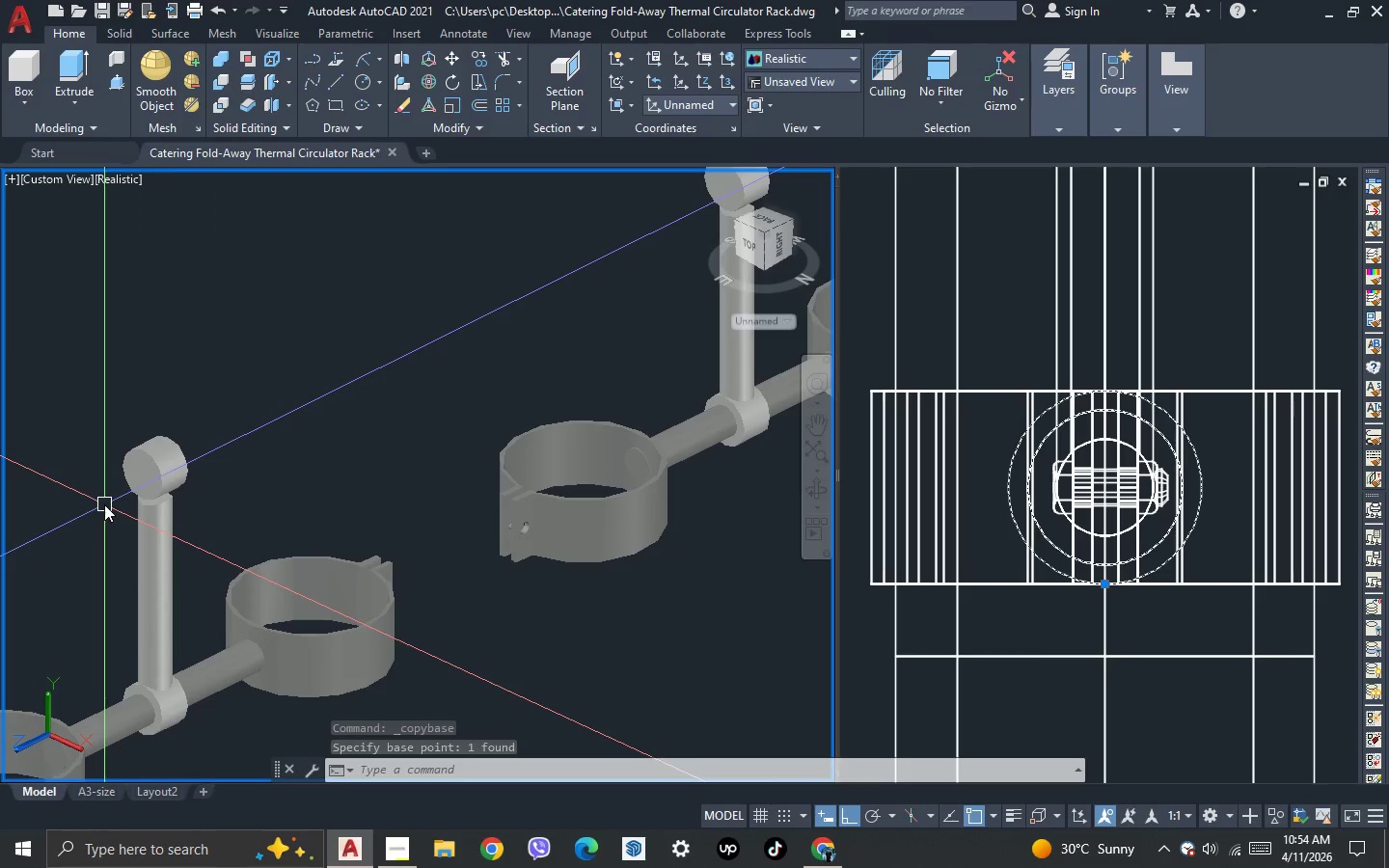 
key(Control+V)
 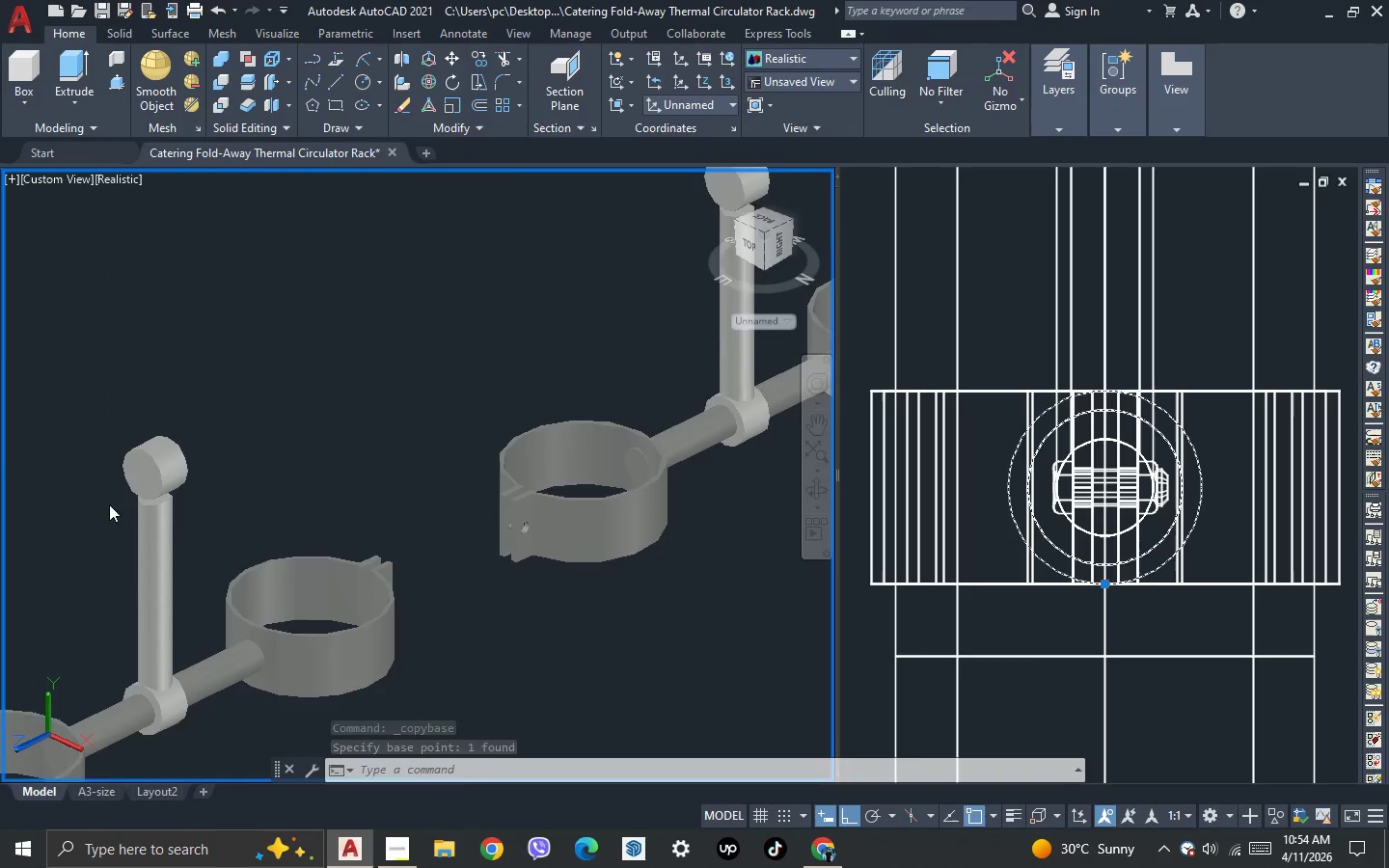 
scroll: coordinate [109, 504], scroll_direction: up, amount: 2.0
 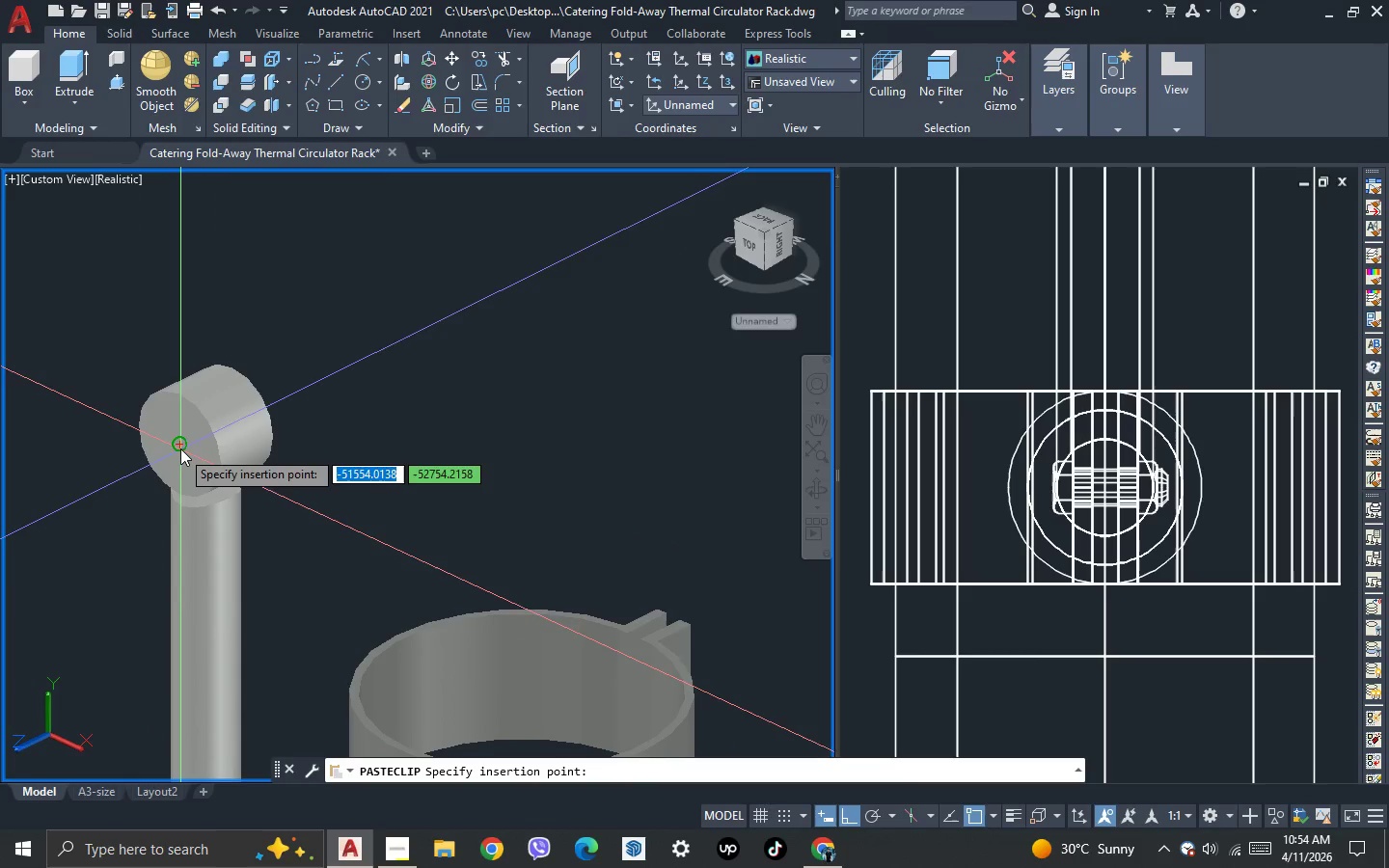 
left_click([180, 447])
 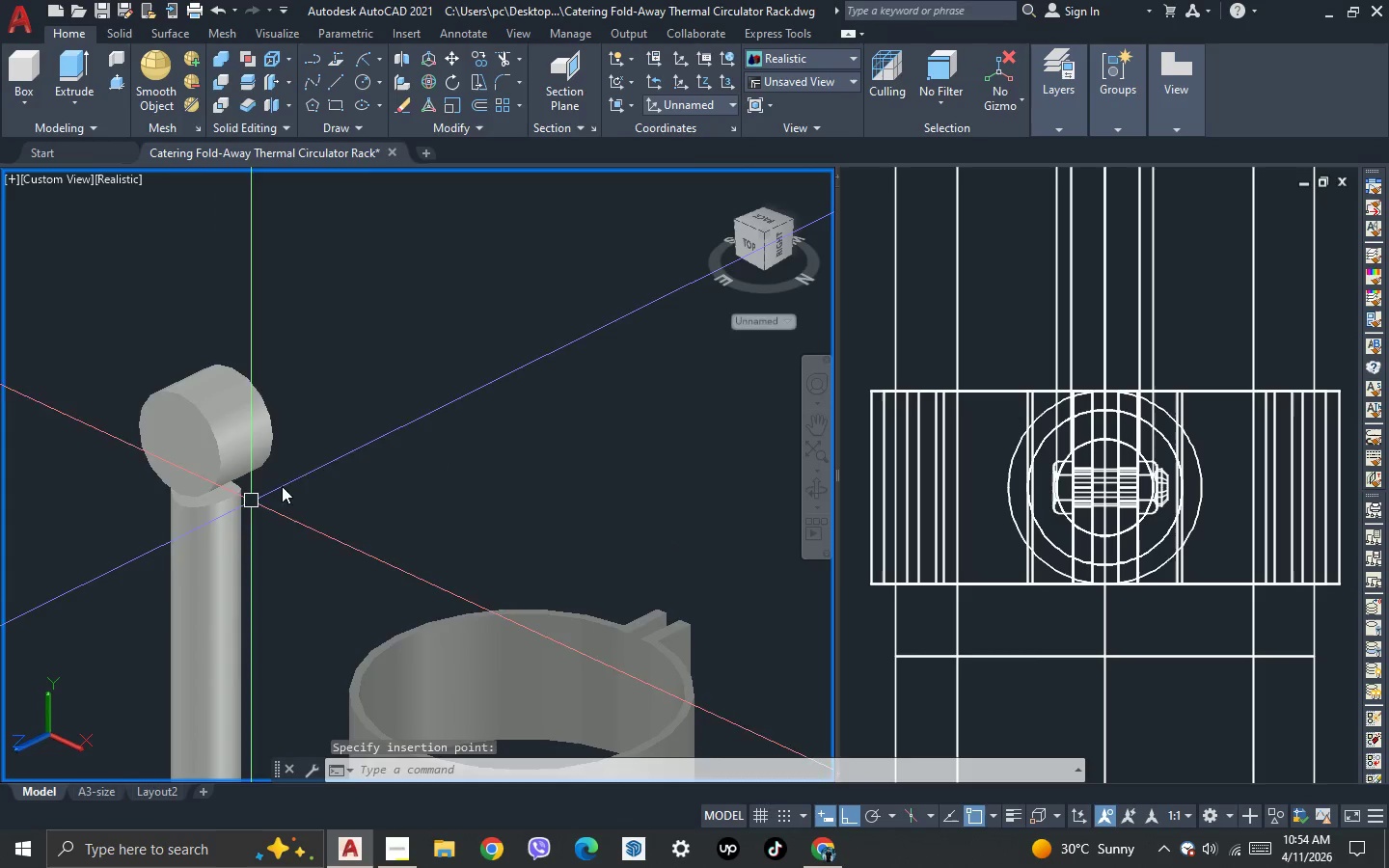 
scroll: coordinate [301, 430], scroll_direction: down, amount: 5.0
 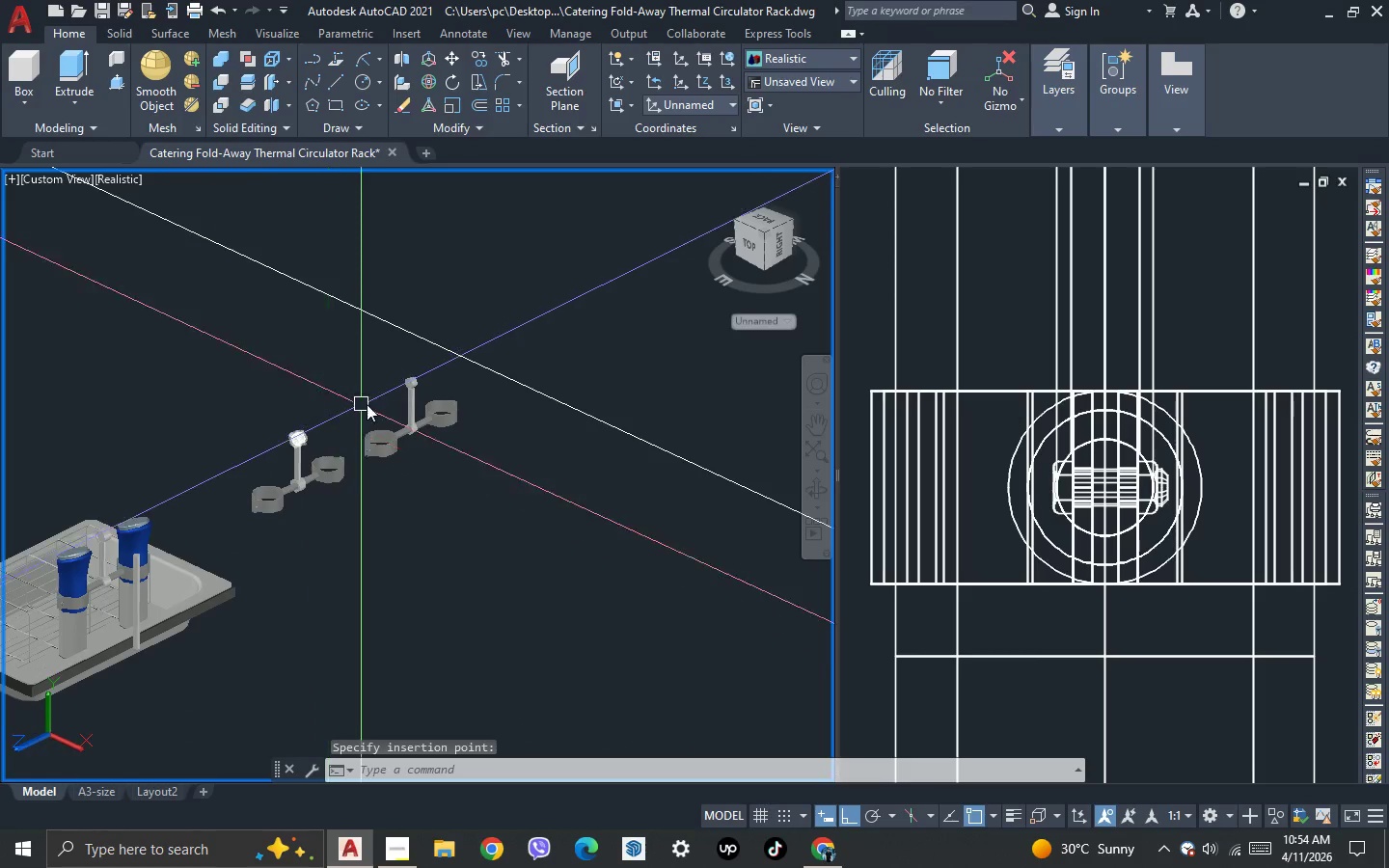 
scroll: coordinate [378, 396], scroll_direction: up, amount: 2.0
 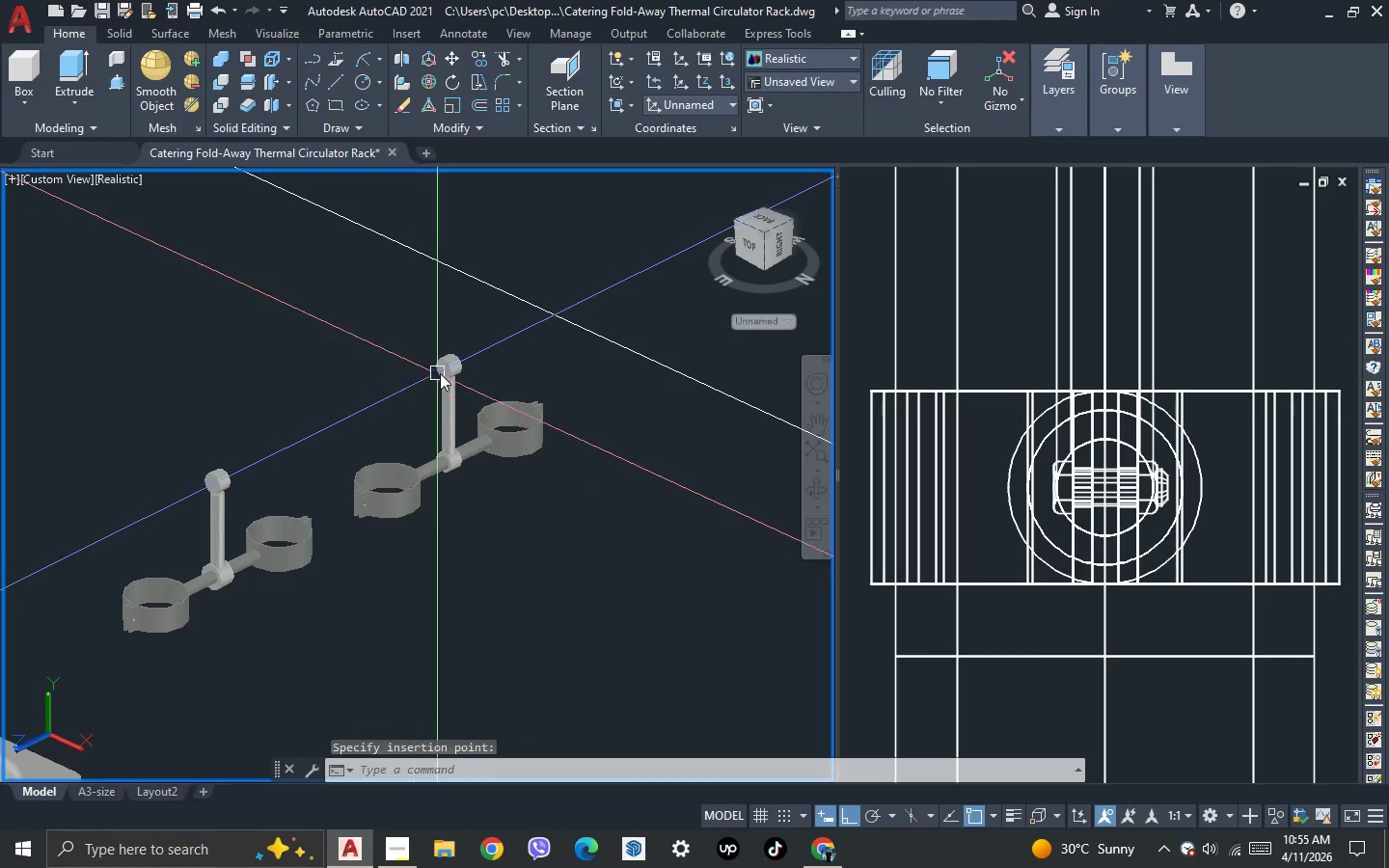 
scroll: coordinate [288, 463], scroll_direction: none, amount: 0.0
 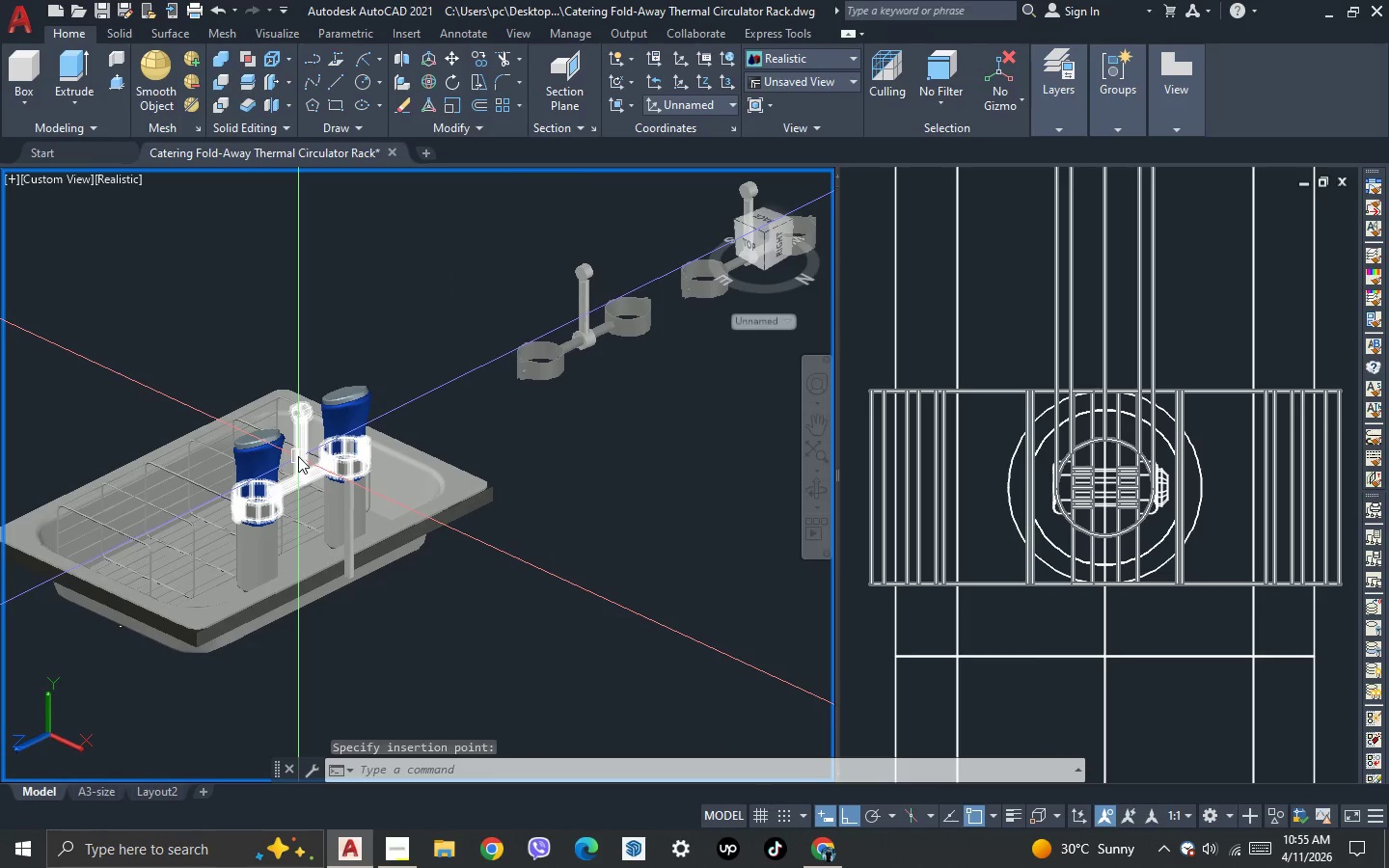 
scroll: coordinate [299, 382], scroll_direction: up, amount: 6.0
 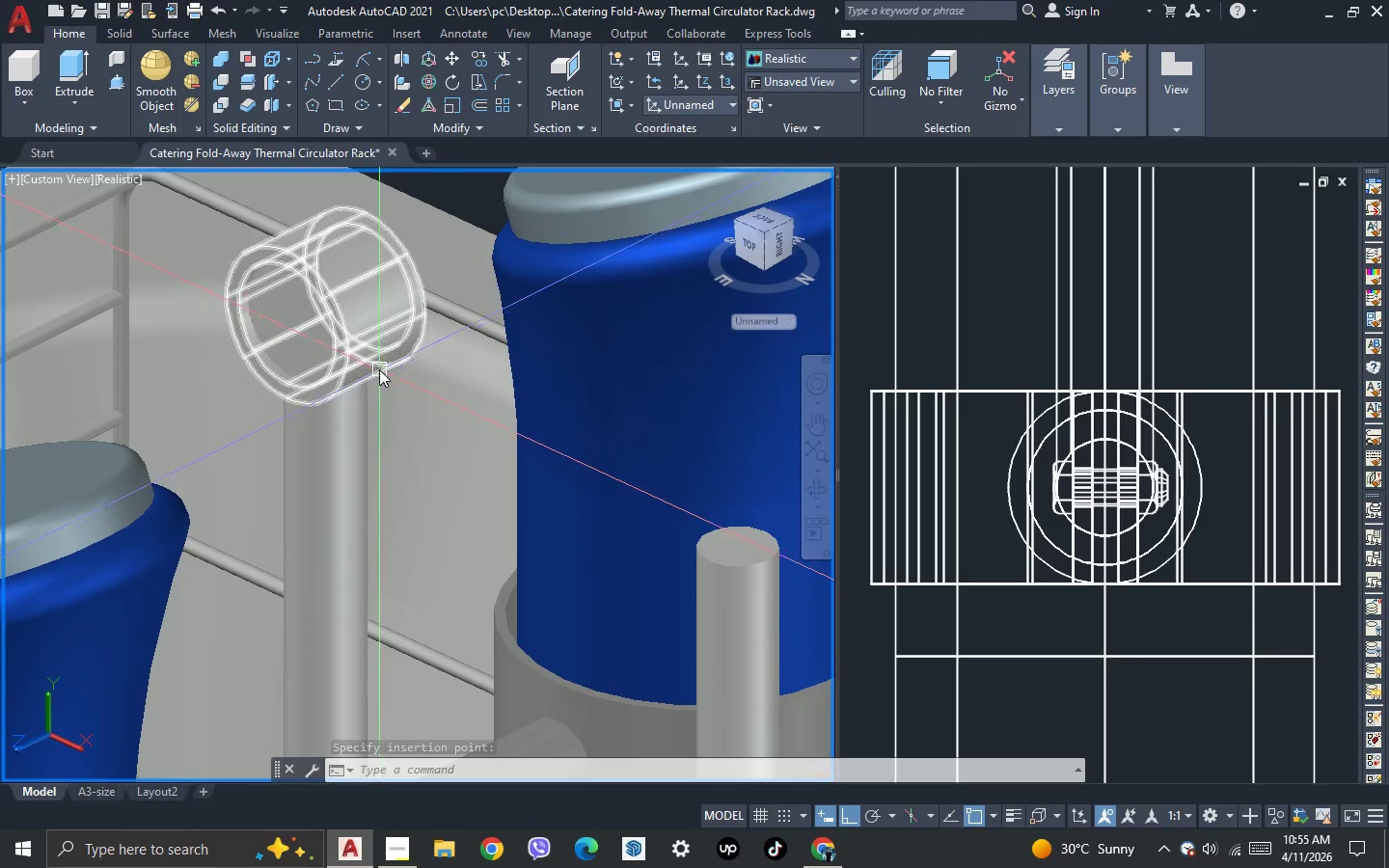 
left_click([374, 361])
 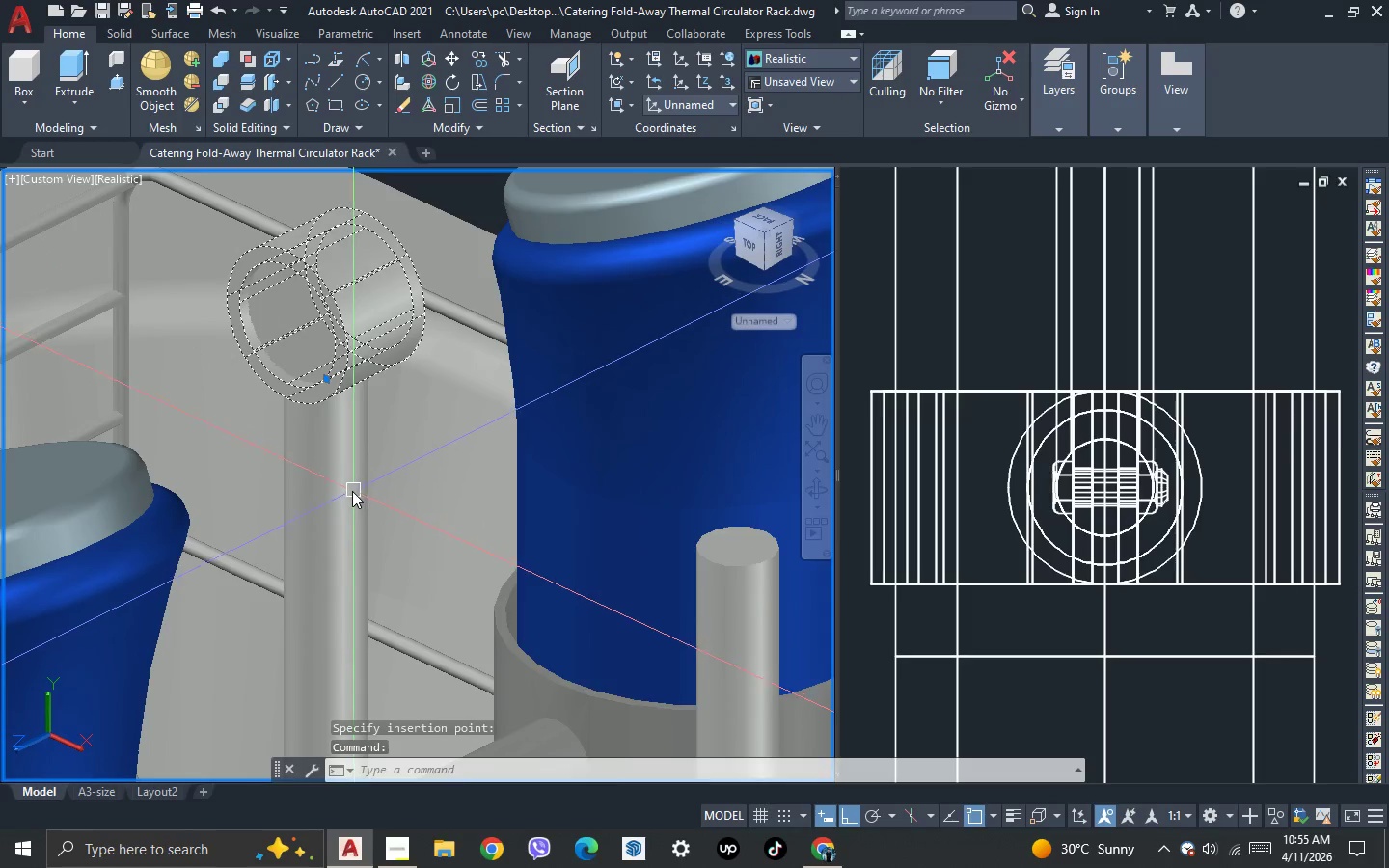 
key(Control+Shift+C)
 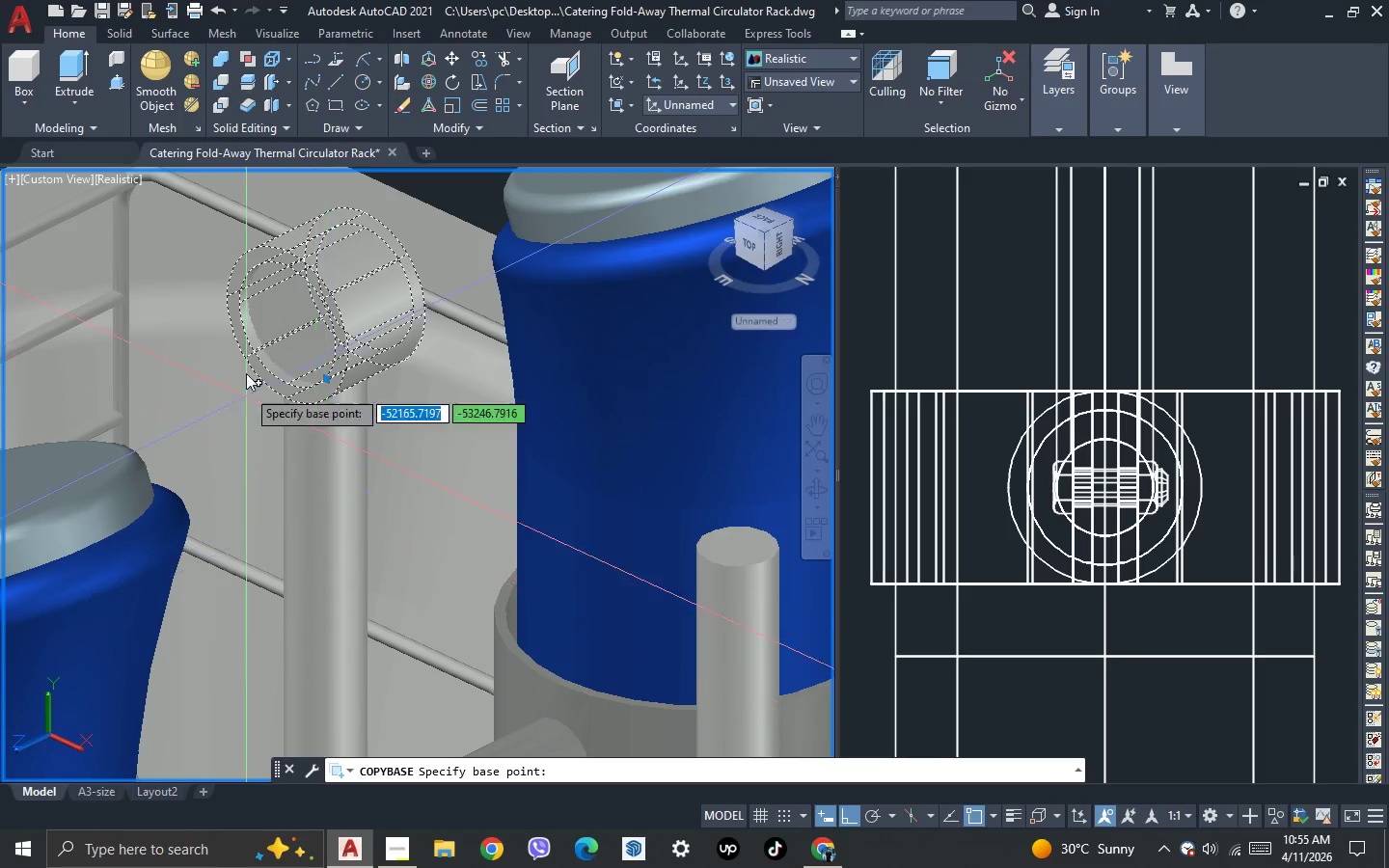 
scroll: coordinate [298, 385], scroll_direction: up, amount: 4.0
 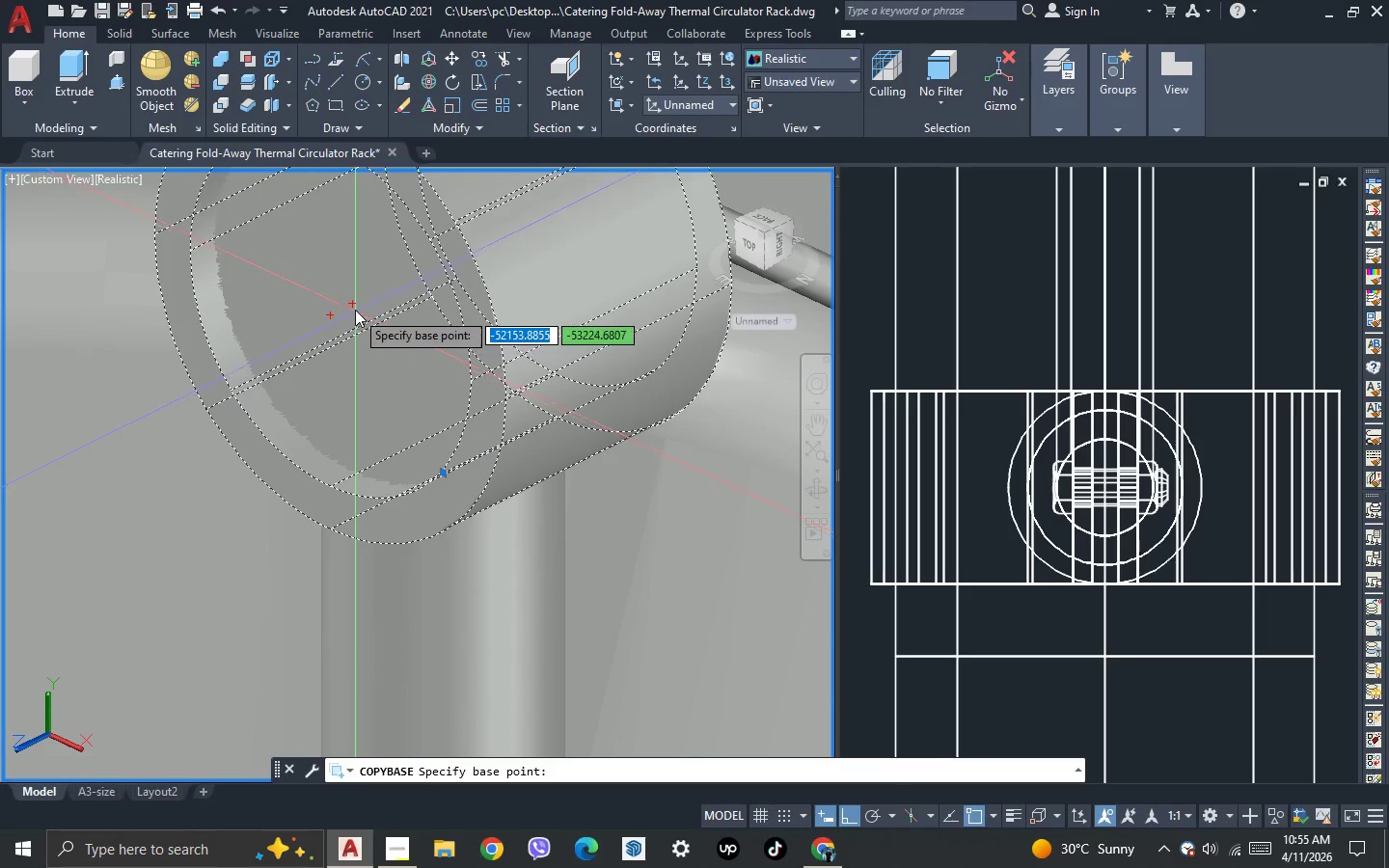 
left_click([355, 305])
 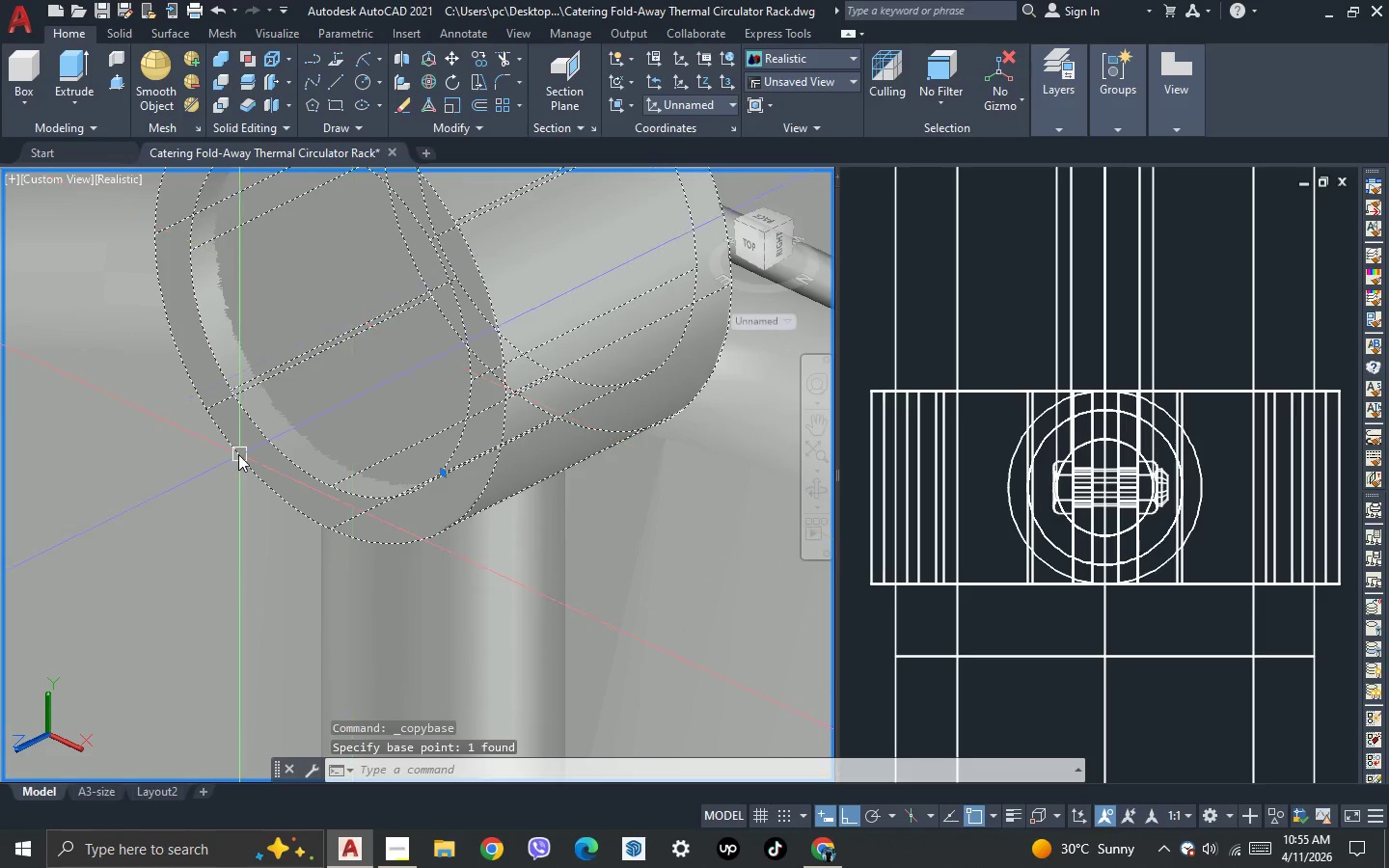 
scroll: coordinate [536, 335], scroll_direction: down, amount: 6.0
 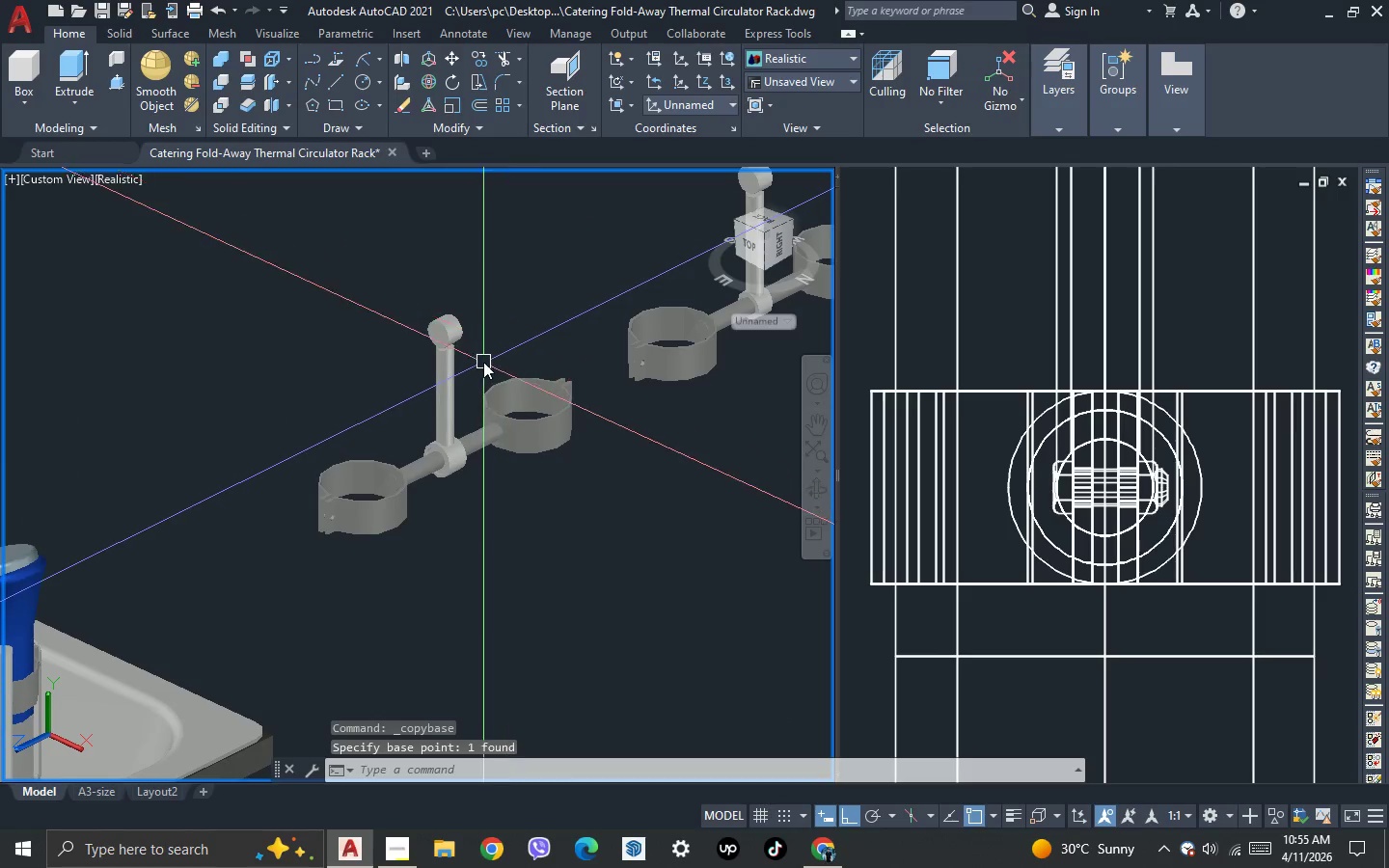 
key(Control+V)
 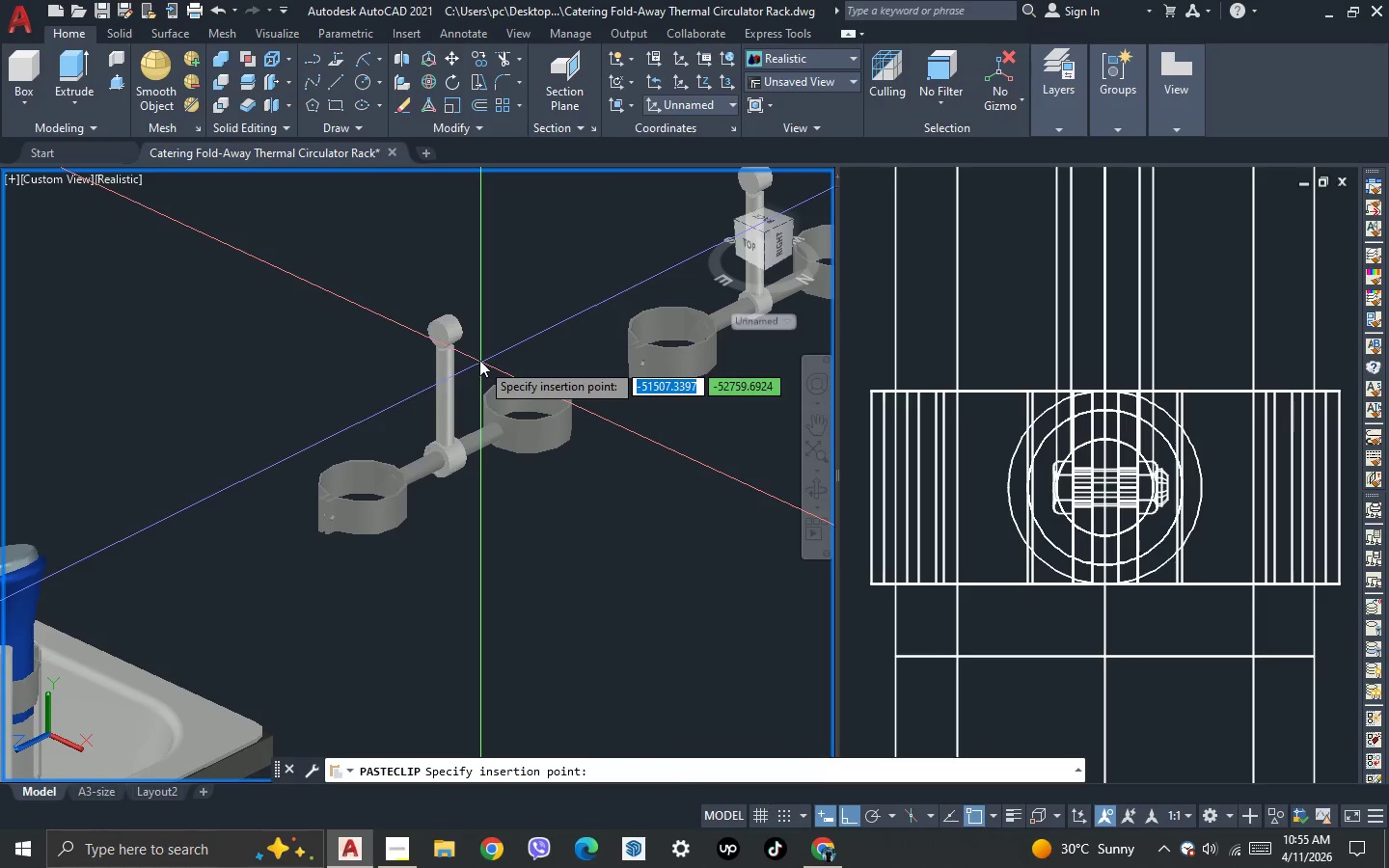 
scroll: coordinate [373, 309], scroll_direction: down, amount: 6.0
 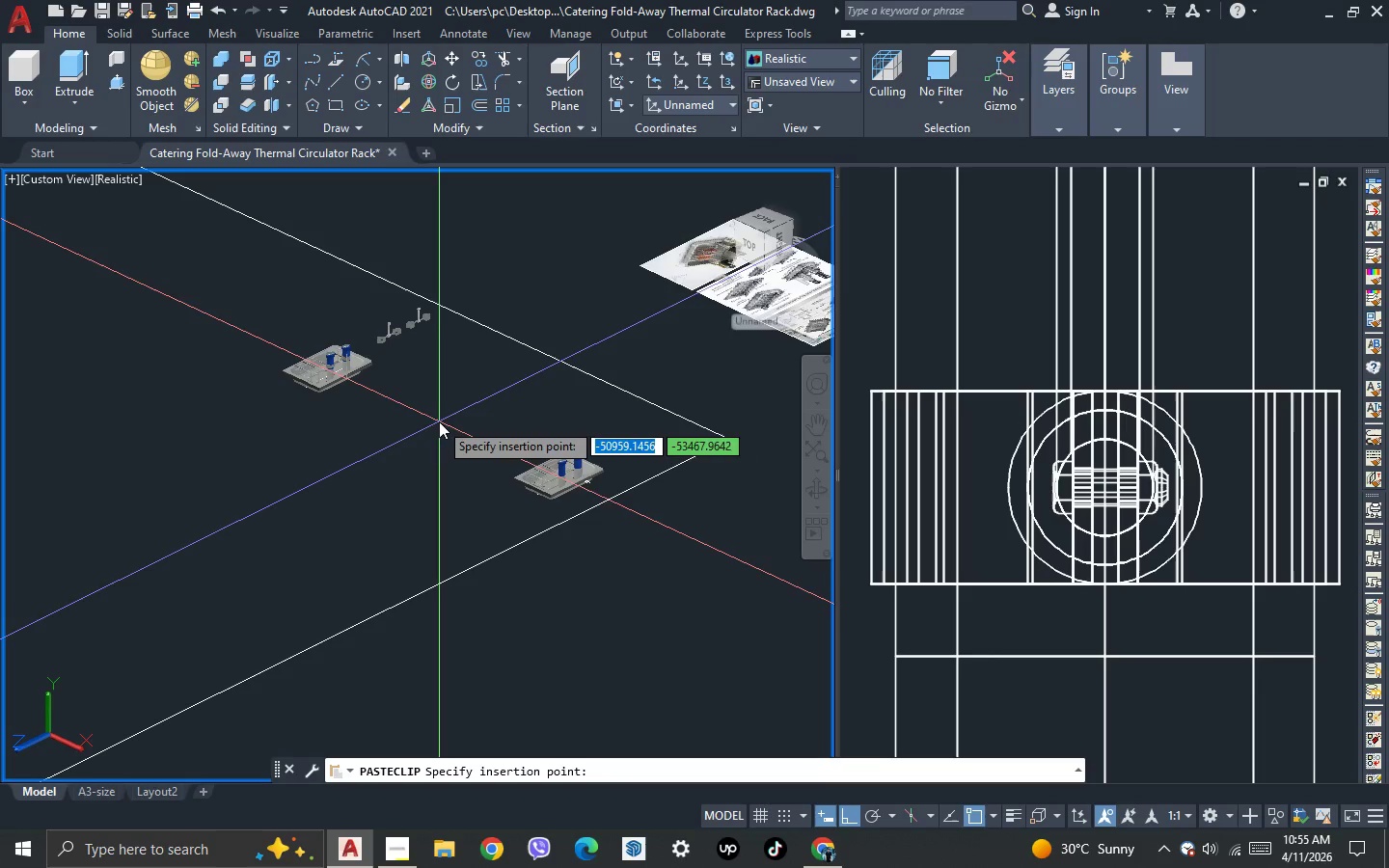 
key(Escape)
 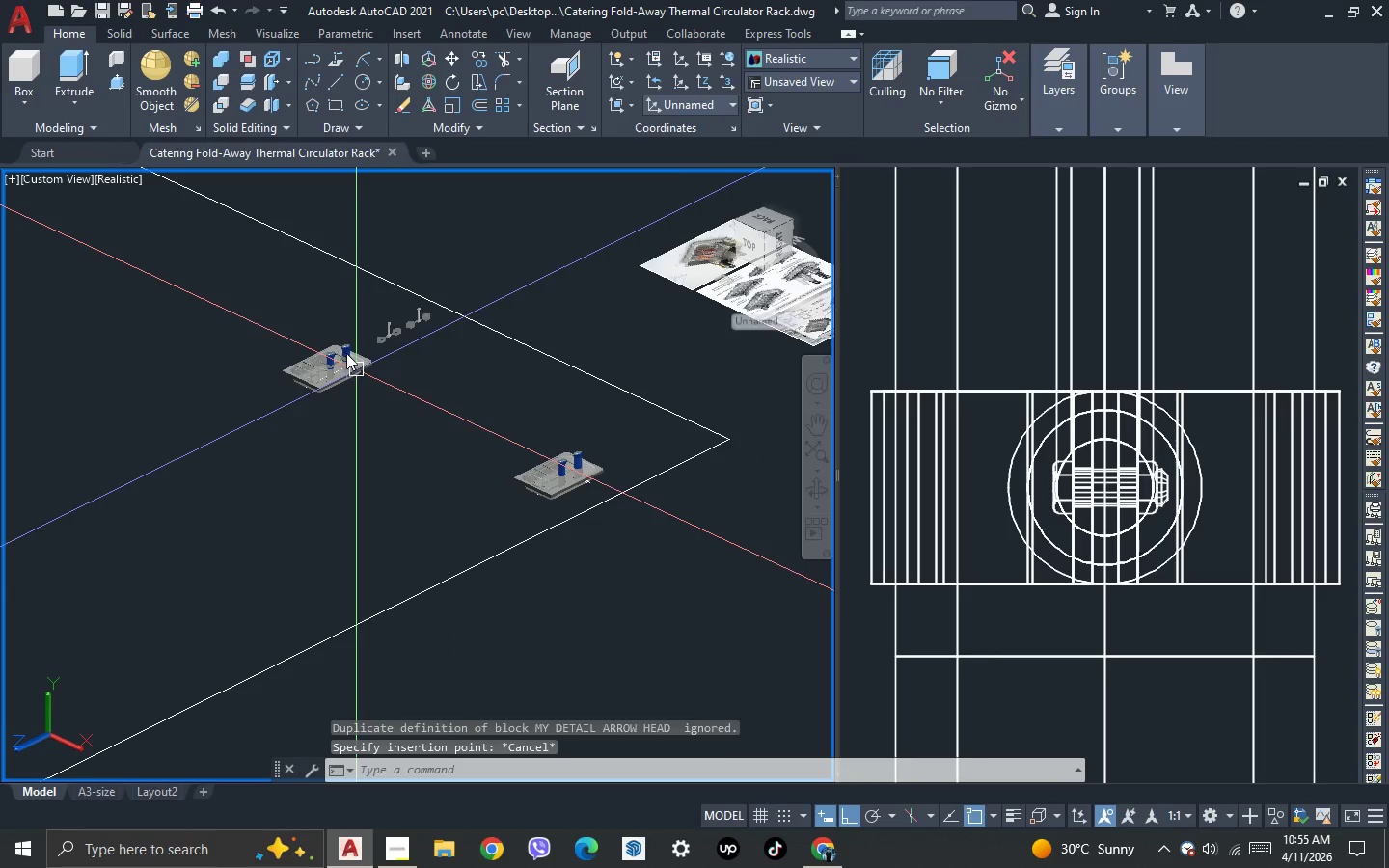 
key(Escape)
 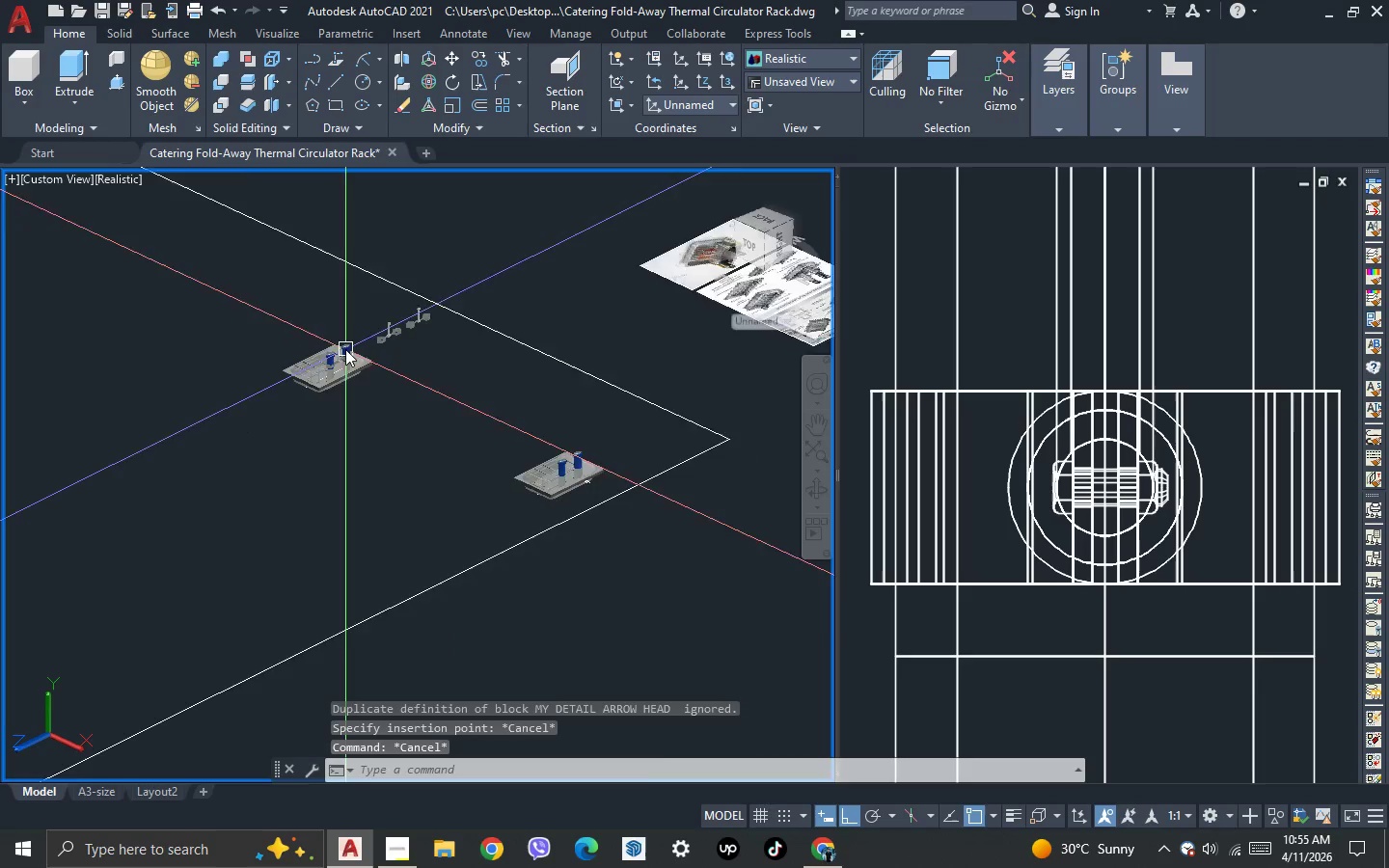 
scroll: coordinate [328, 349], scroll_direction: up, amount: 7.0
 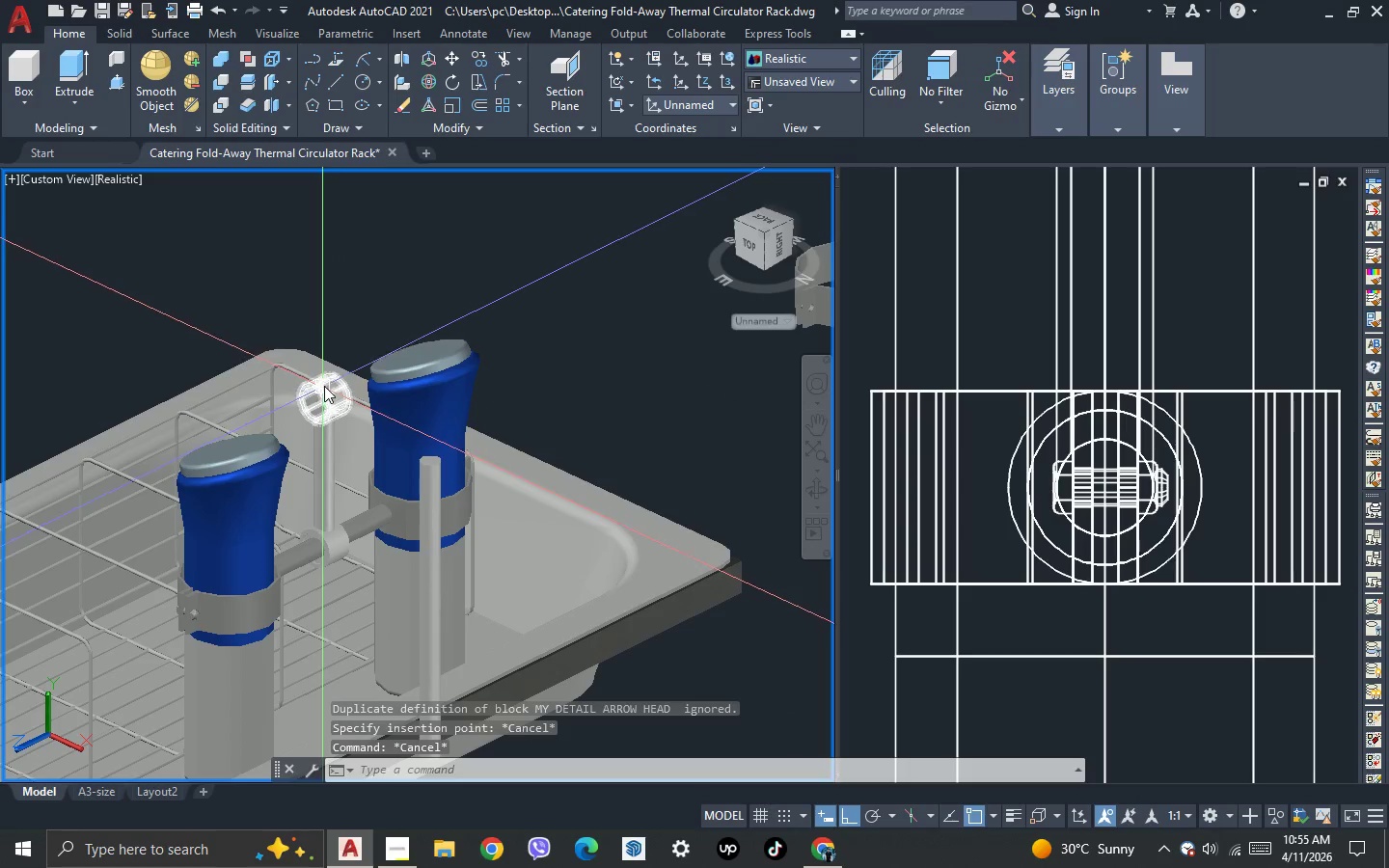 
left_click([338, 374])
 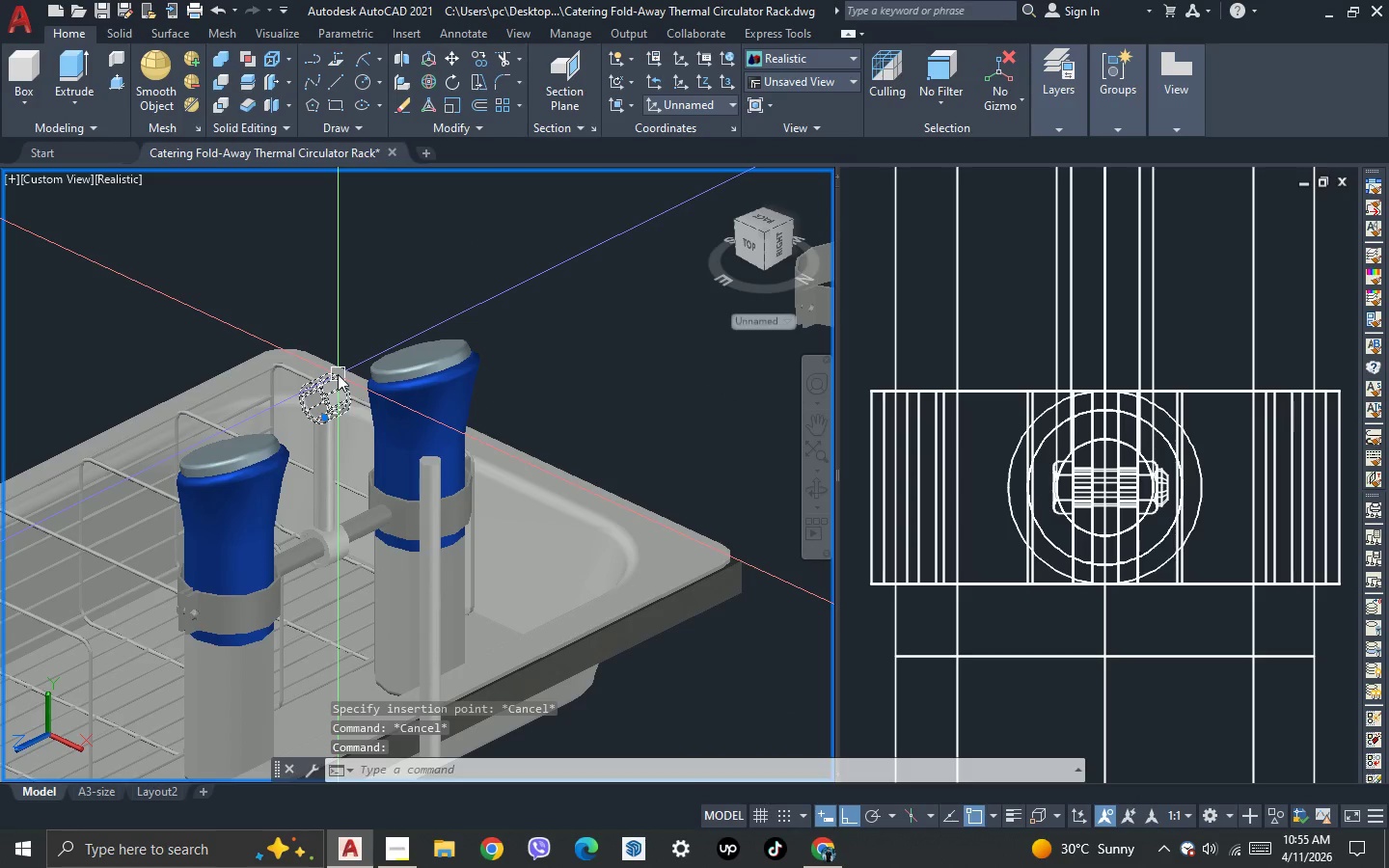 
type(co)
 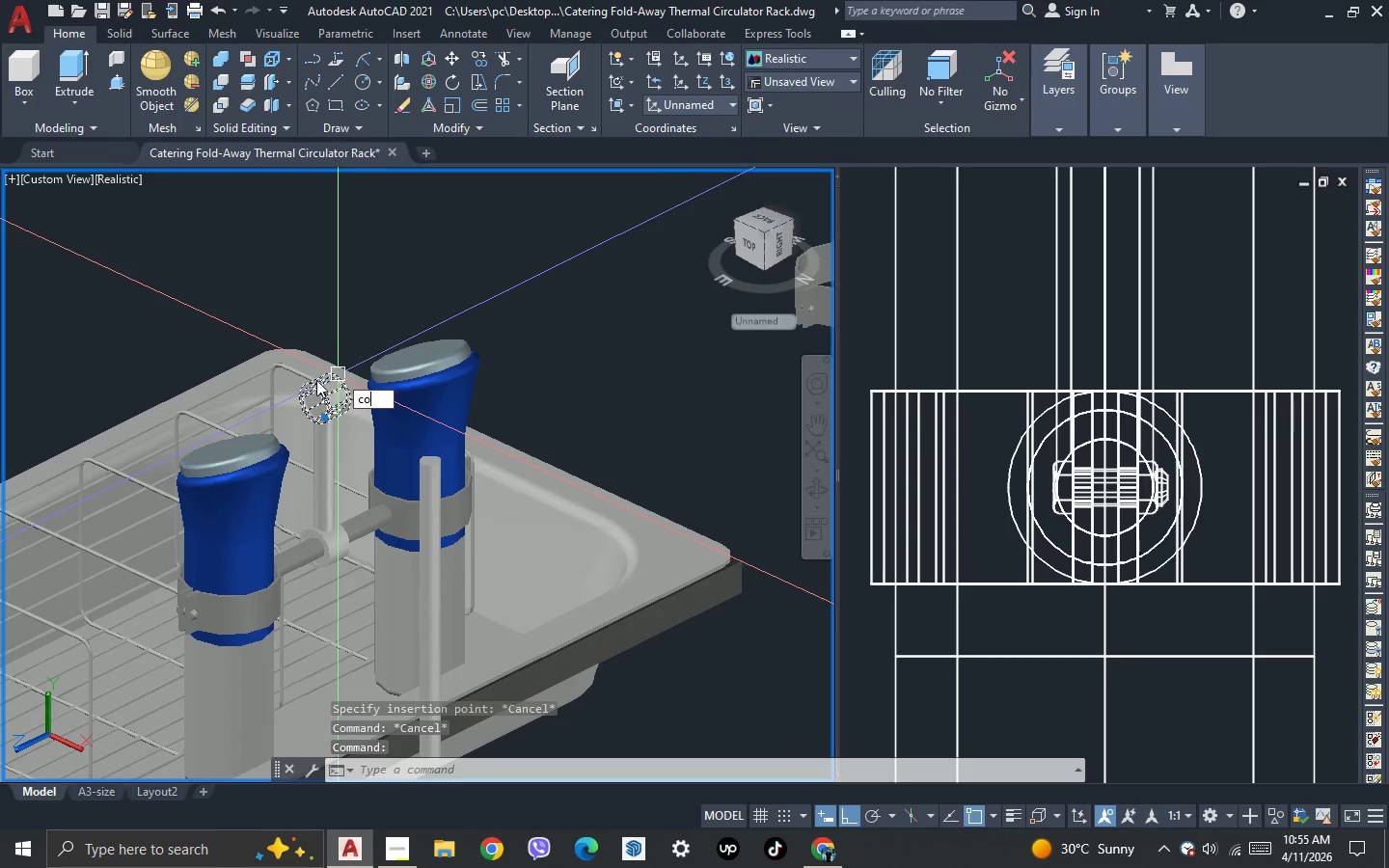 
key(Space)
 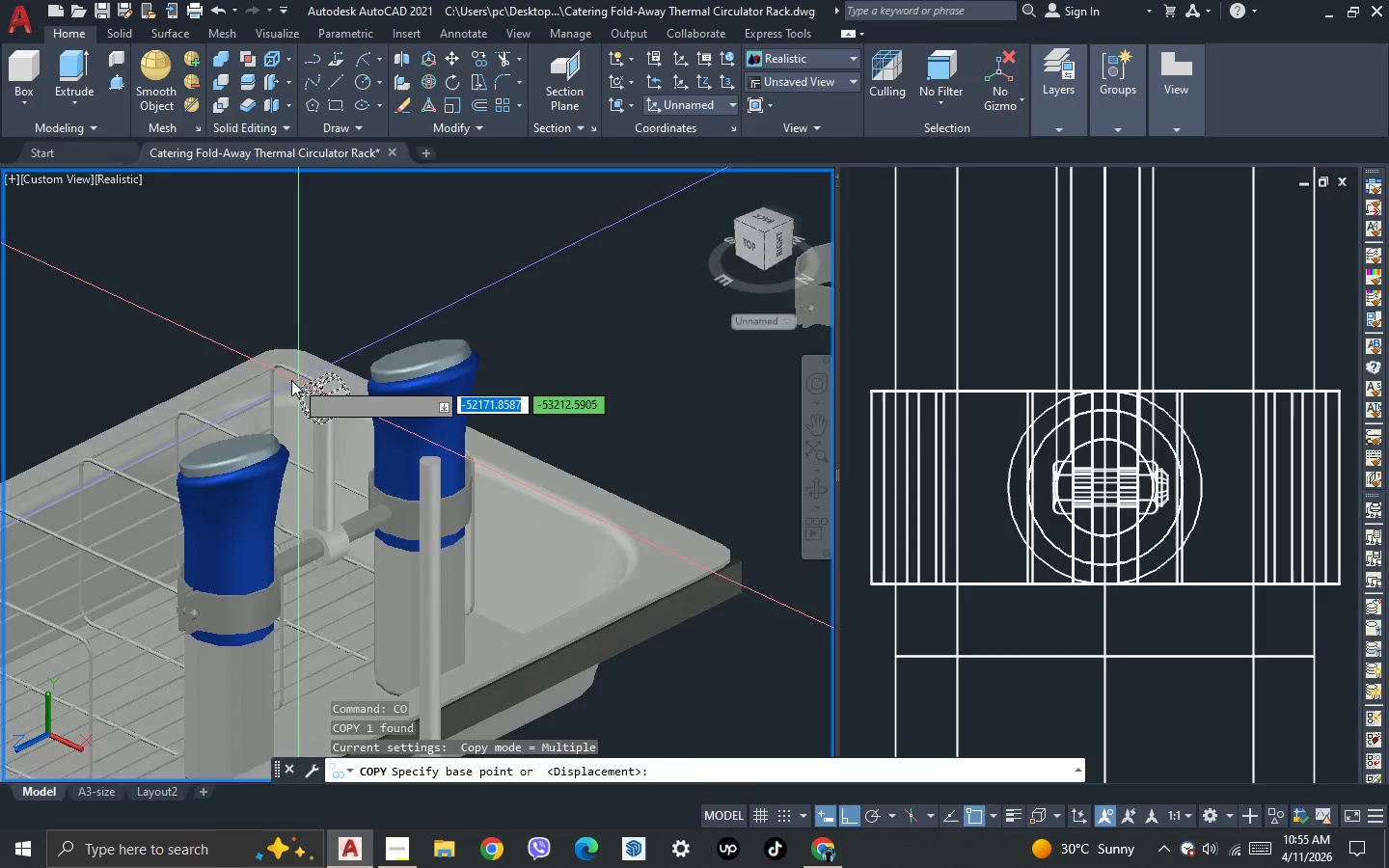 
scroll: coordinate [291, 380], scroll_direction: down, amount: 2.0
 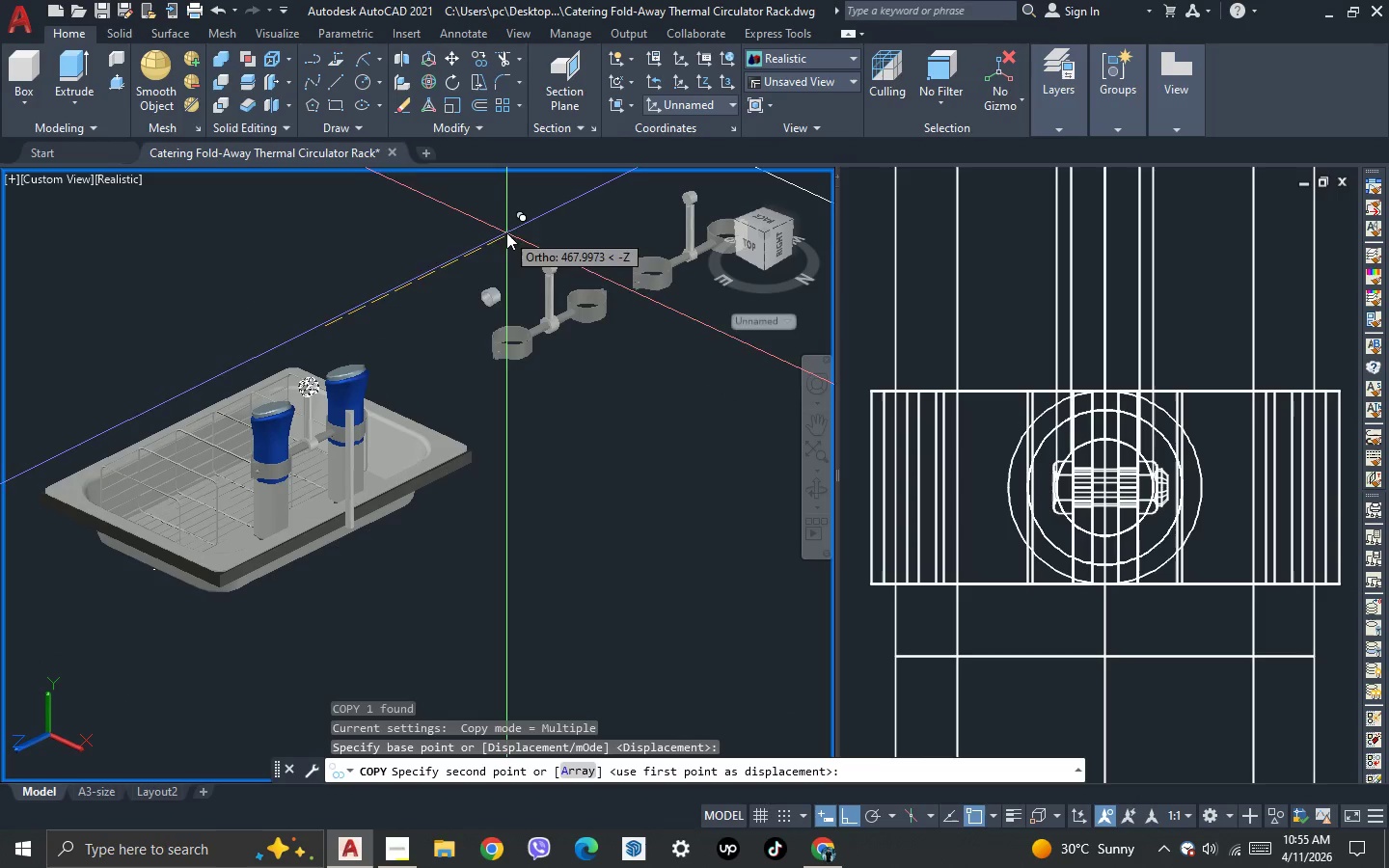 
scroll: coordinate [540, 209], scroll_direction: up, amount: 2.0
 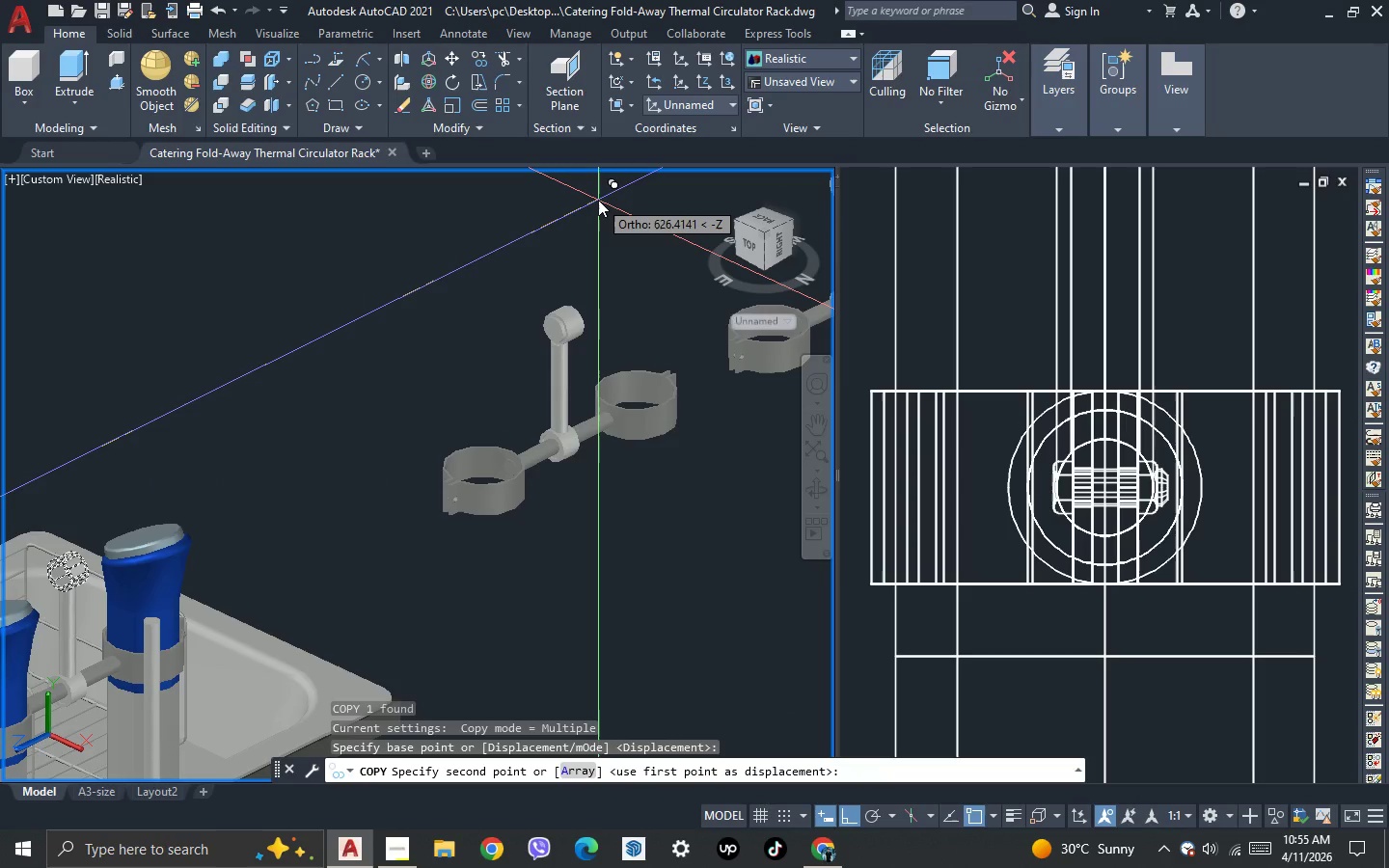 
key(Escape)
 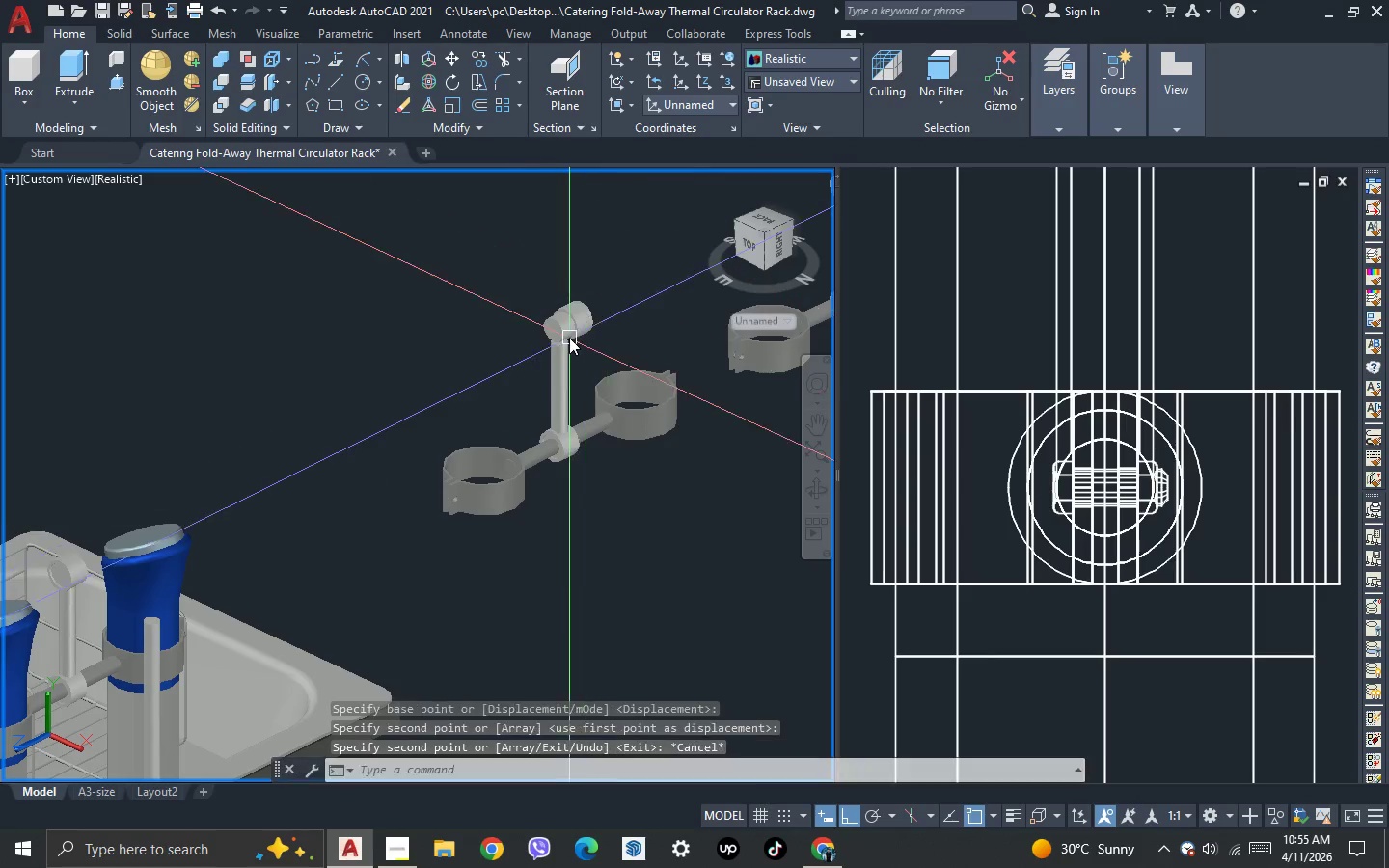 
left_click([600, 284])
 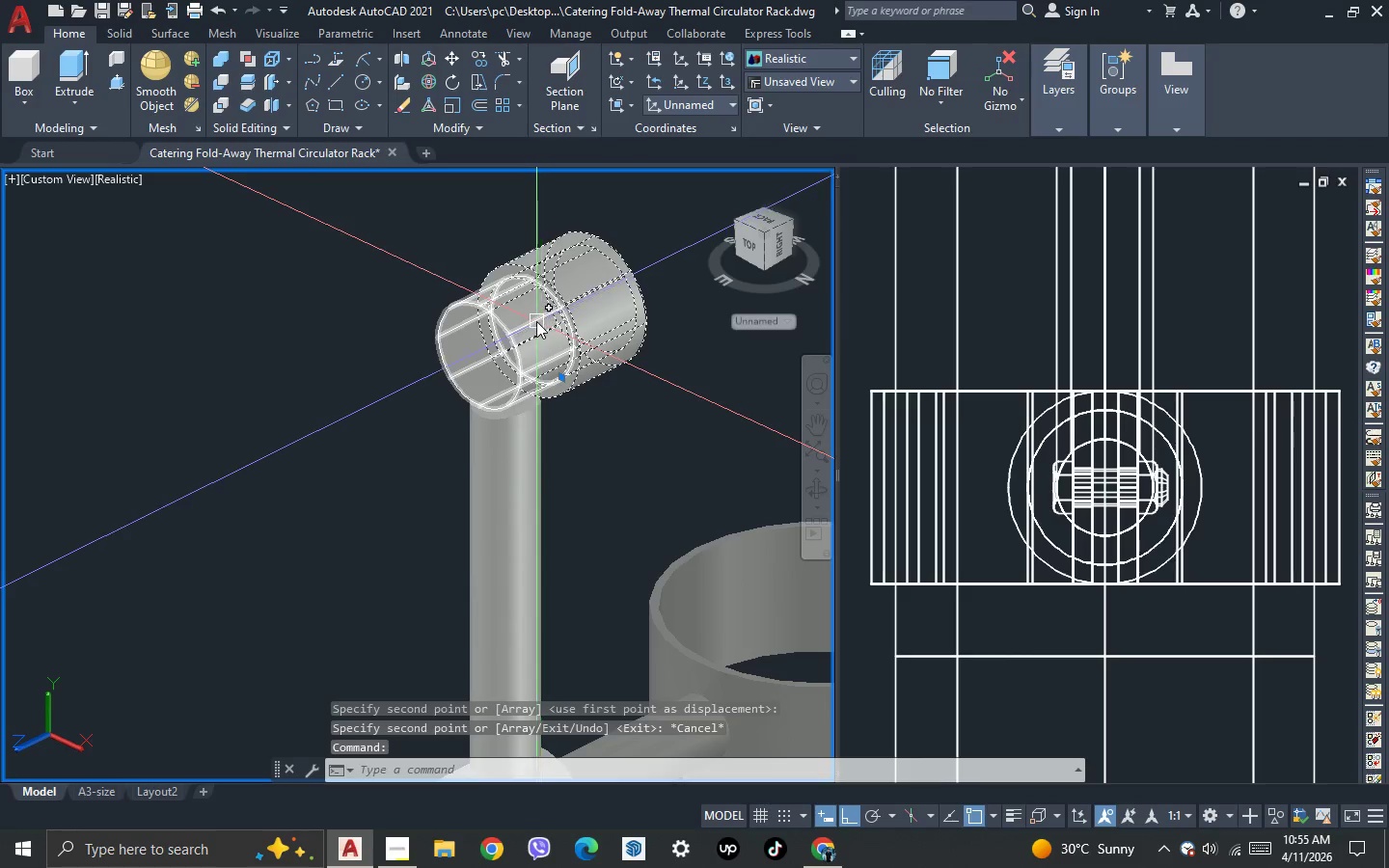 
scroll: coordinate [595, 287], scroll_direction: up, amount: 4.0
 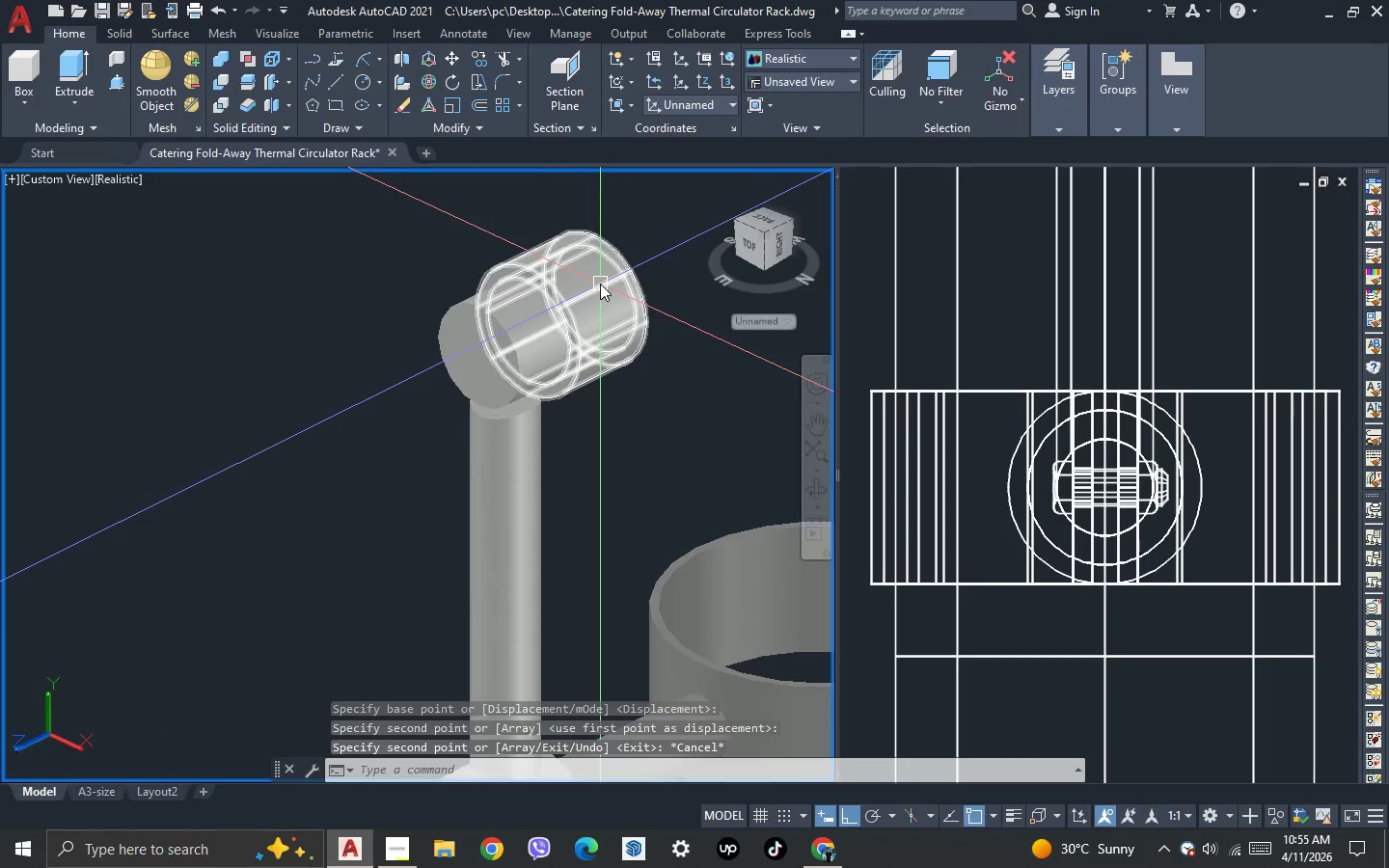 
key(M)
 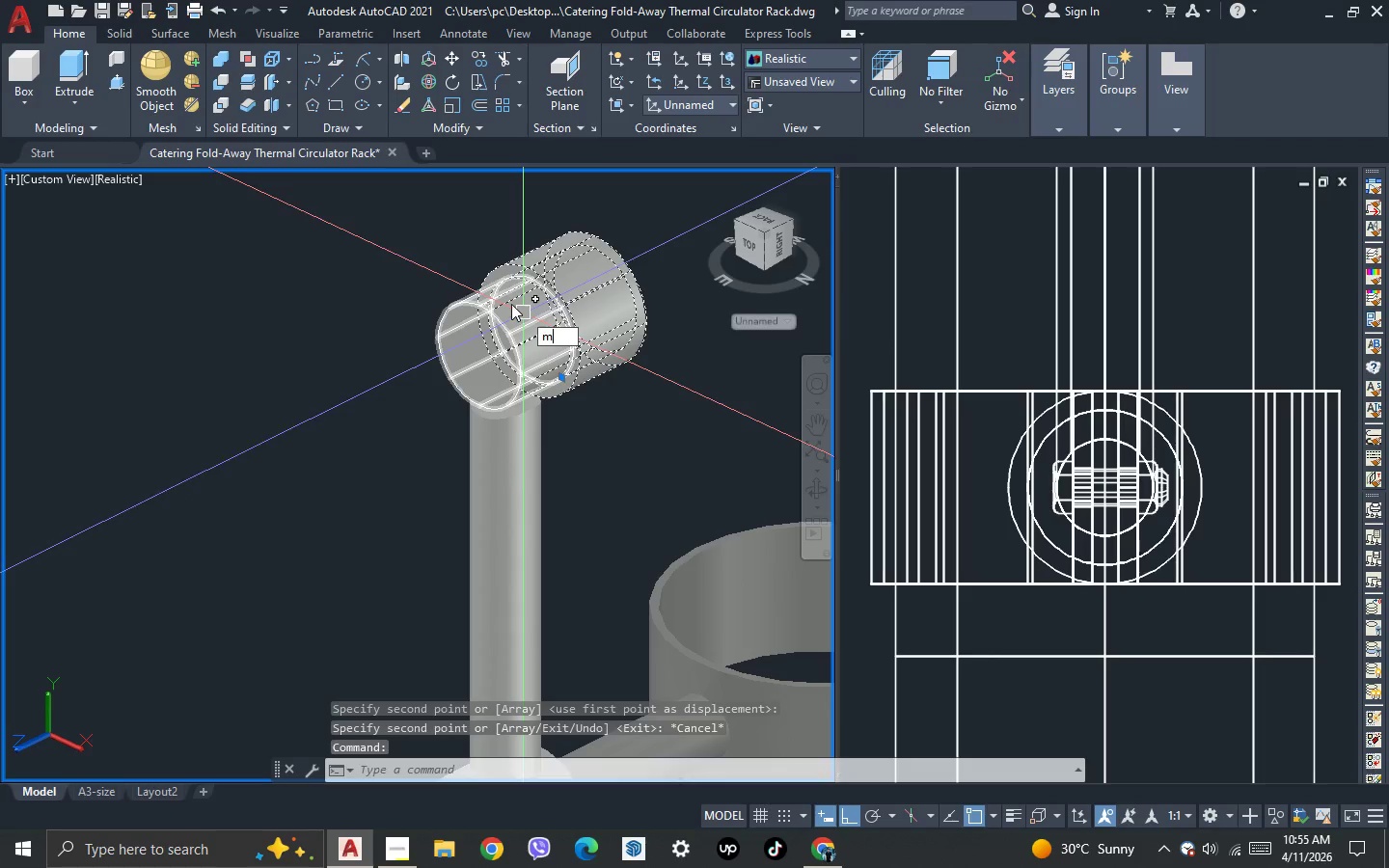 
key(Space)
 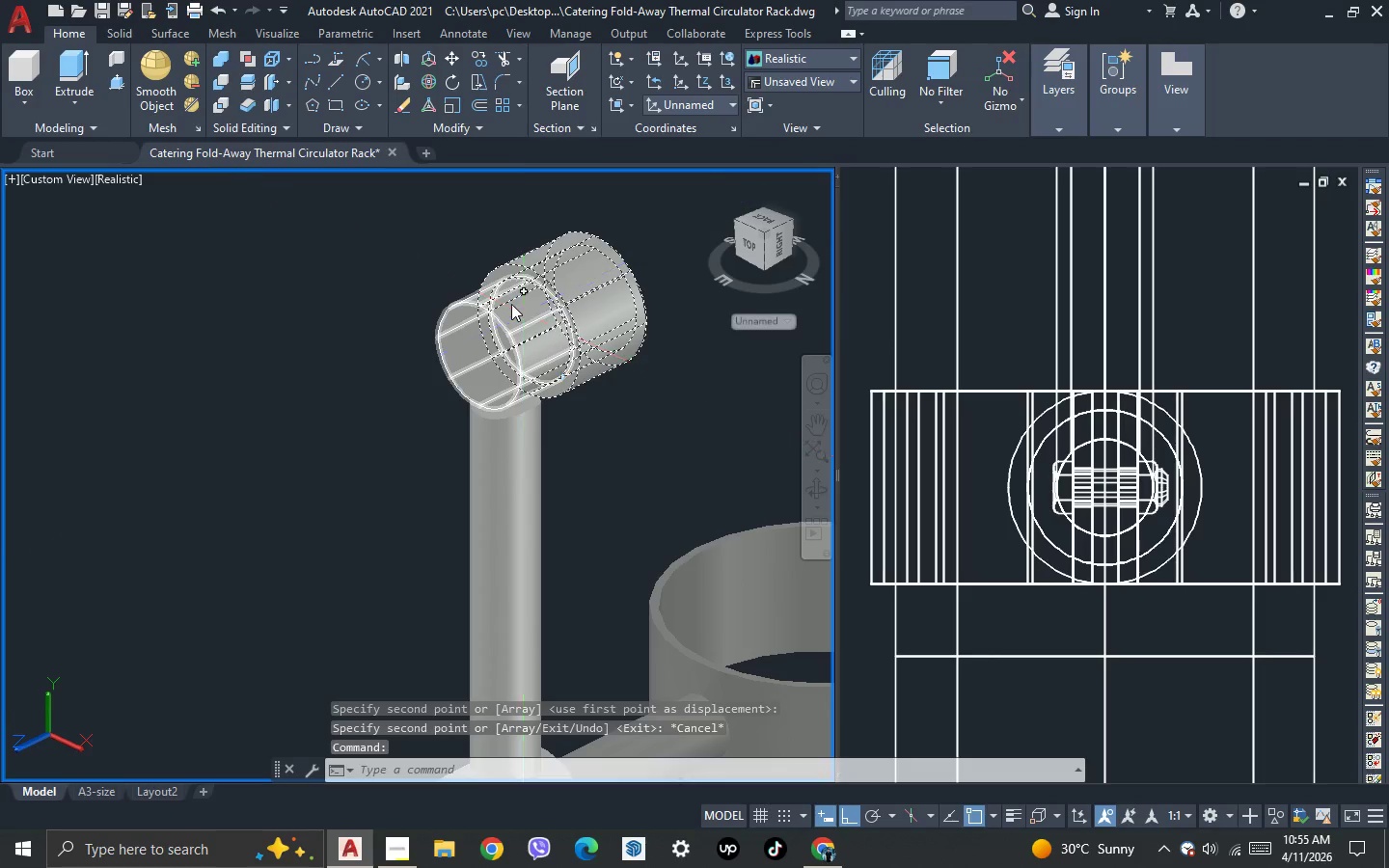 
scroll: coordinate [511, 304], scroll_direction: up, amount: 2.0
 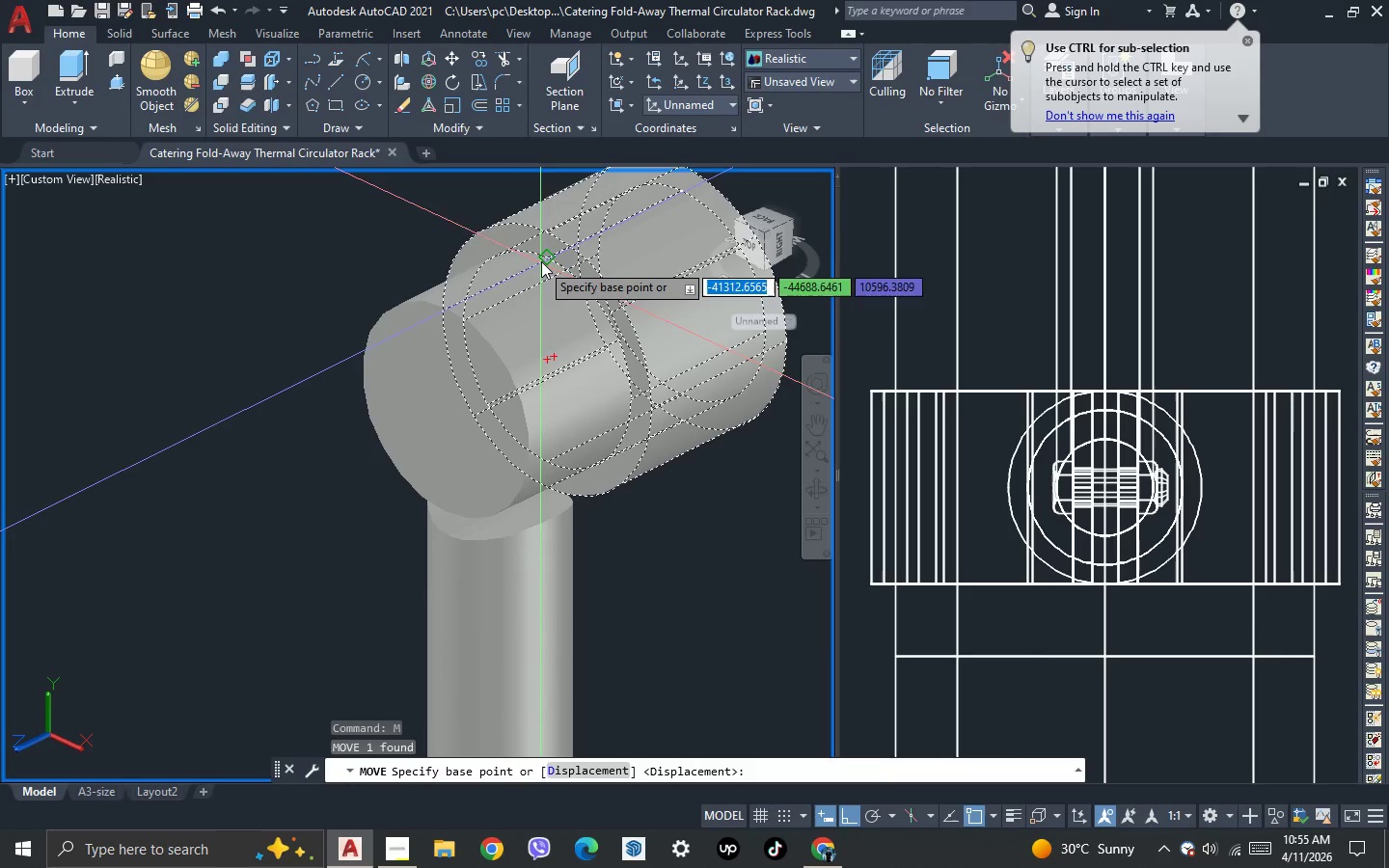 
left_click([543, 260])
 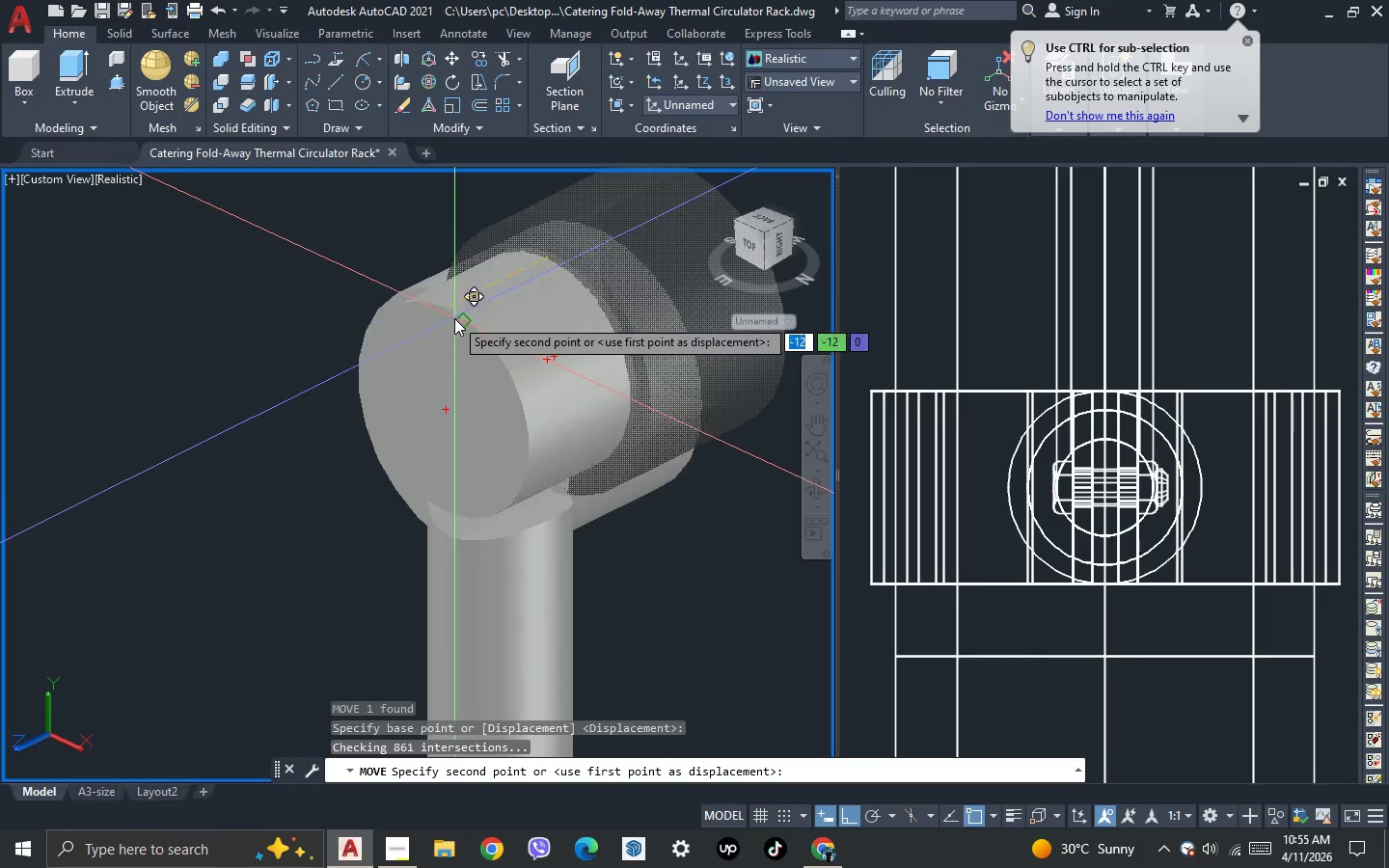 
left_click([460, 316])
 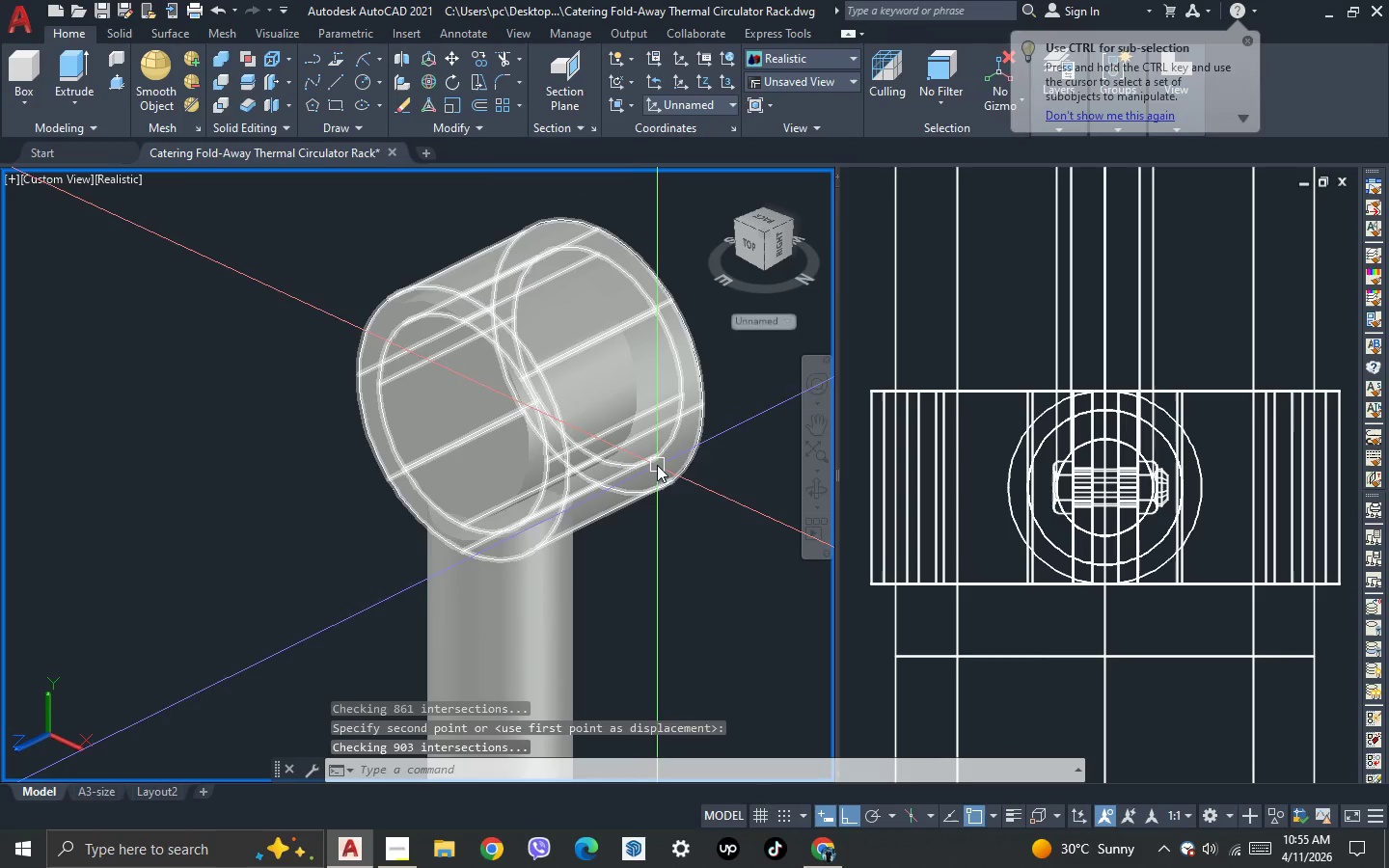 
key(Control+Z)
 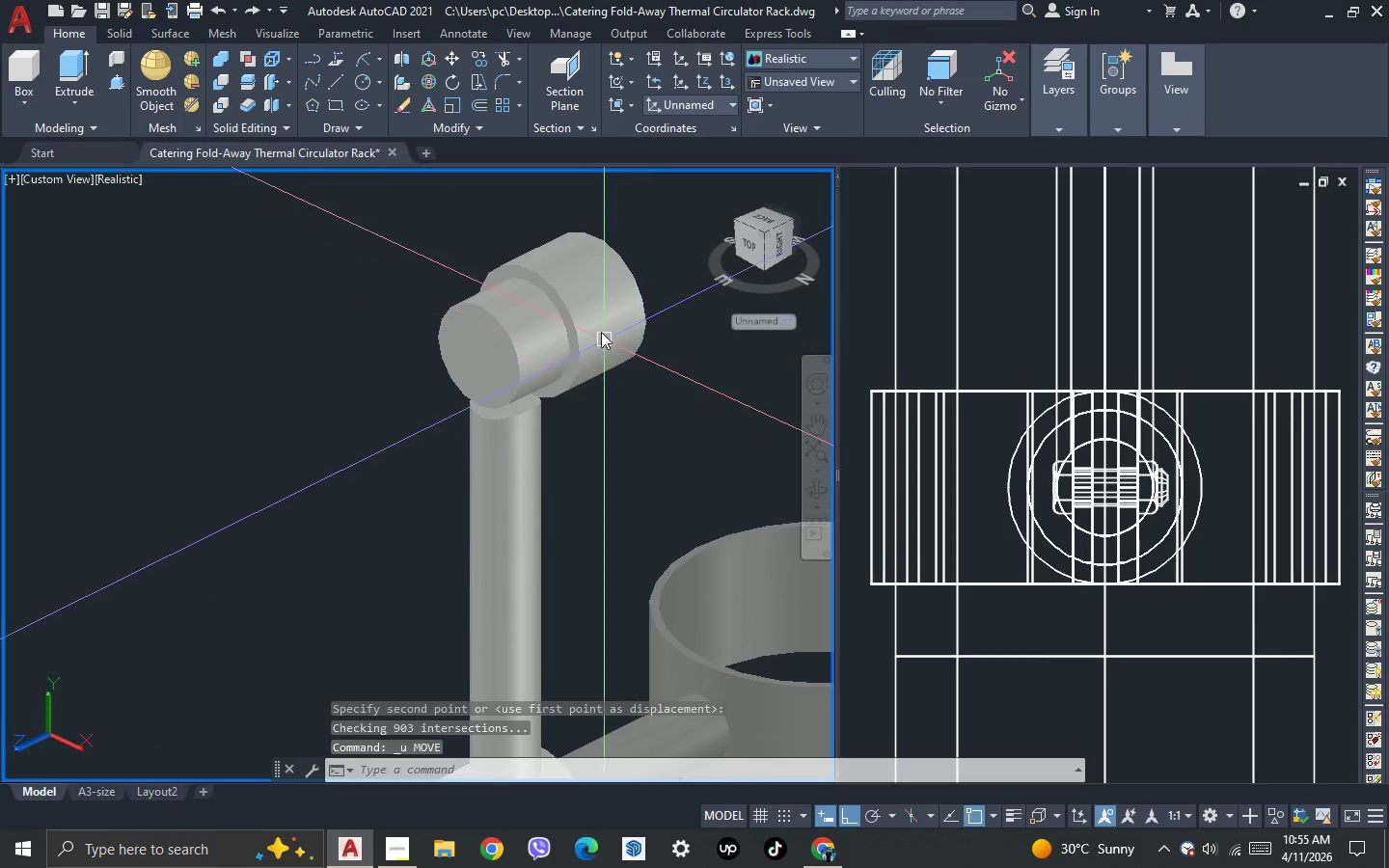 
left_click([593, 311])
 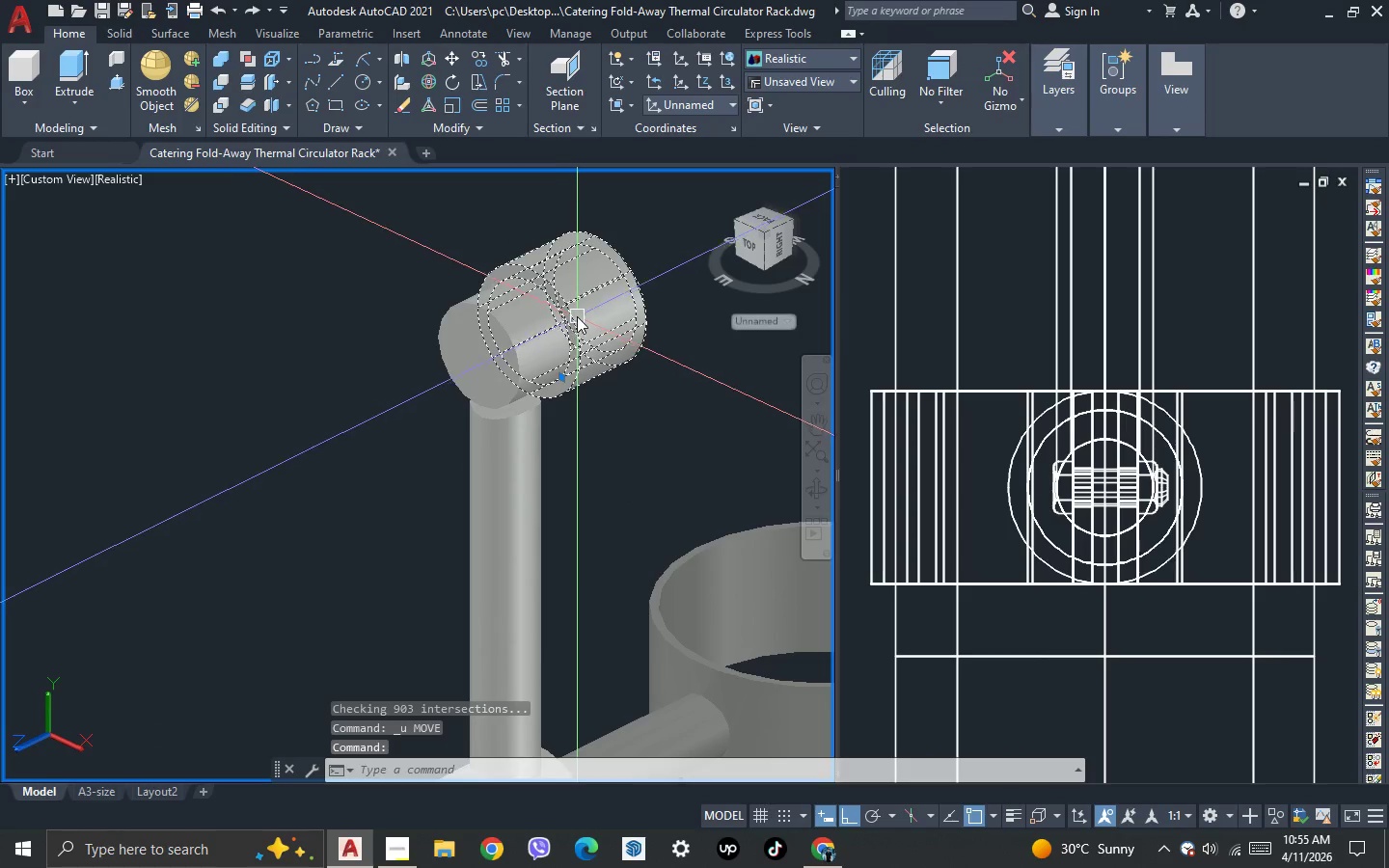 
key(M)
 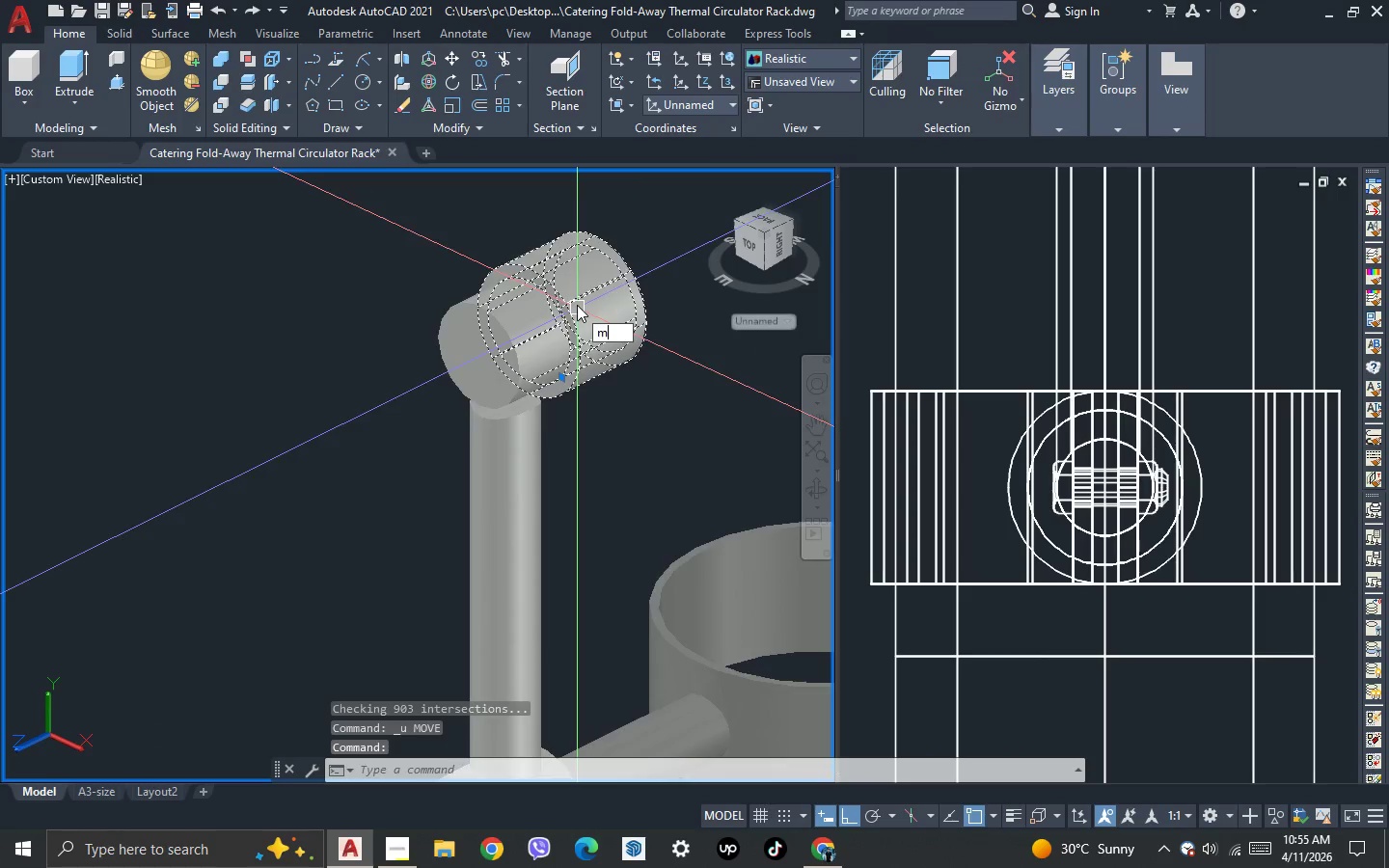 
key(Space)
 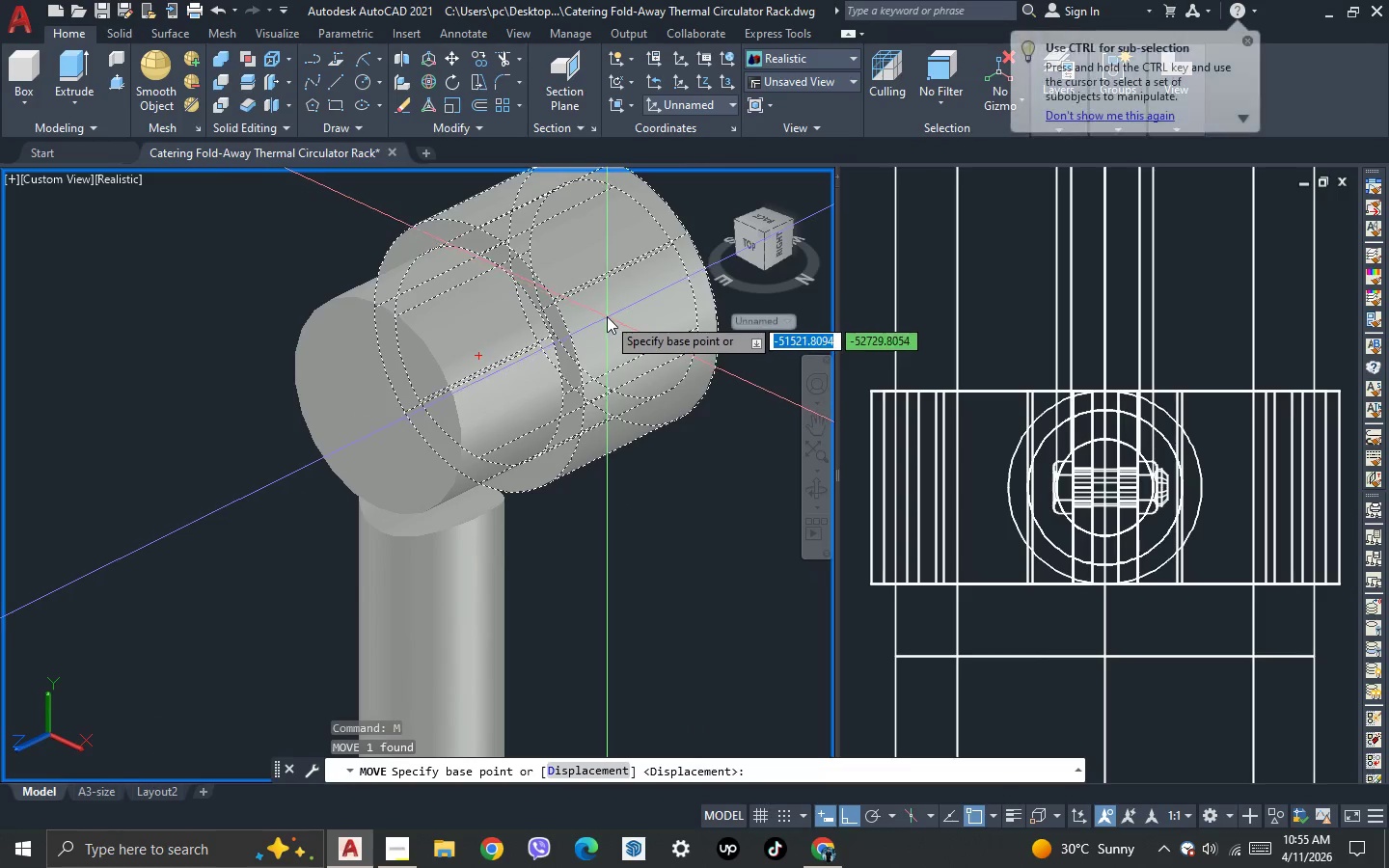 
scroll: coordinate [577, 305], scroll_direction: up, amount: 2.0
 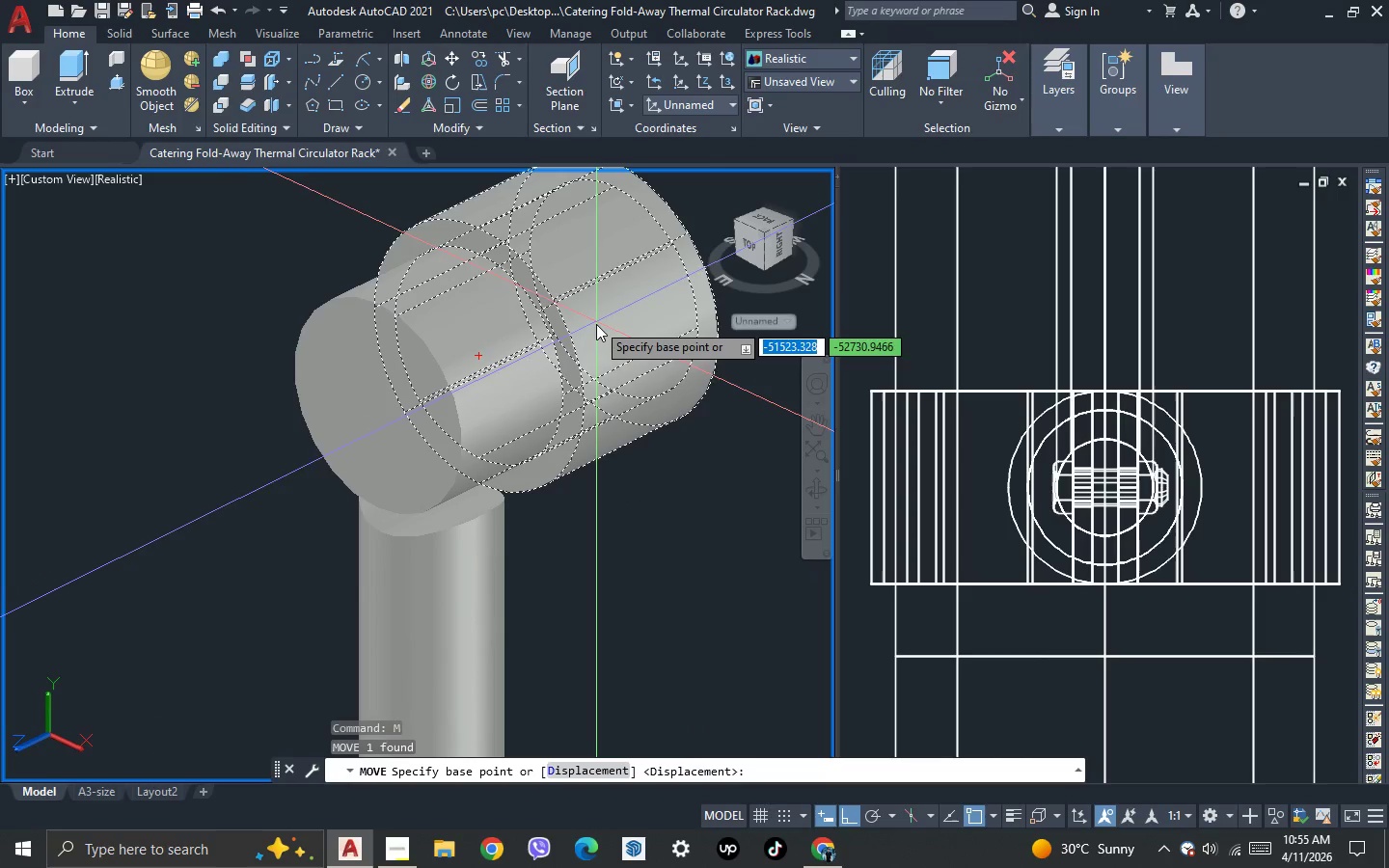 
left_click([607, 315])
 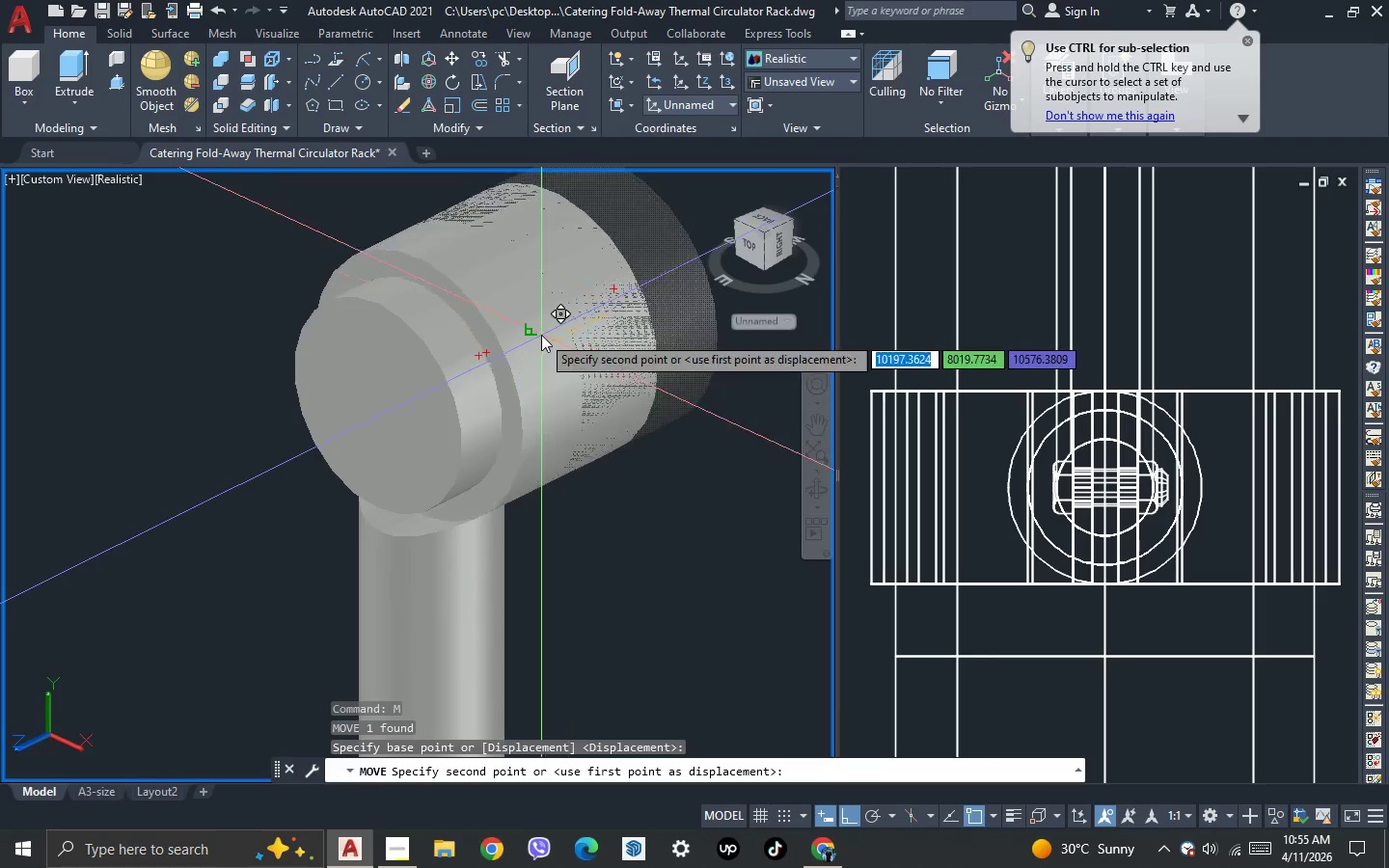 
left_click([624, 266])
 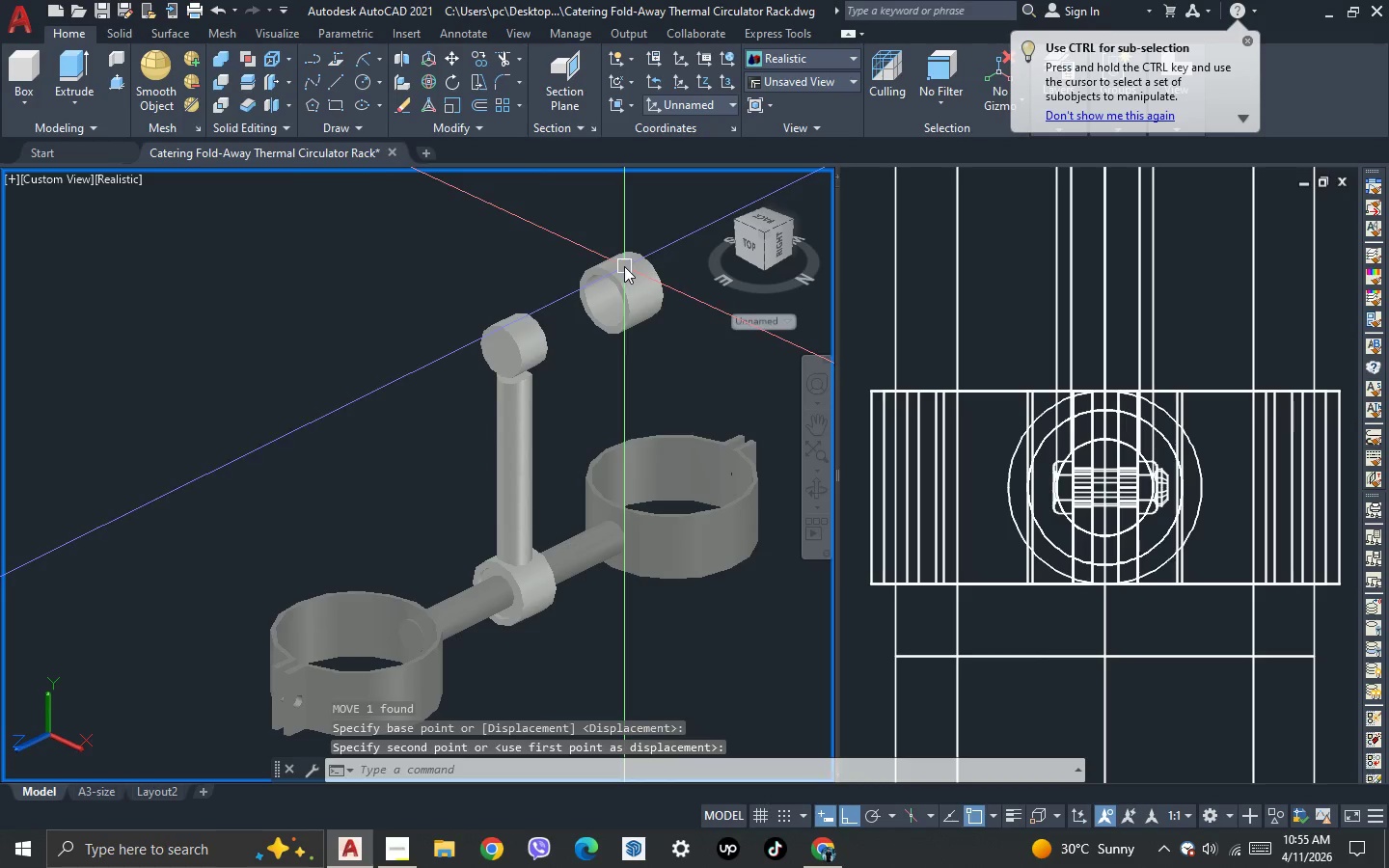 
scroll: coordinate [541, 336], scroll_direction: down, amount: 3.0
 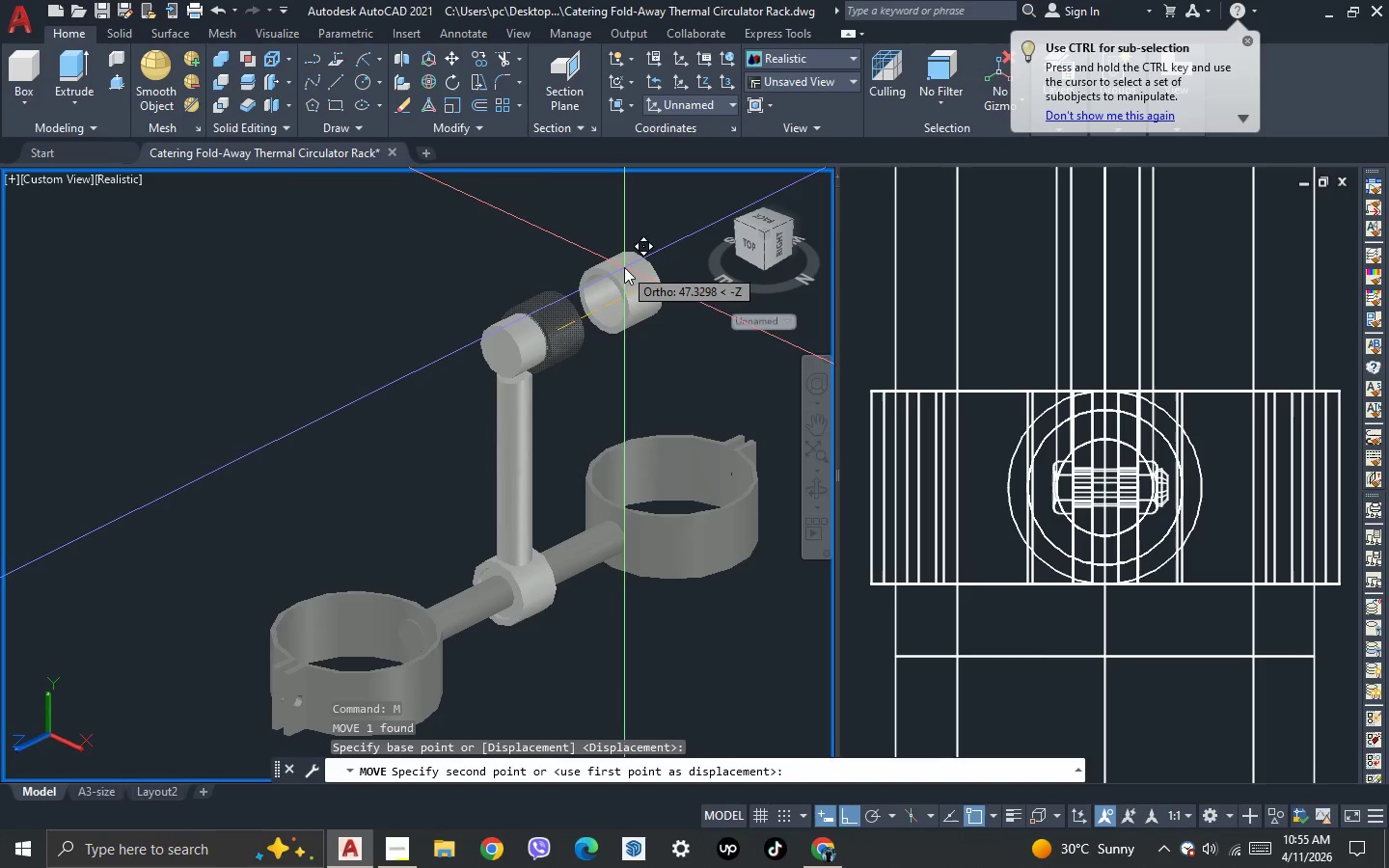 
key(Escape)
 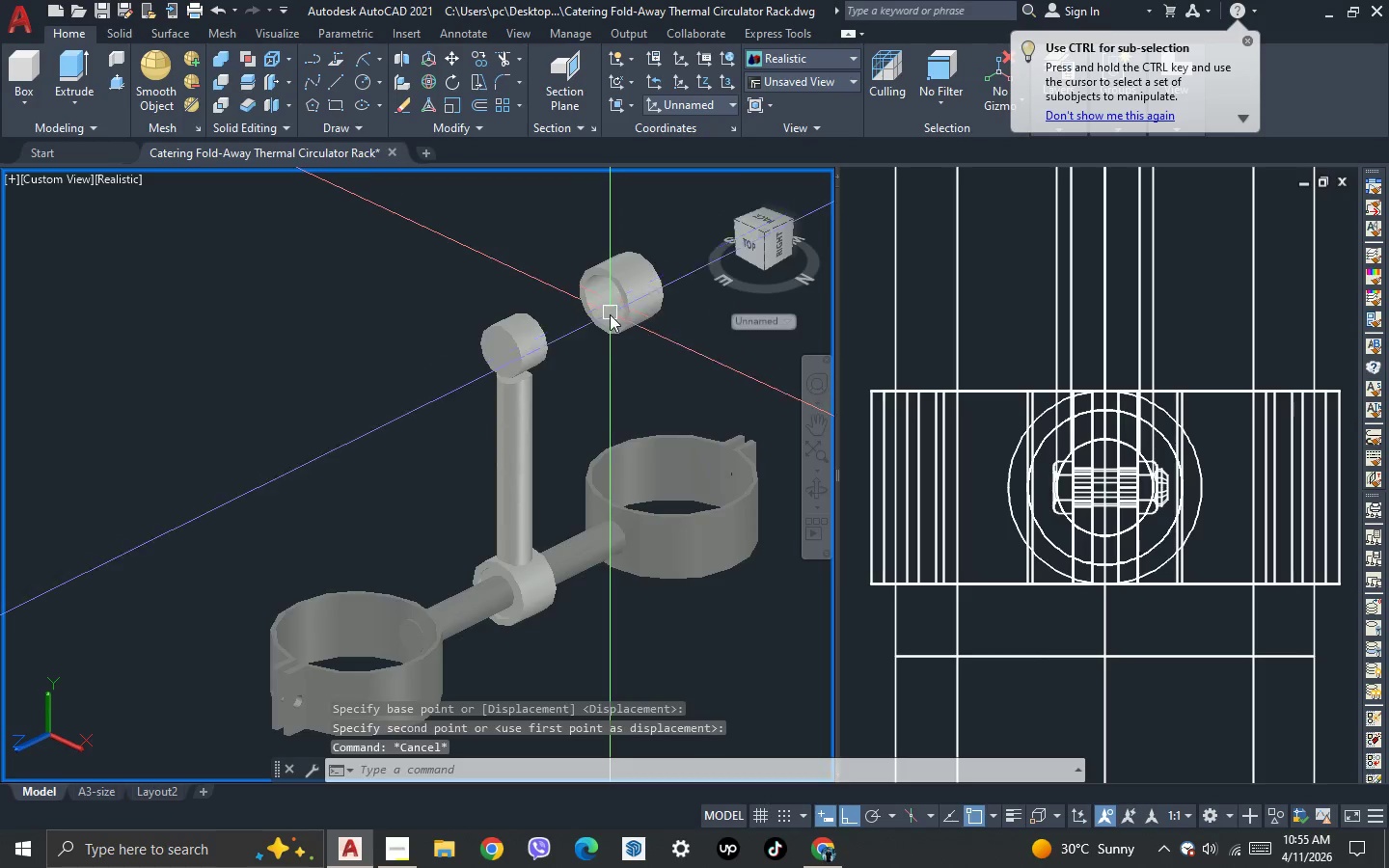 
left_click_drag(start_coordinate=[629, 391], to_coordinate=[602, 343])
 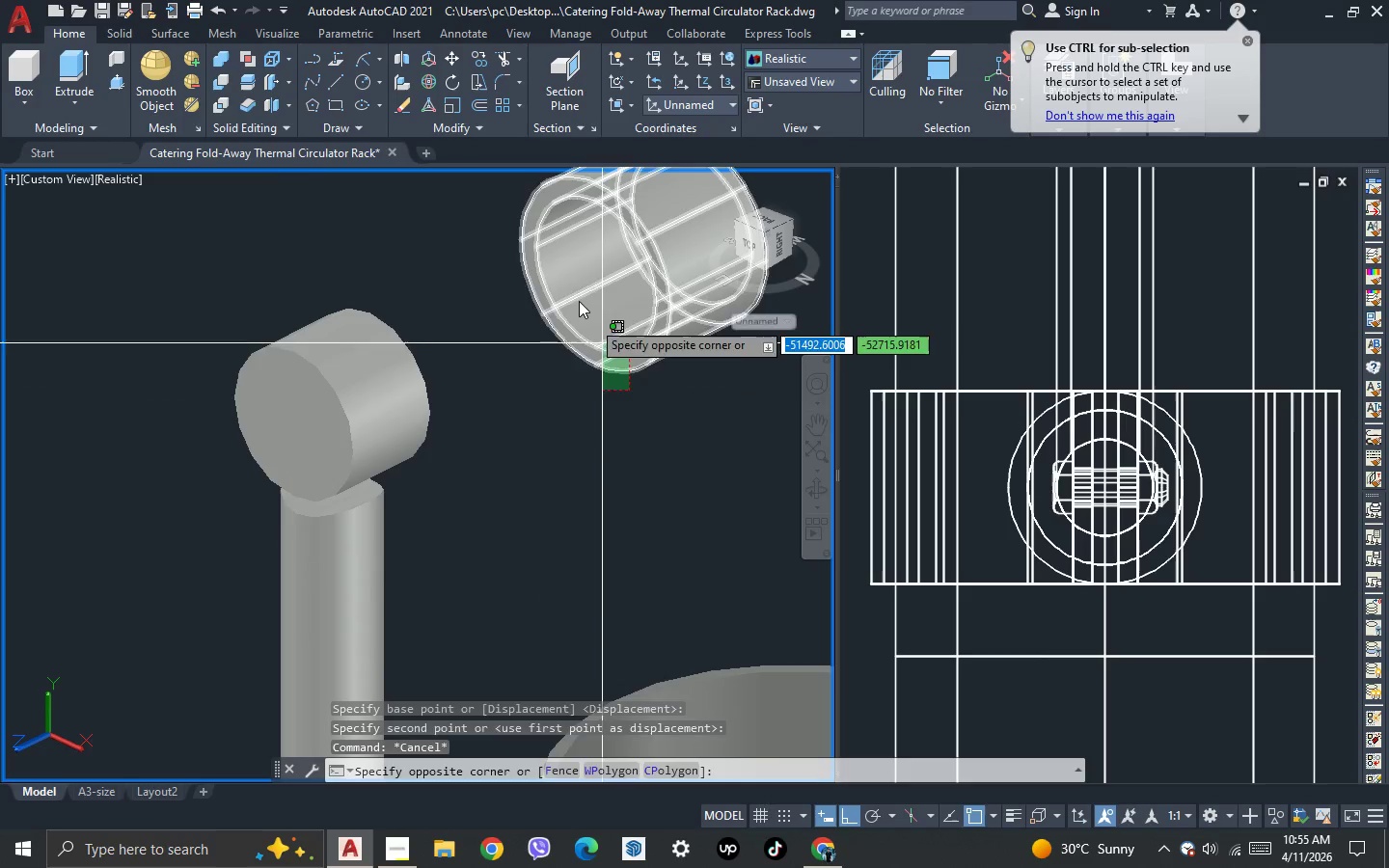 
scroll: coordinate [610, 314], scroll_direction: up, amount: 3.0
 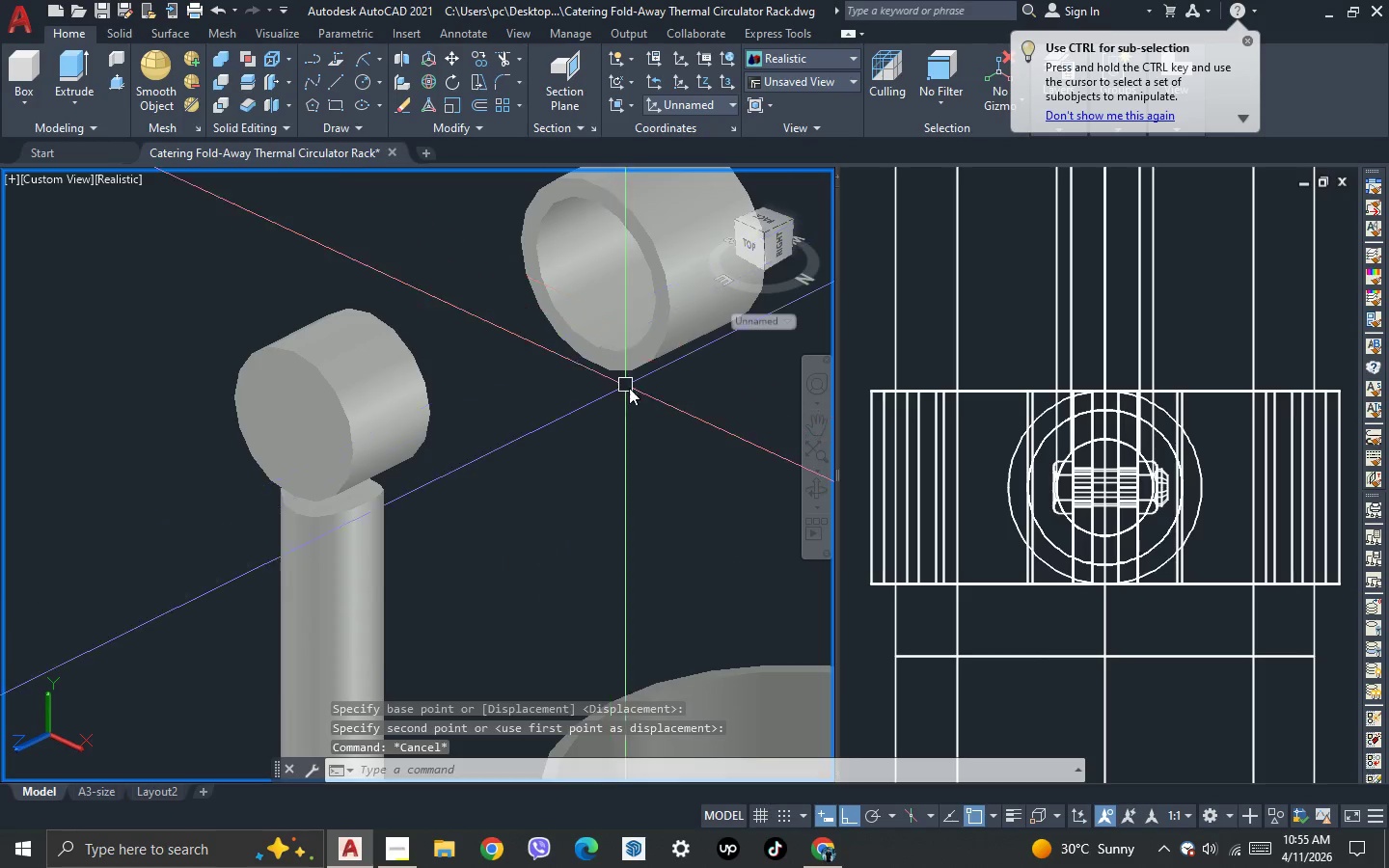 
double_click([579, 300])
 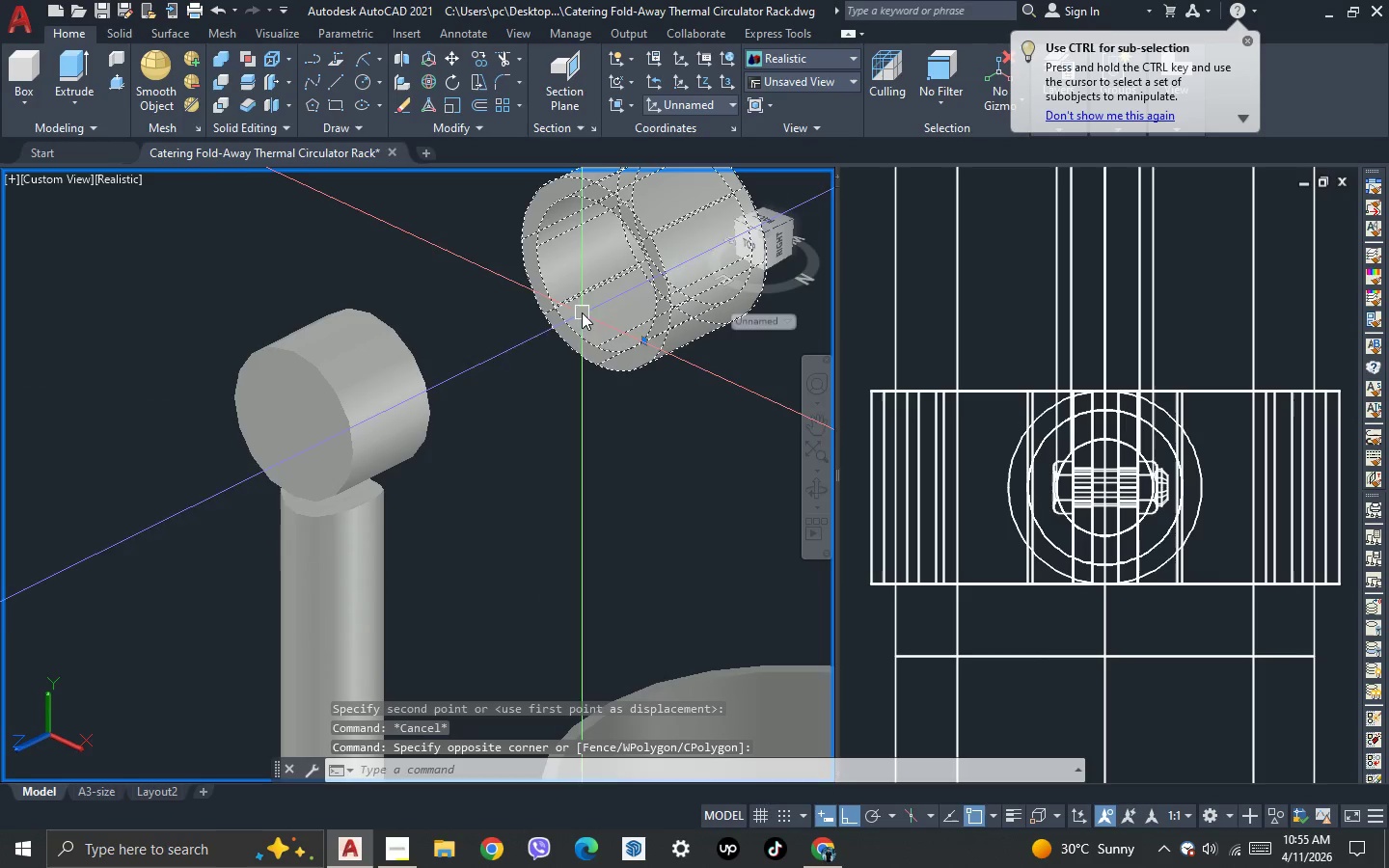 
key(M)
 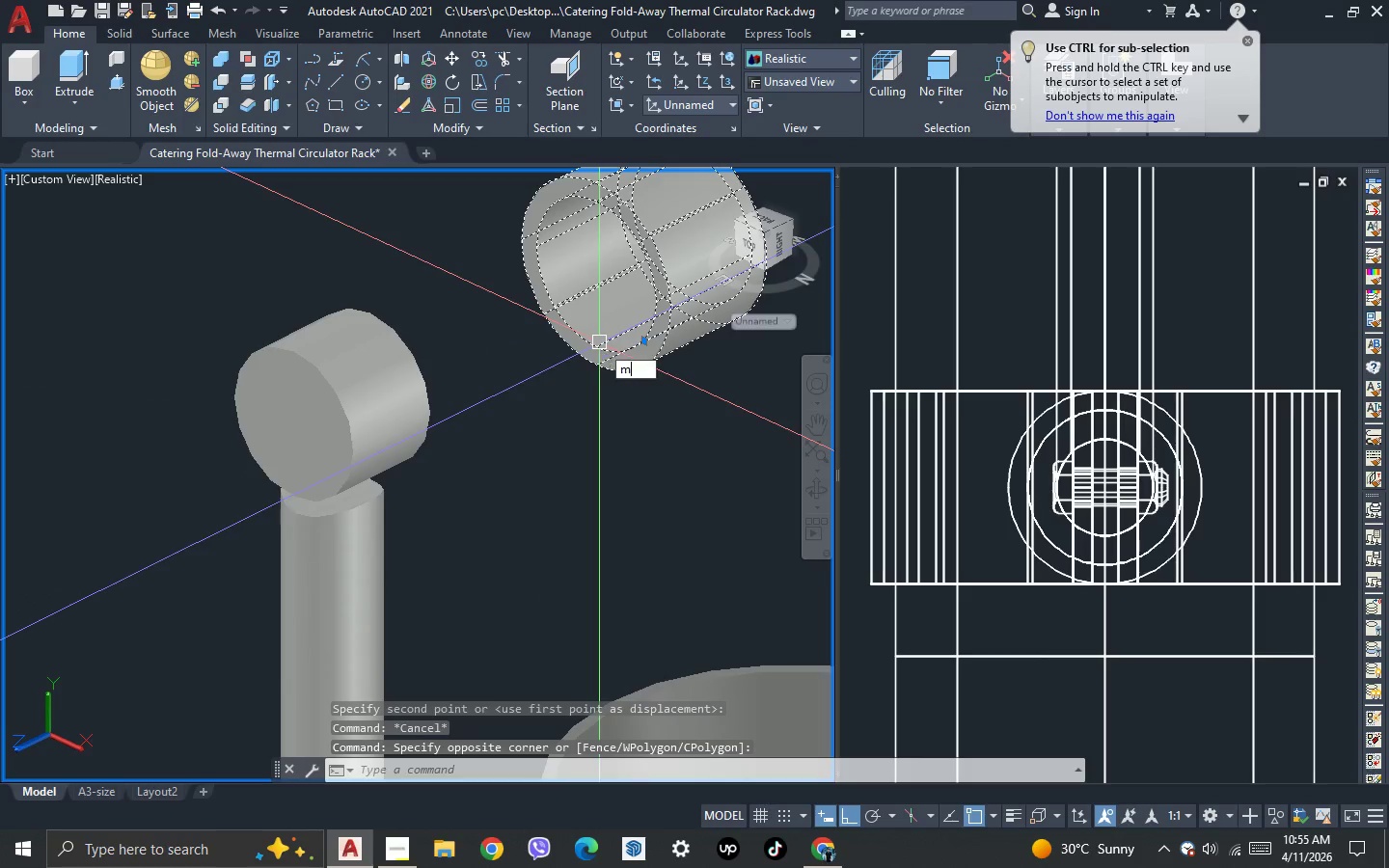 
key(Space)
 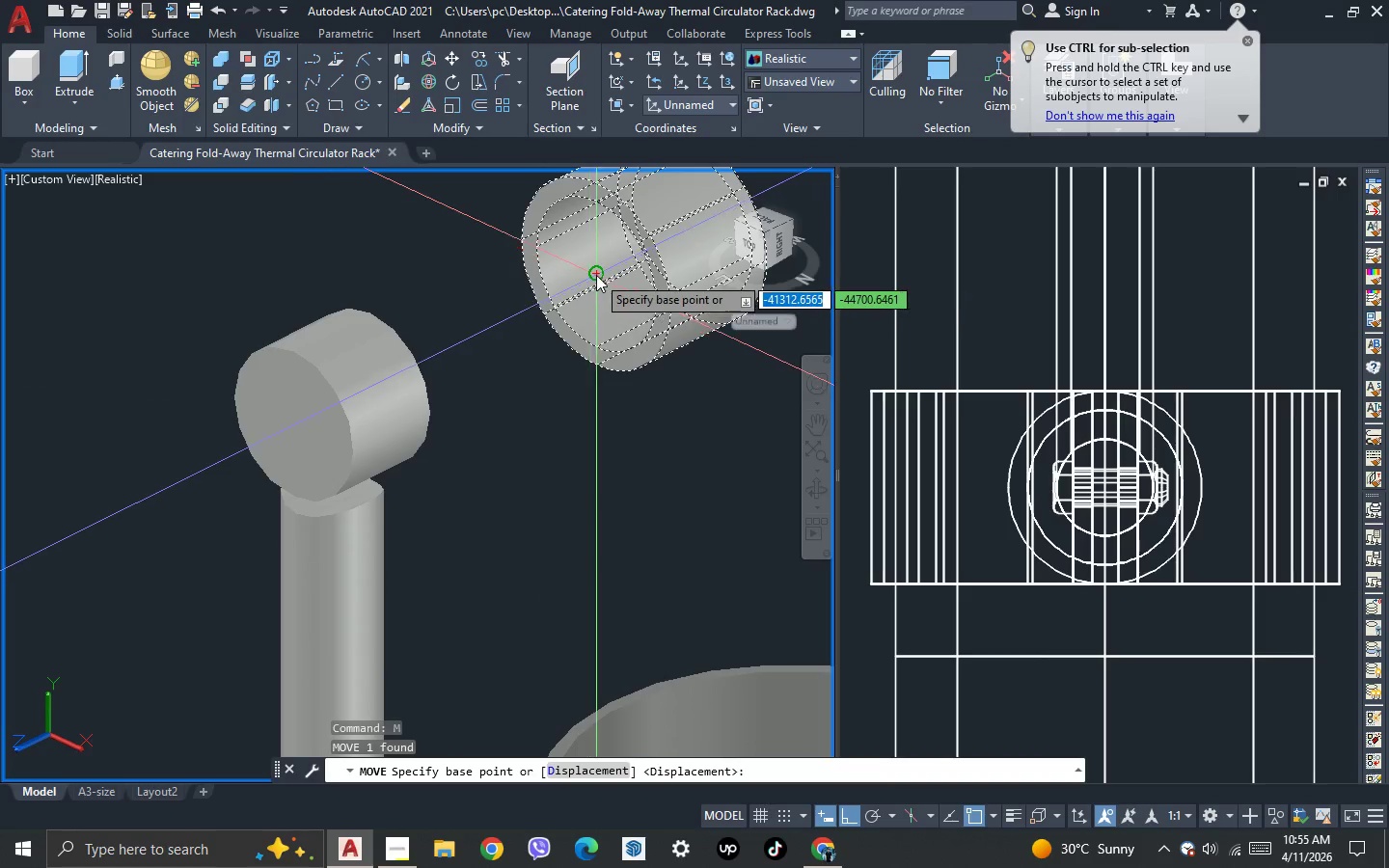 
left_click([596, 275])
 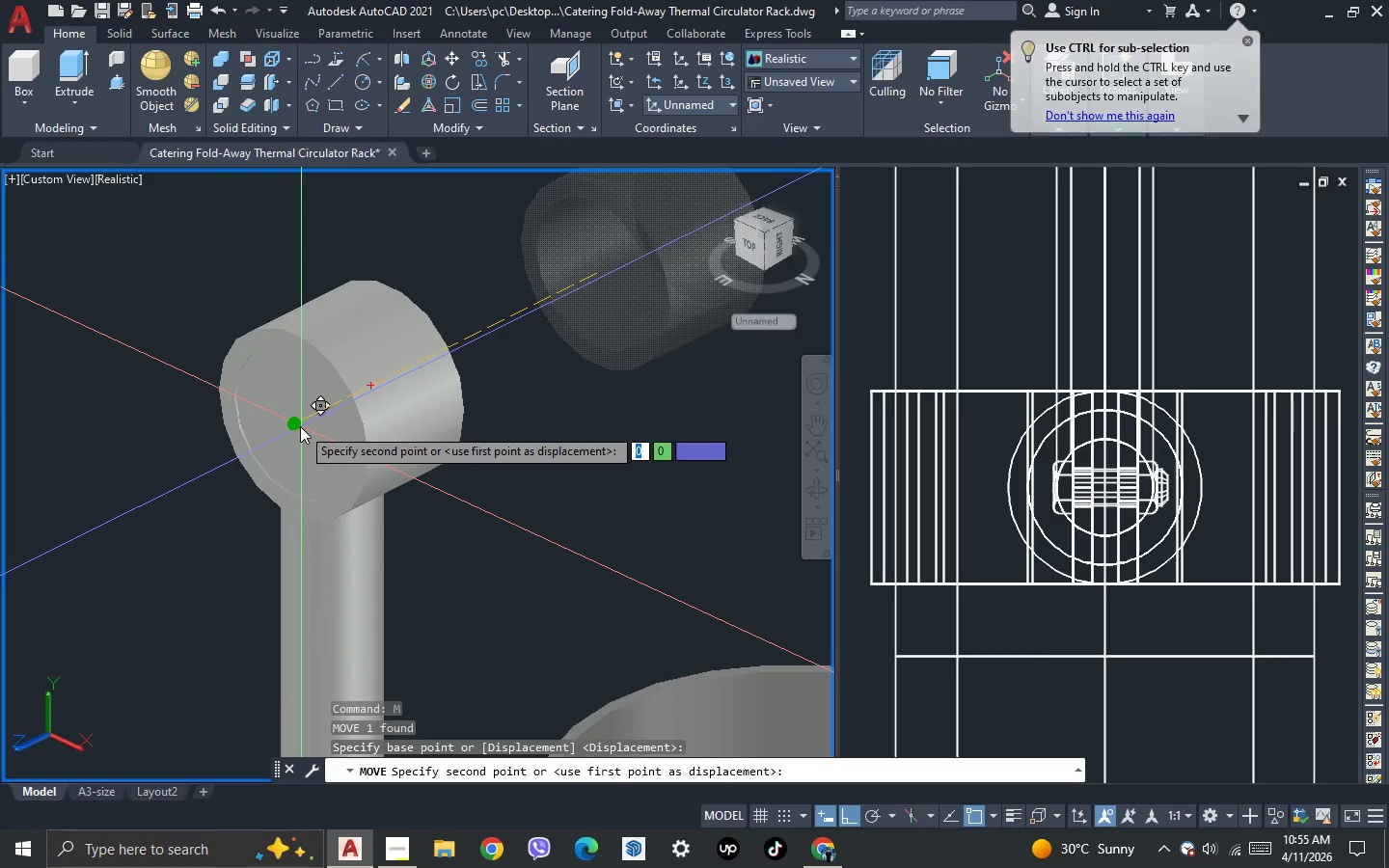 
left_click([294, 426])
 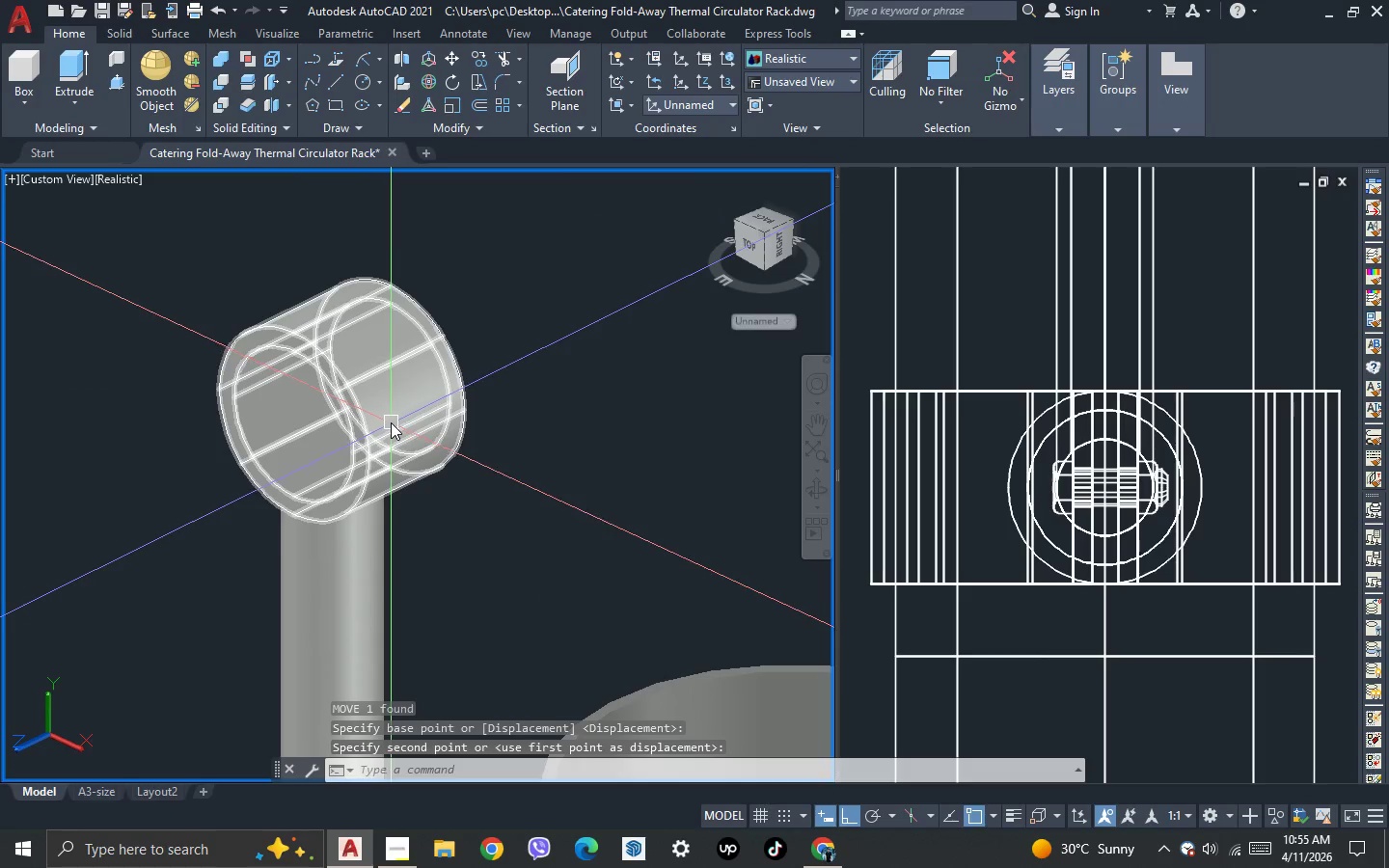 
left_click([394, 419])
 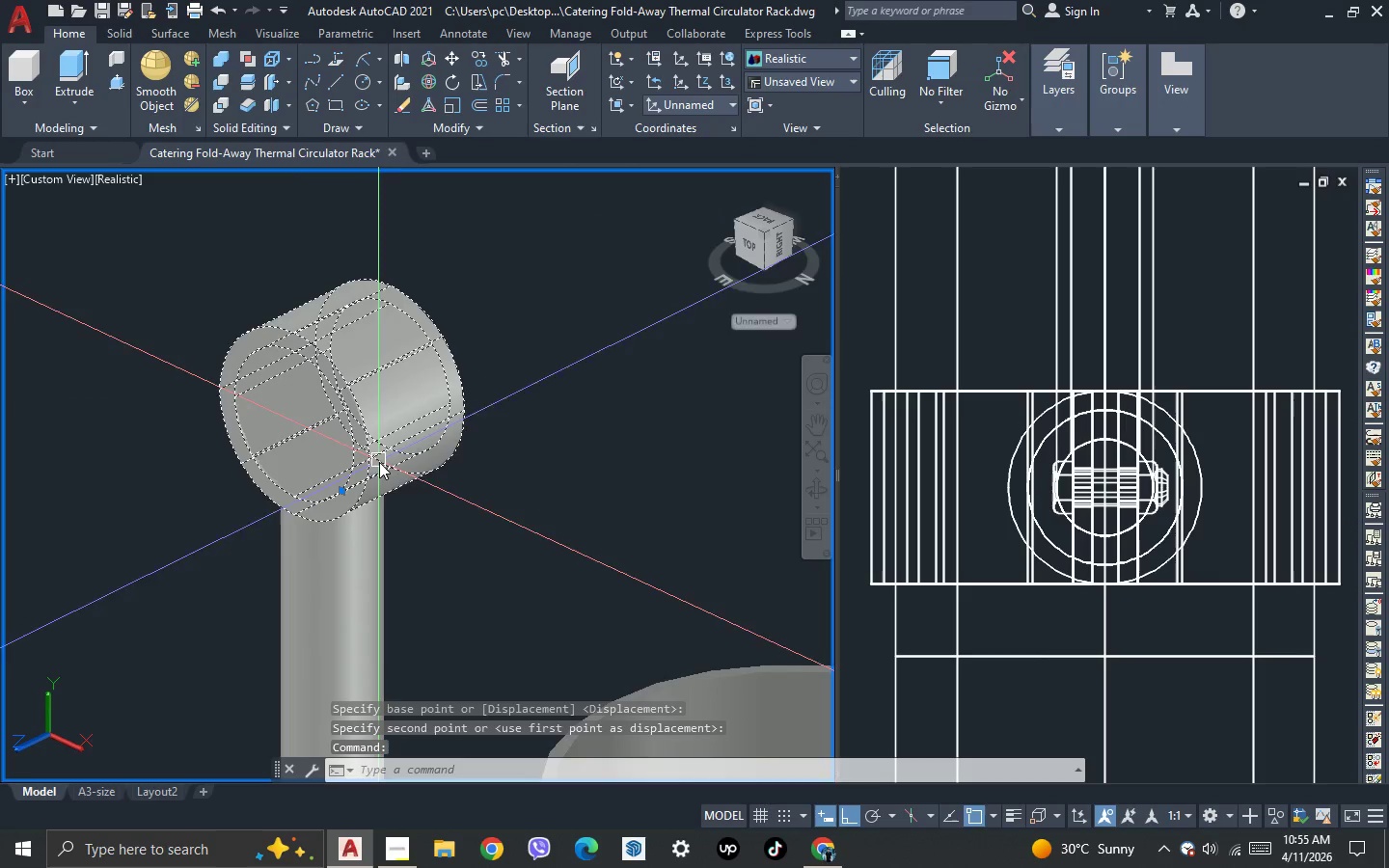 
key(M)
 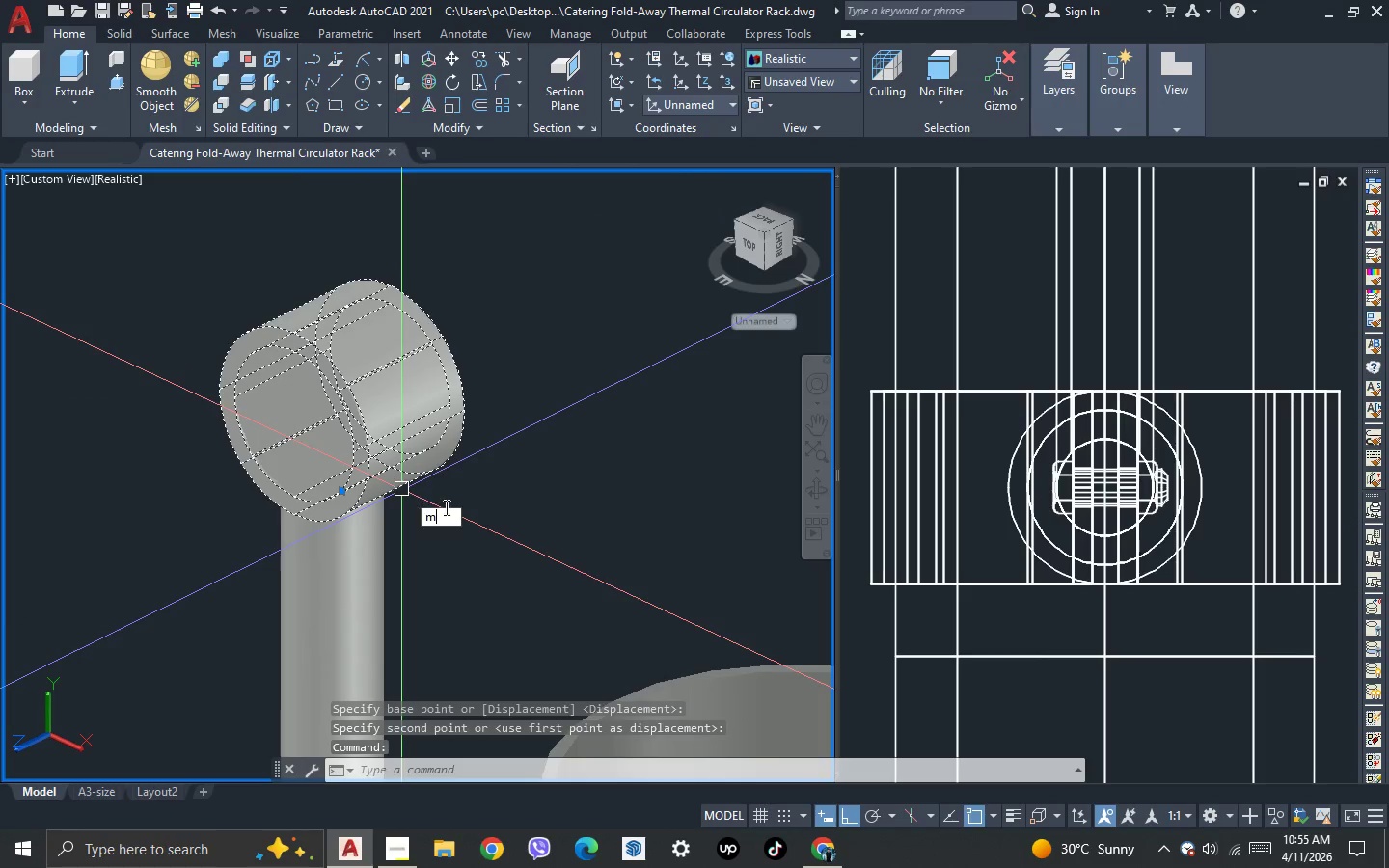 
key(Space)
 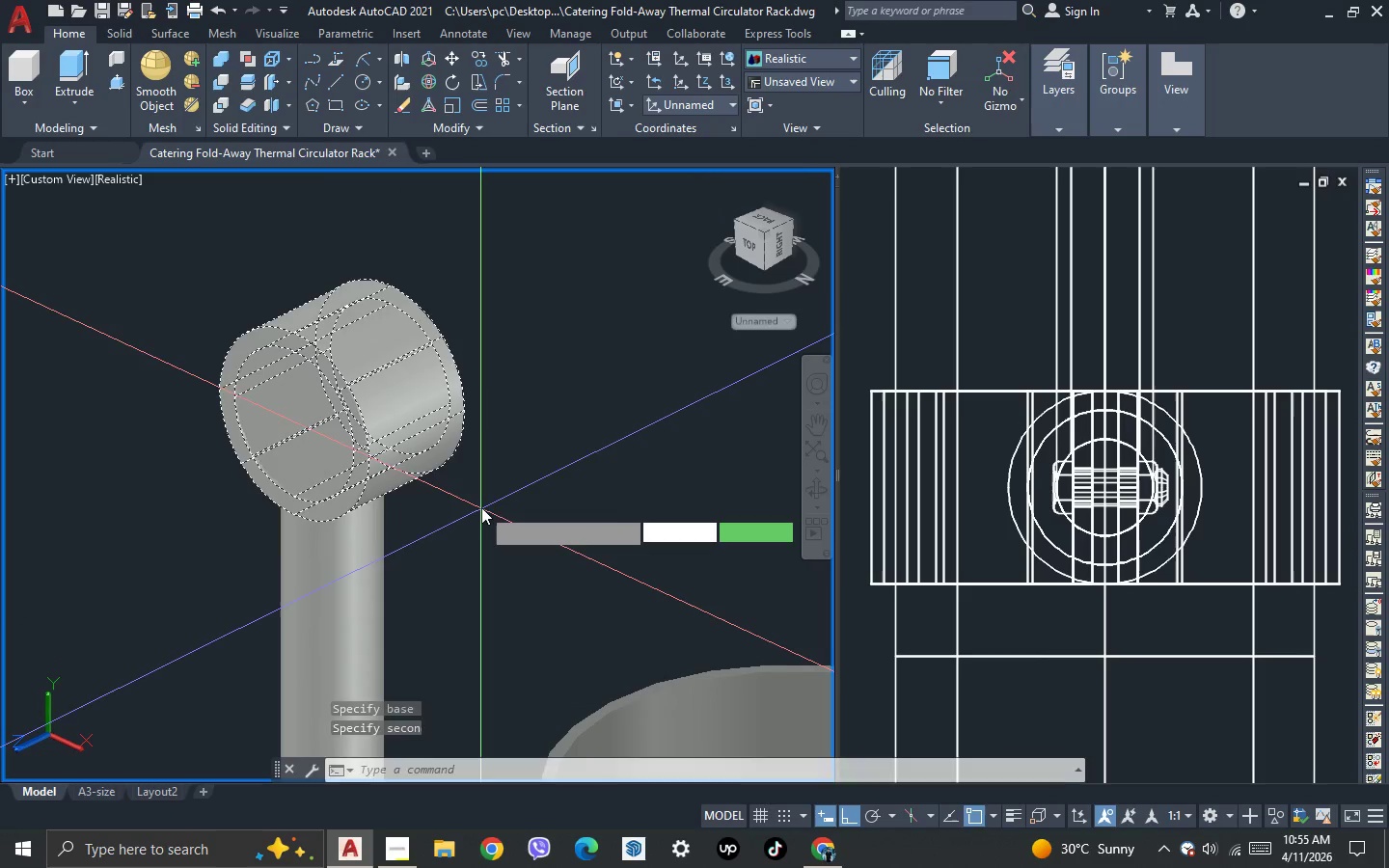 
left_click([481, 507])
 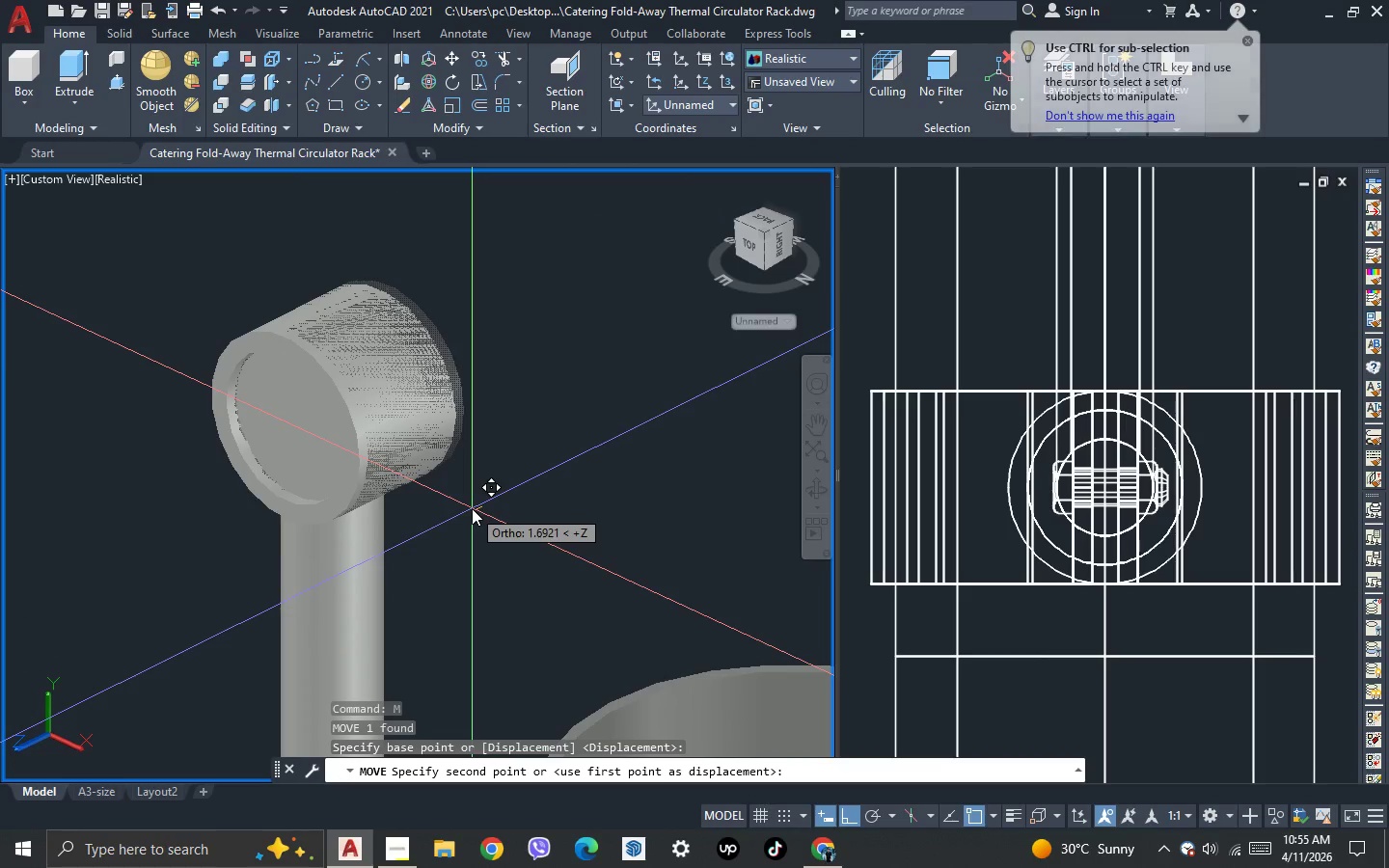 
key(2)
 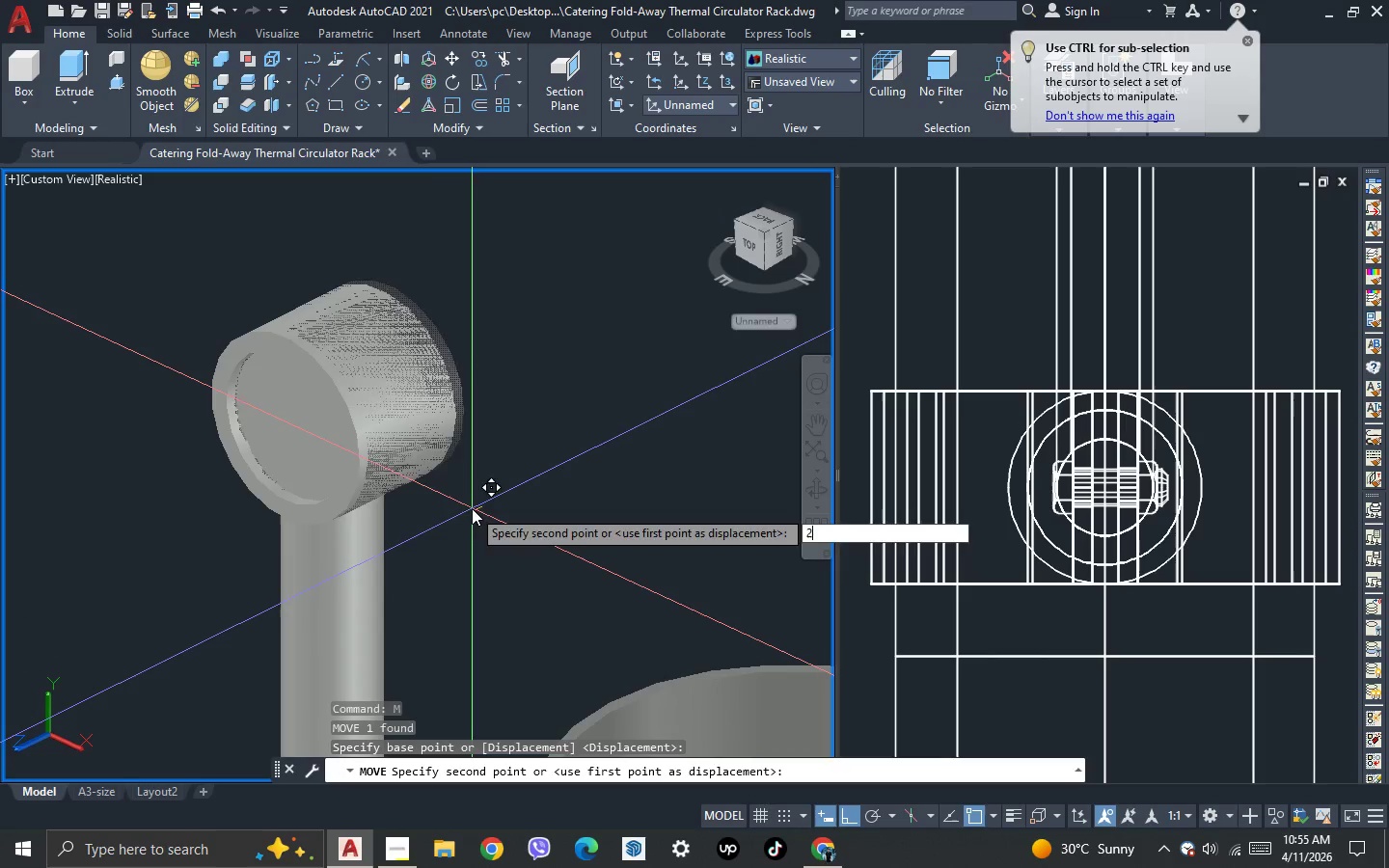 
key(Space)
 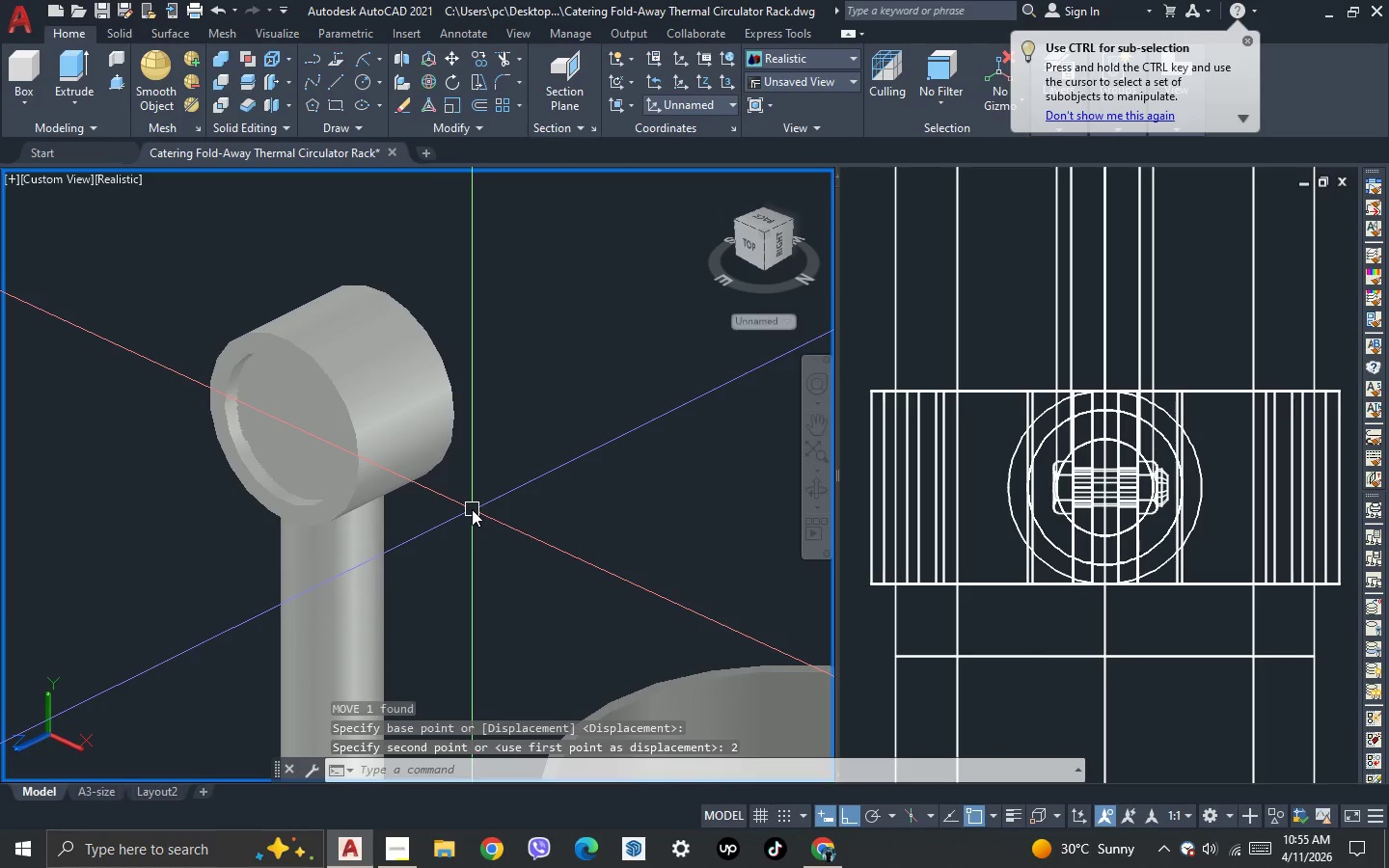 
scroll: coordinate [472, 509], scroll_direction: down, amount: 2.0
 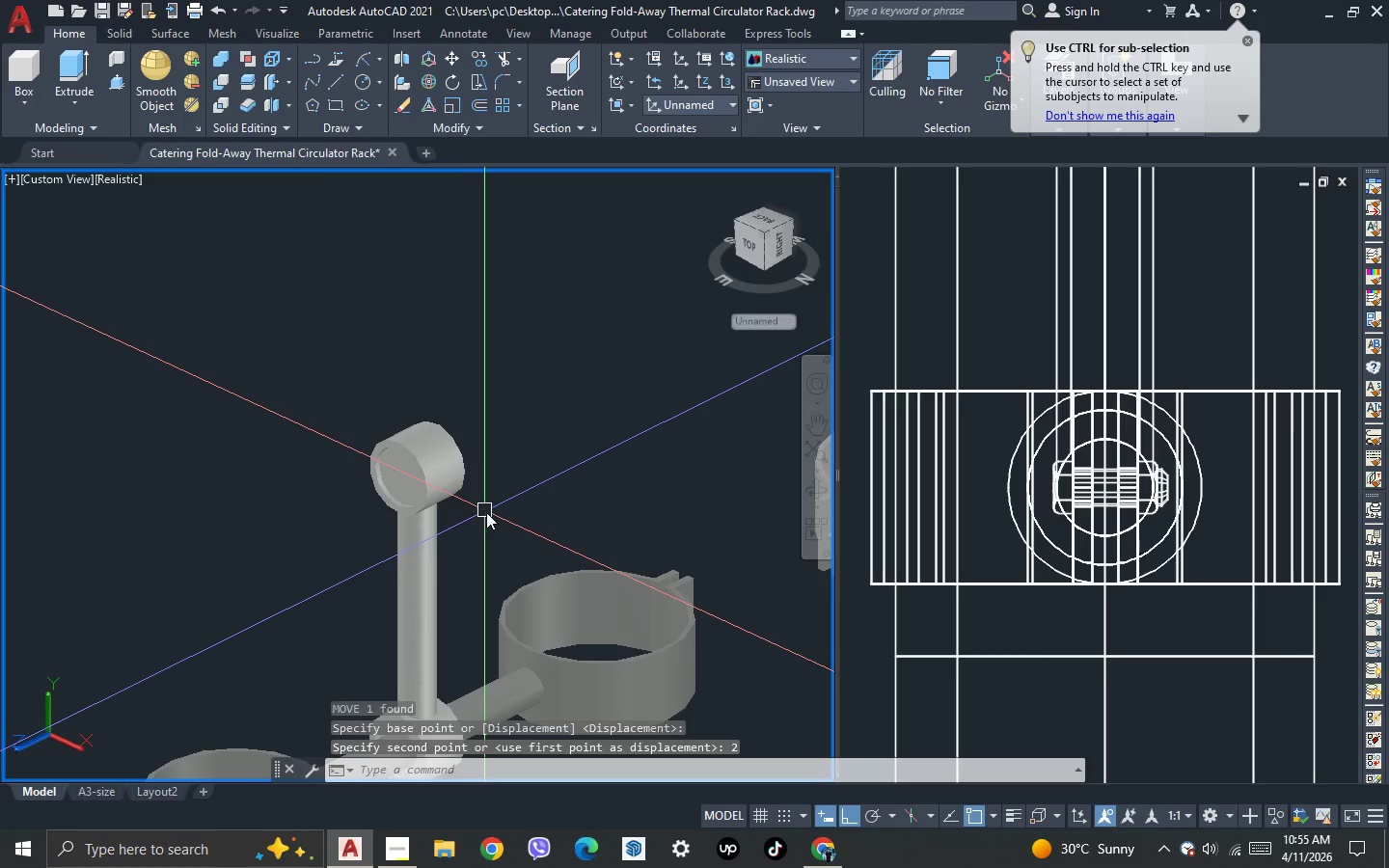 
key(3)
 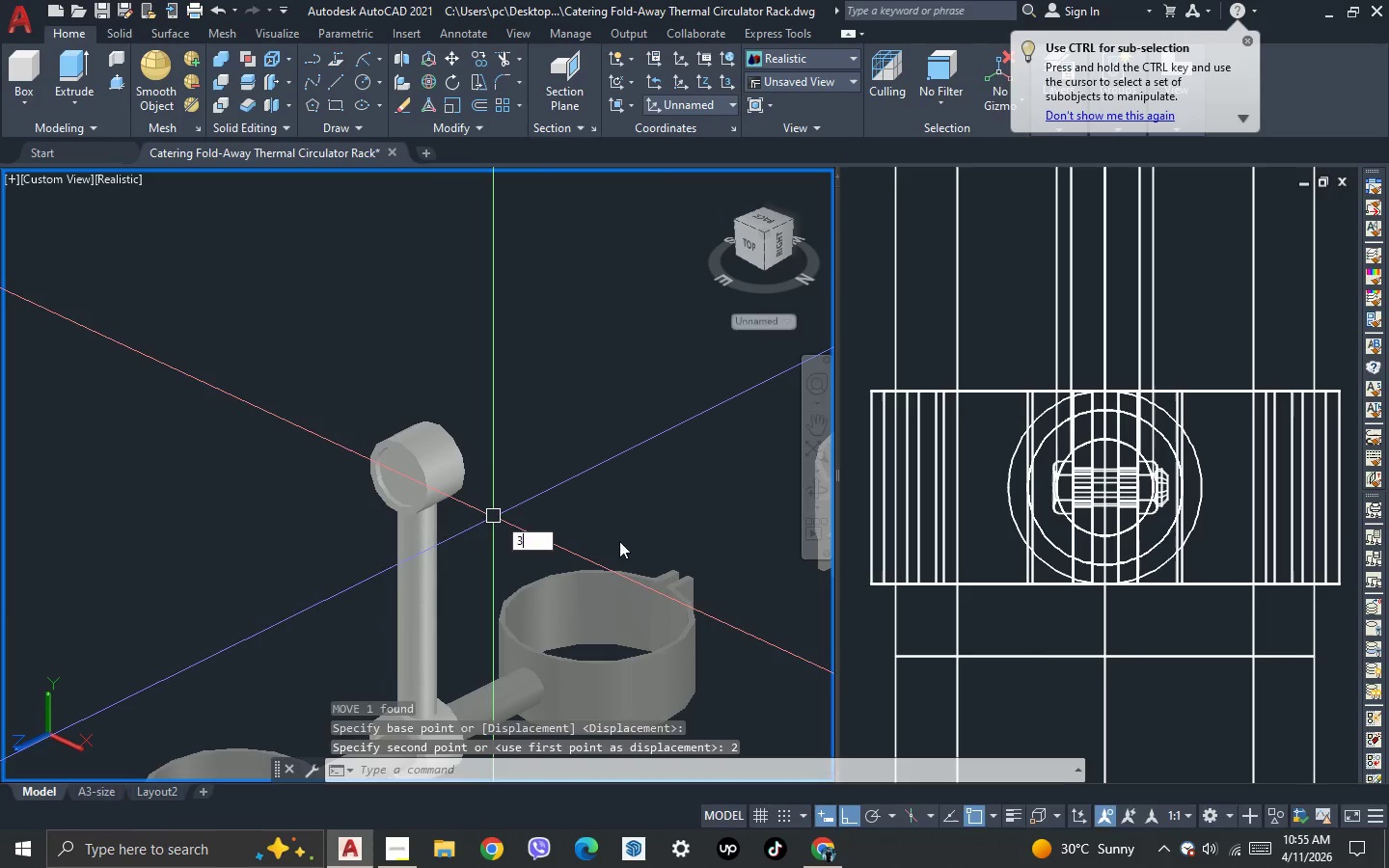 
key(Space)
 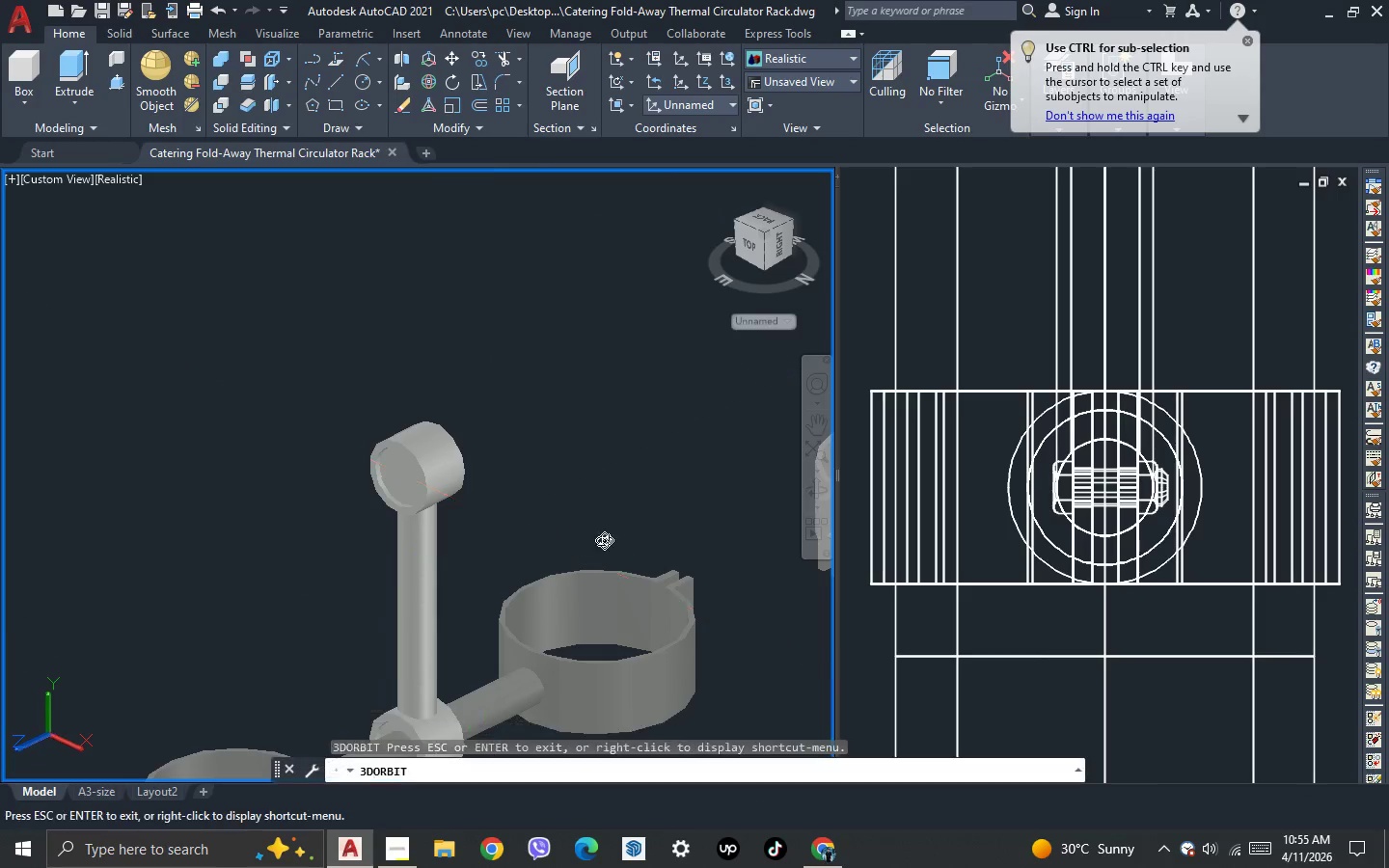 
left_click_drag(start_coordinate=[610, 540], to_coordinate=[611, 554])
 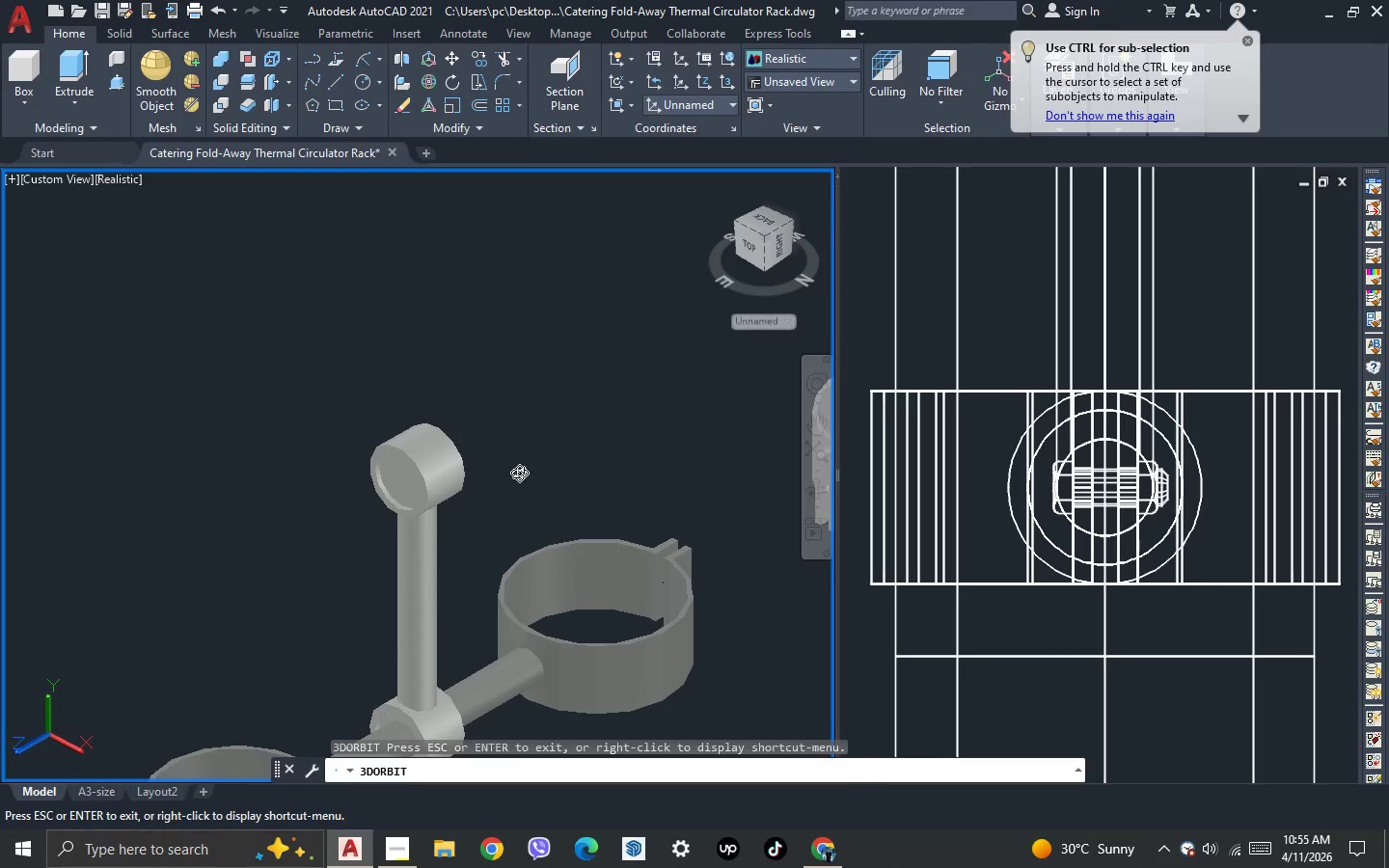 
key(Escape)
 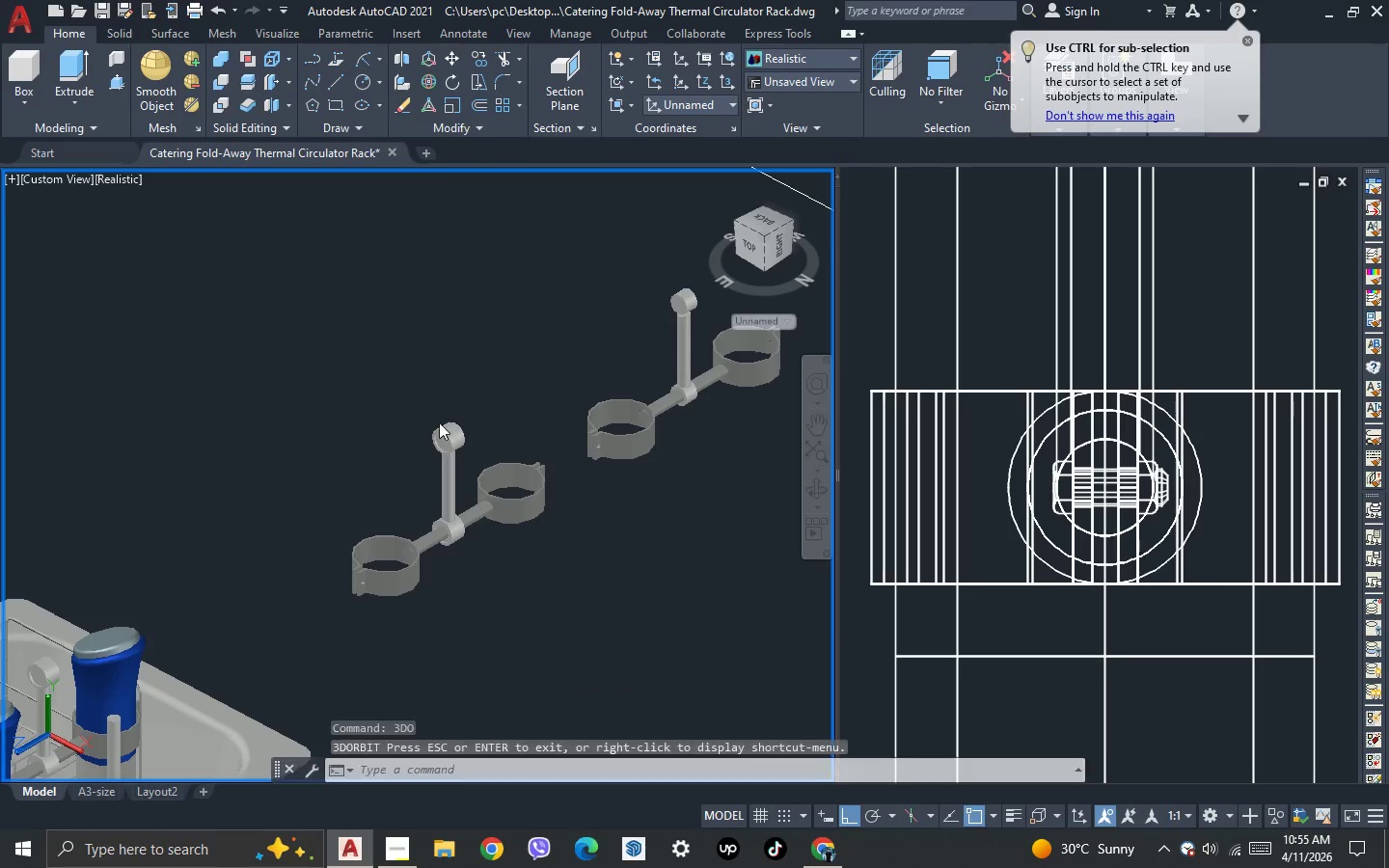 
key(Escape)
 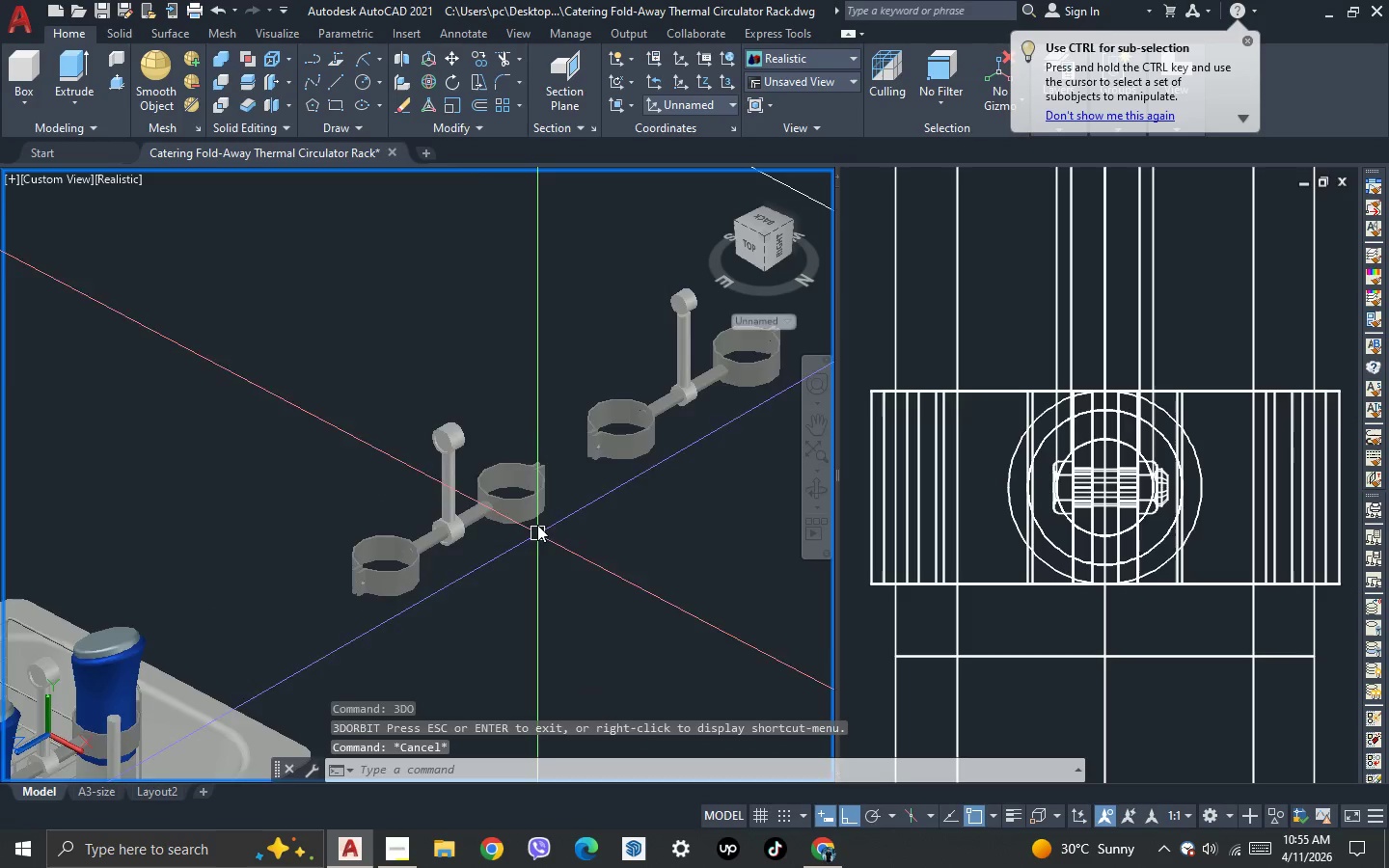 
scroll: coordinate [447, 402], scroll_direction: down, amount: 11.0
 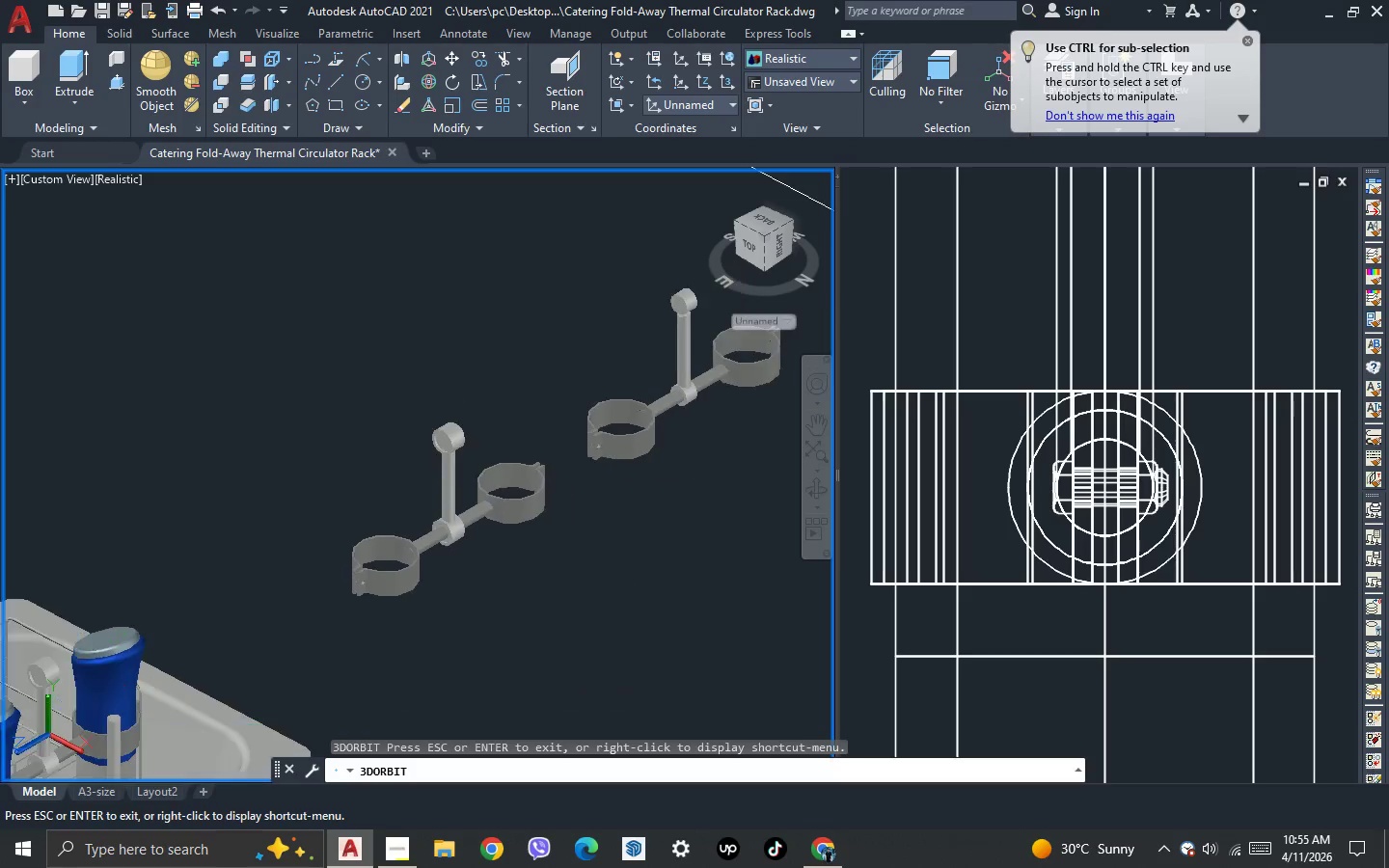 
scroll: coordinate [541, 342], scroll_direction: up, amount: 8.0
 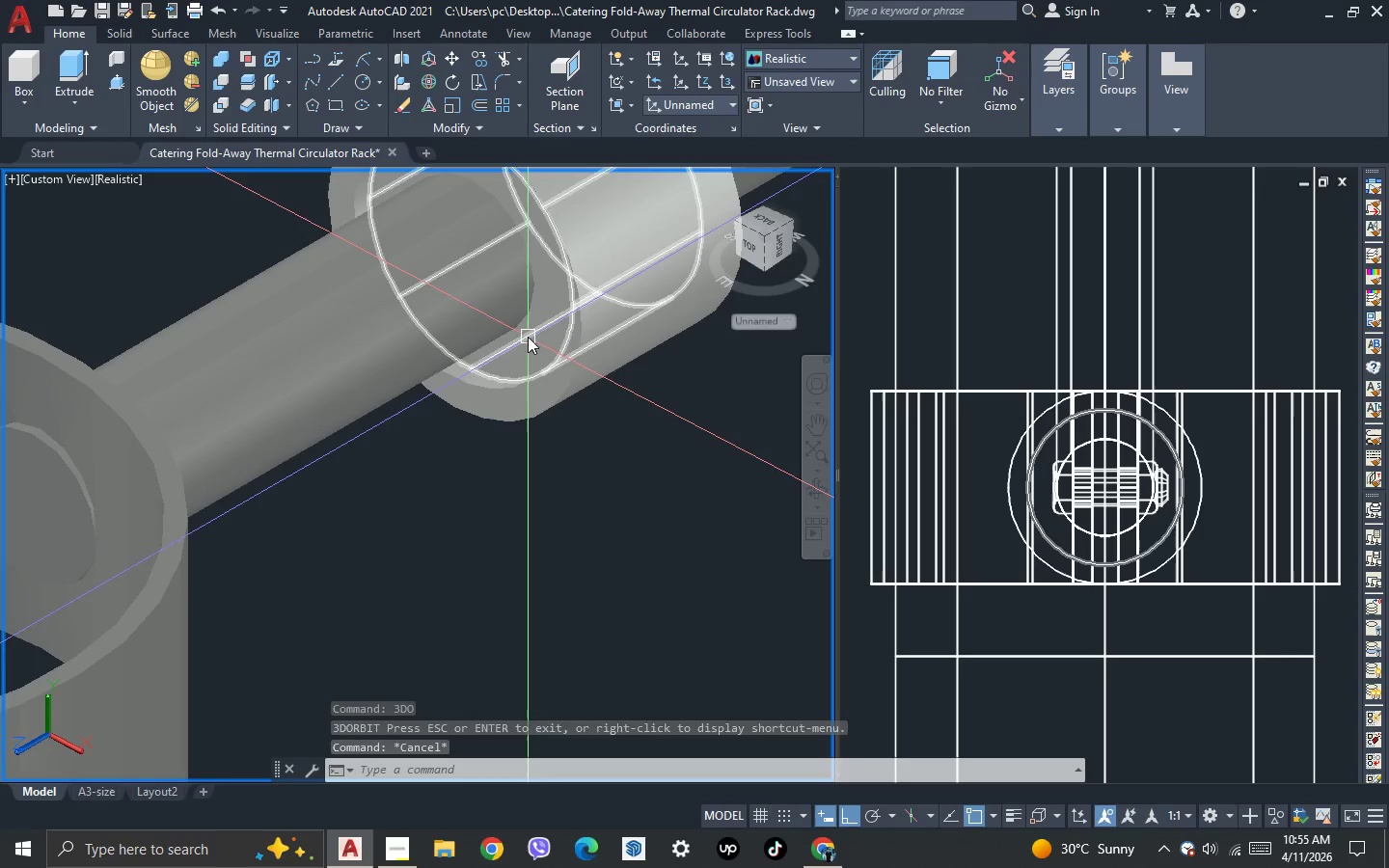 
scroll: coordinate [471, 544], scroll_direction: down, amount: 5.0
 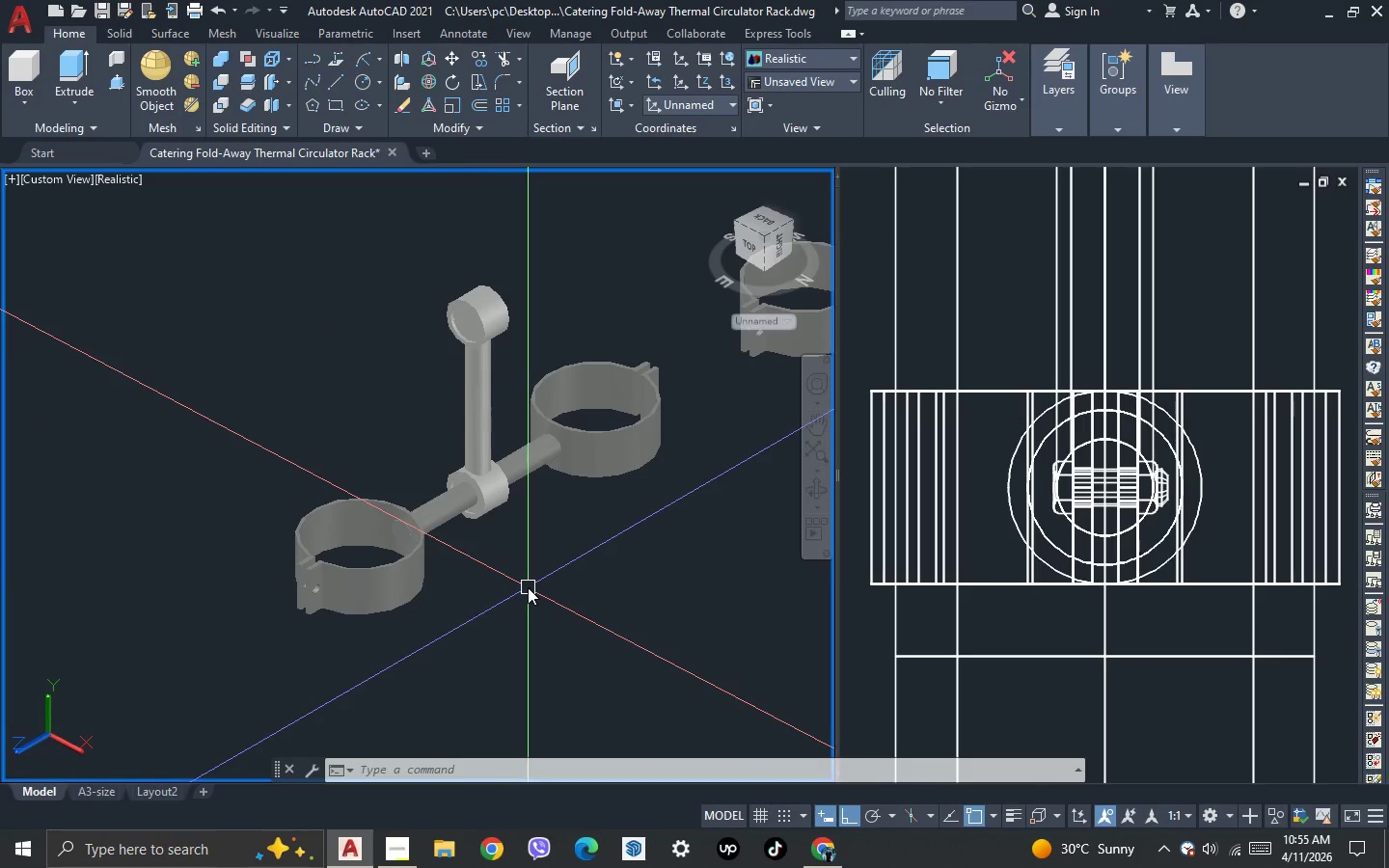 
wait(10.46)
 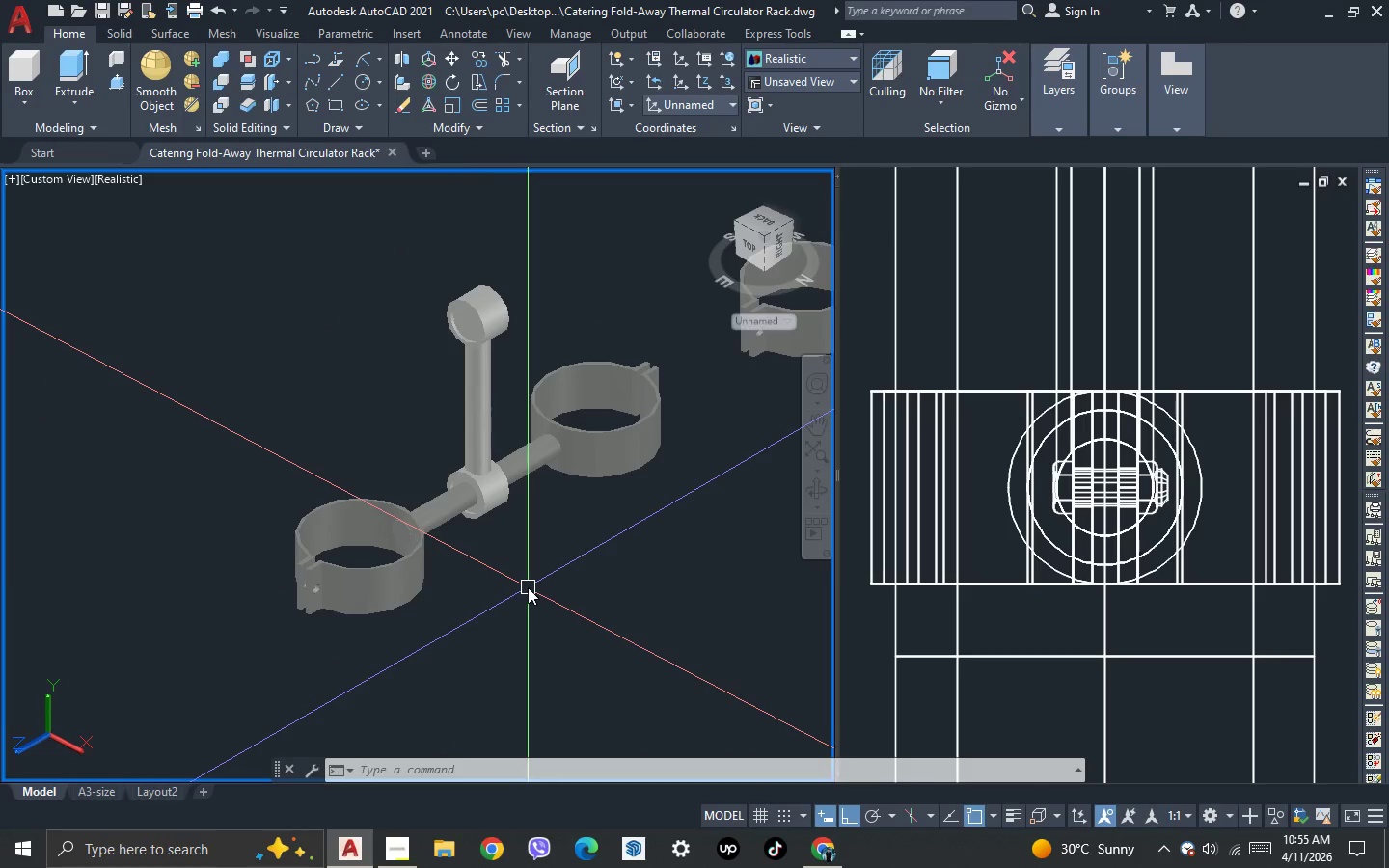 
scroll: coordinate [170, 429], scroll_direction: up, amount: 1.0
 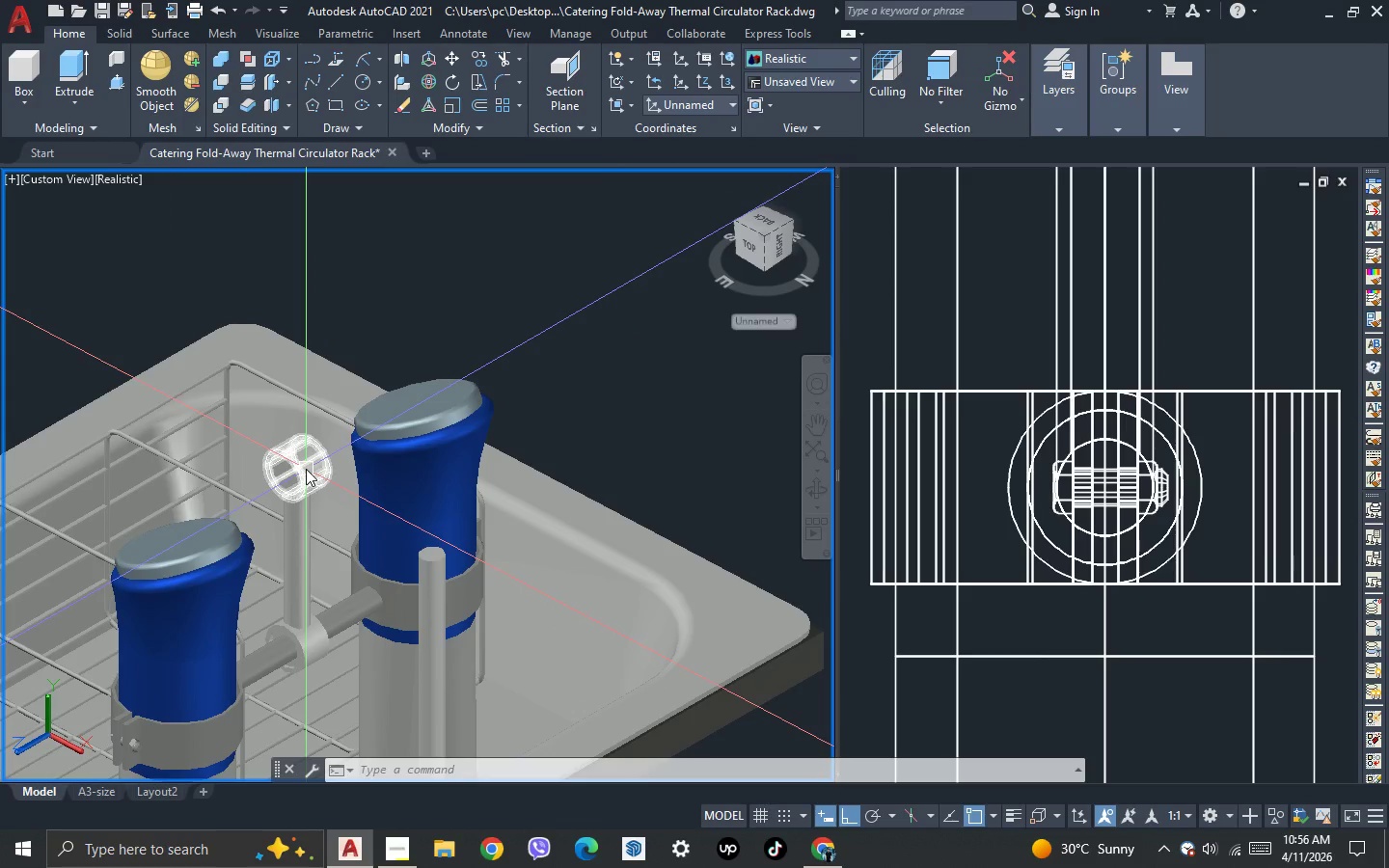 
scroll: coordinate [306, 469], scroll_direction: down, amount: 2.0
 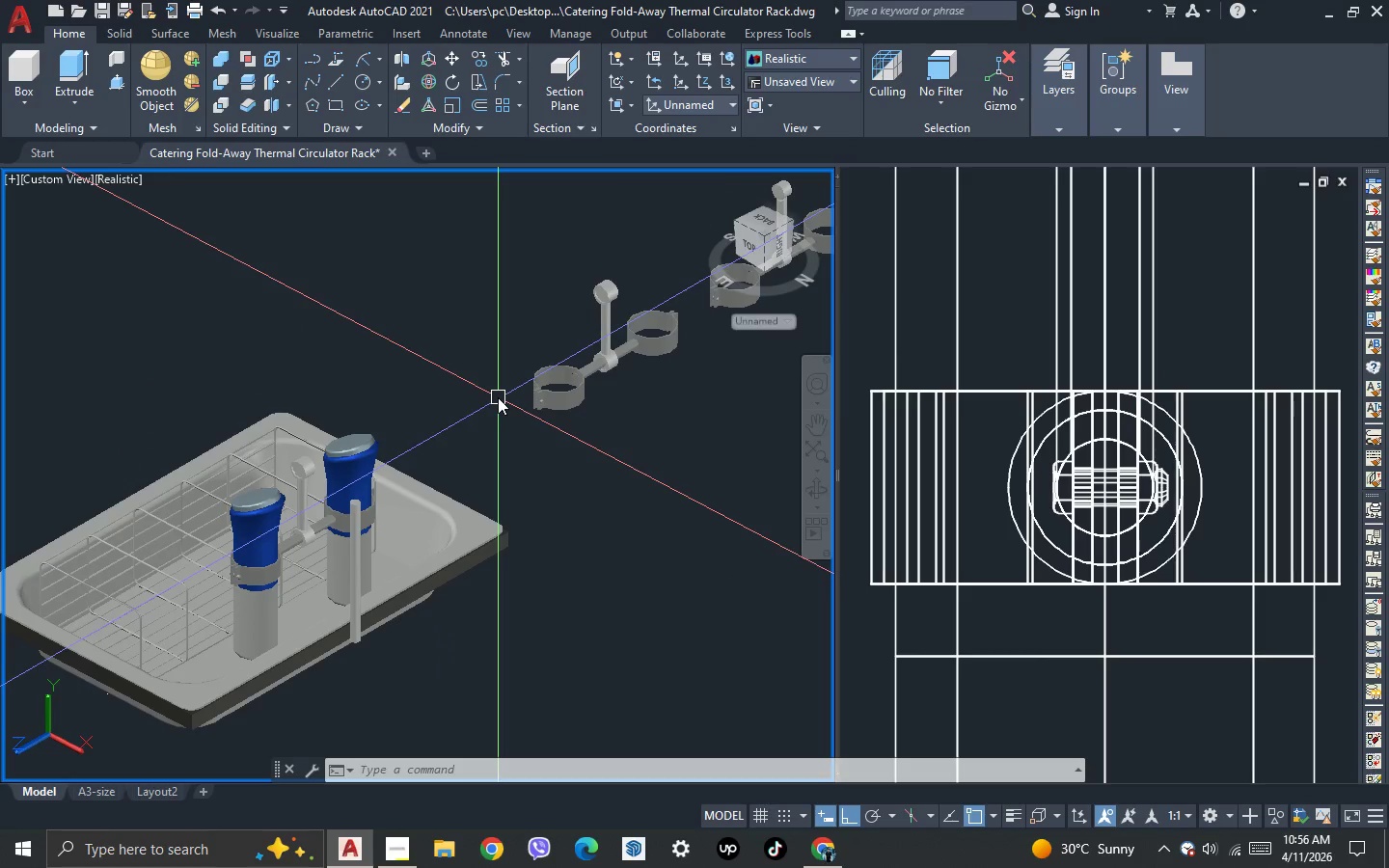 
left_click([498, 396])
 